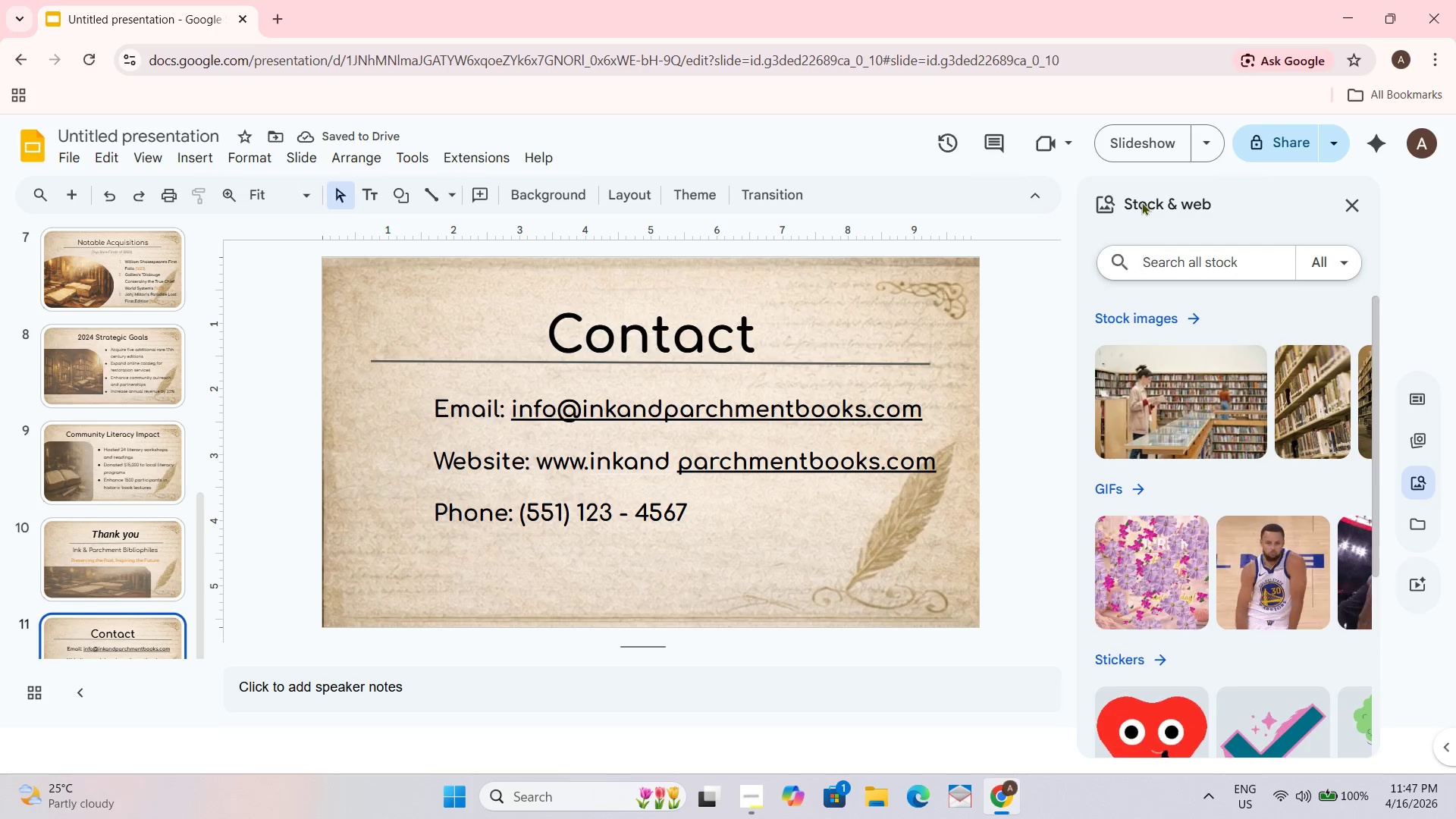 
type(email icon)
 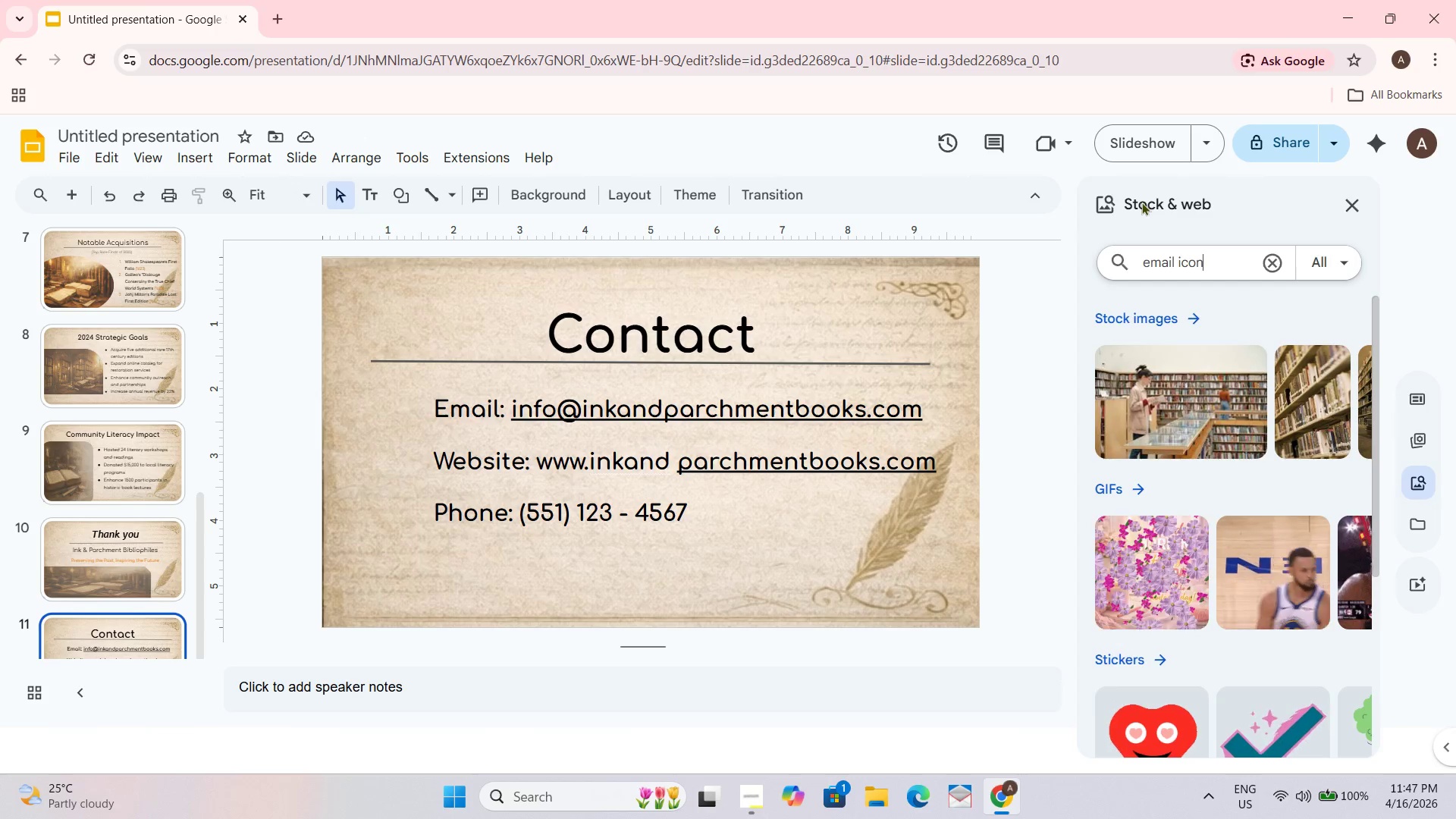 
key(Enter)
 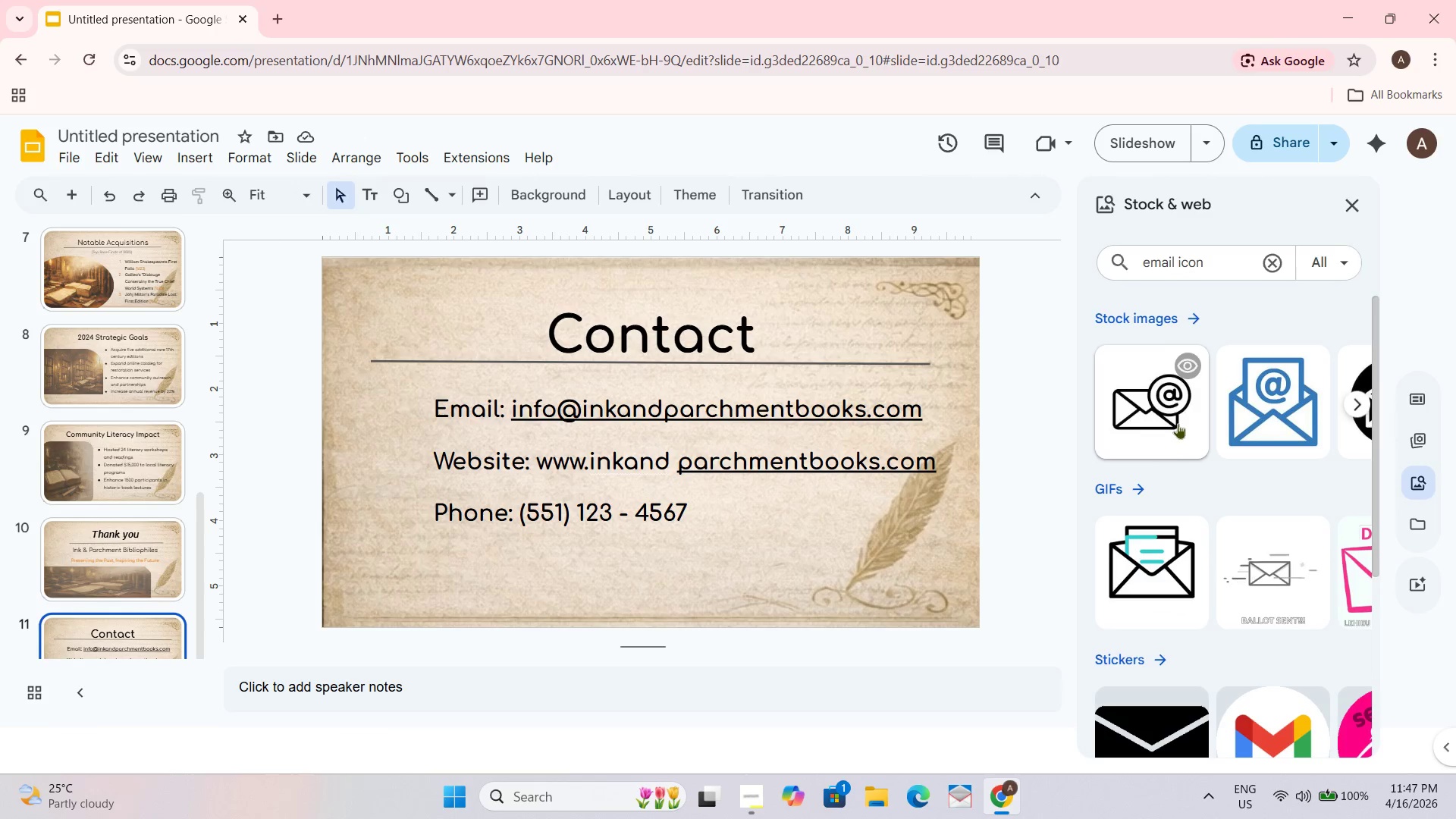 
left_click_drag(start_coordinate=[1172, 425], to_coordinate=[581, 522])
 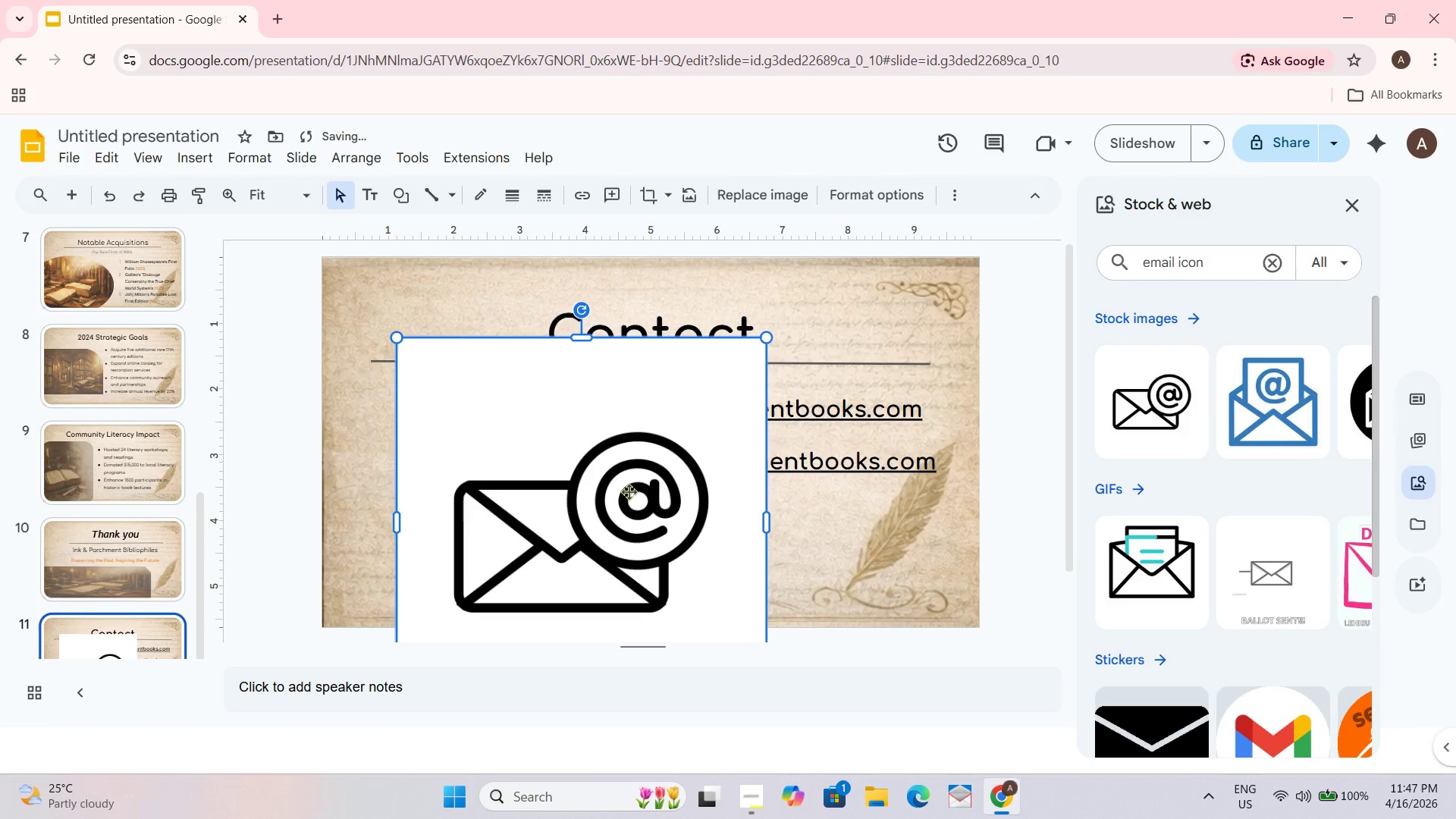 
key(Control+Z)
 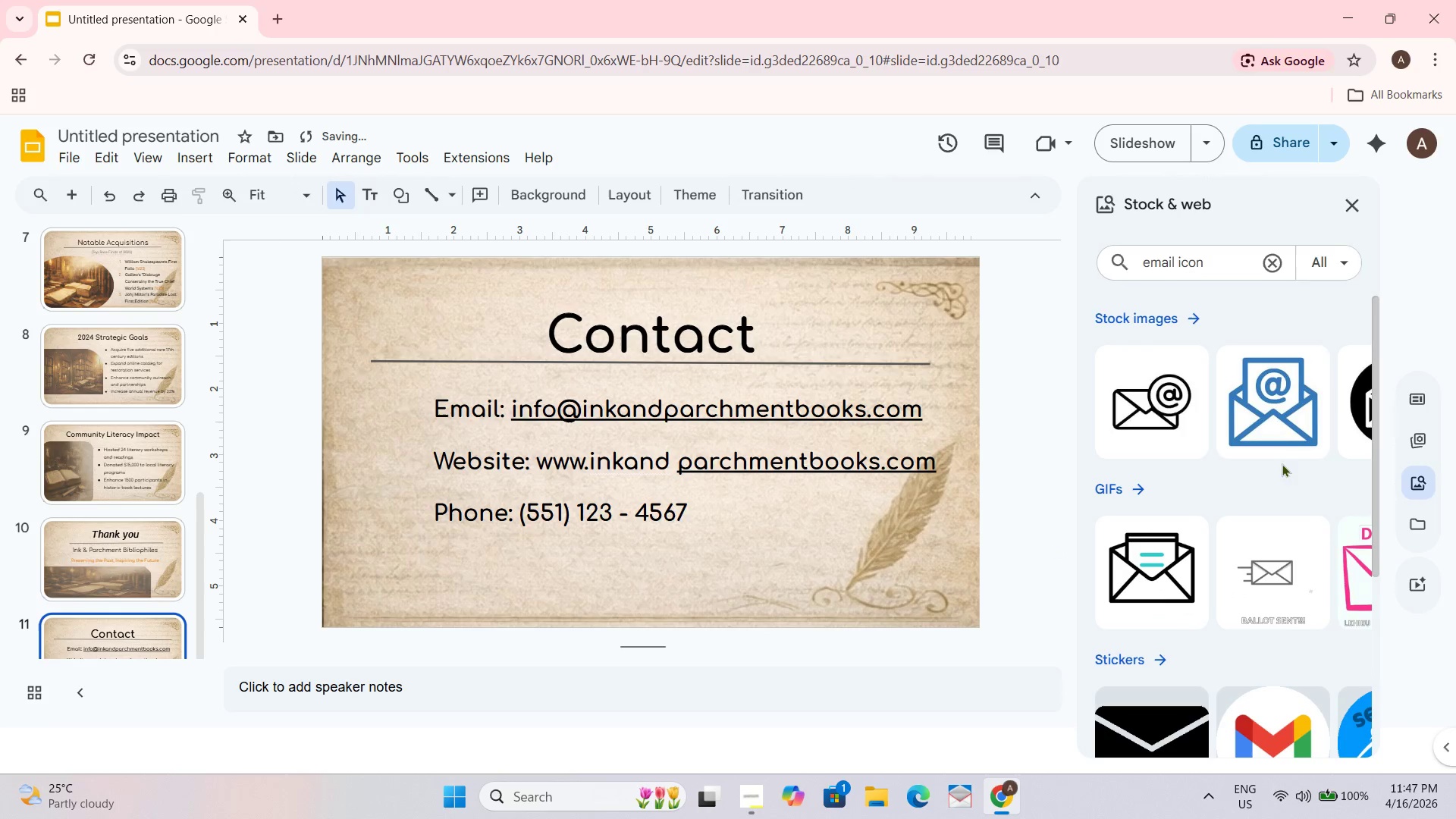 
scroll: coordinate [1295, 418], scroll_direction: down, amount: 1.0
 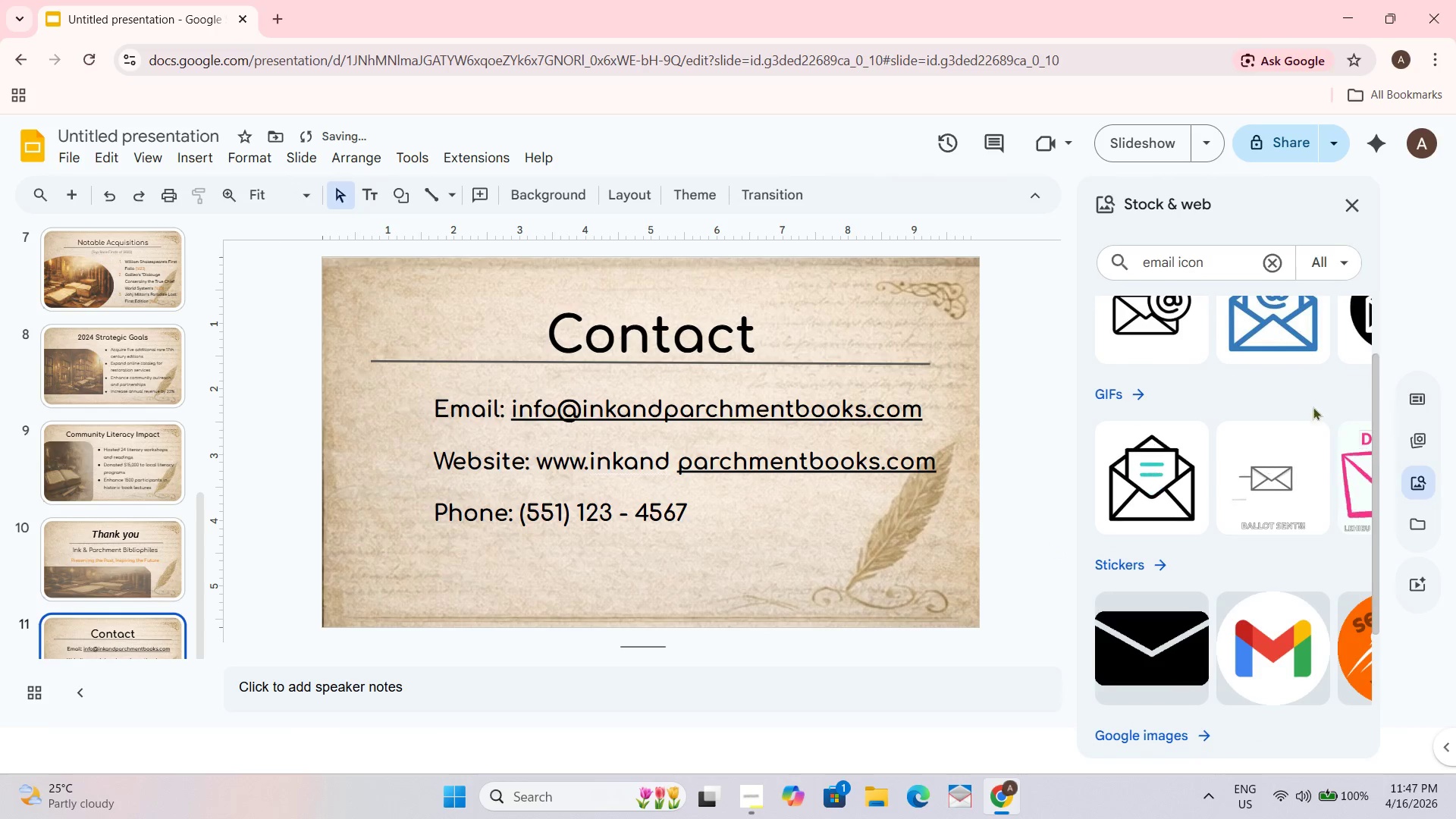 
scroll: coordinate [1301, 439], scroll_direction: up, amount: 3.0
 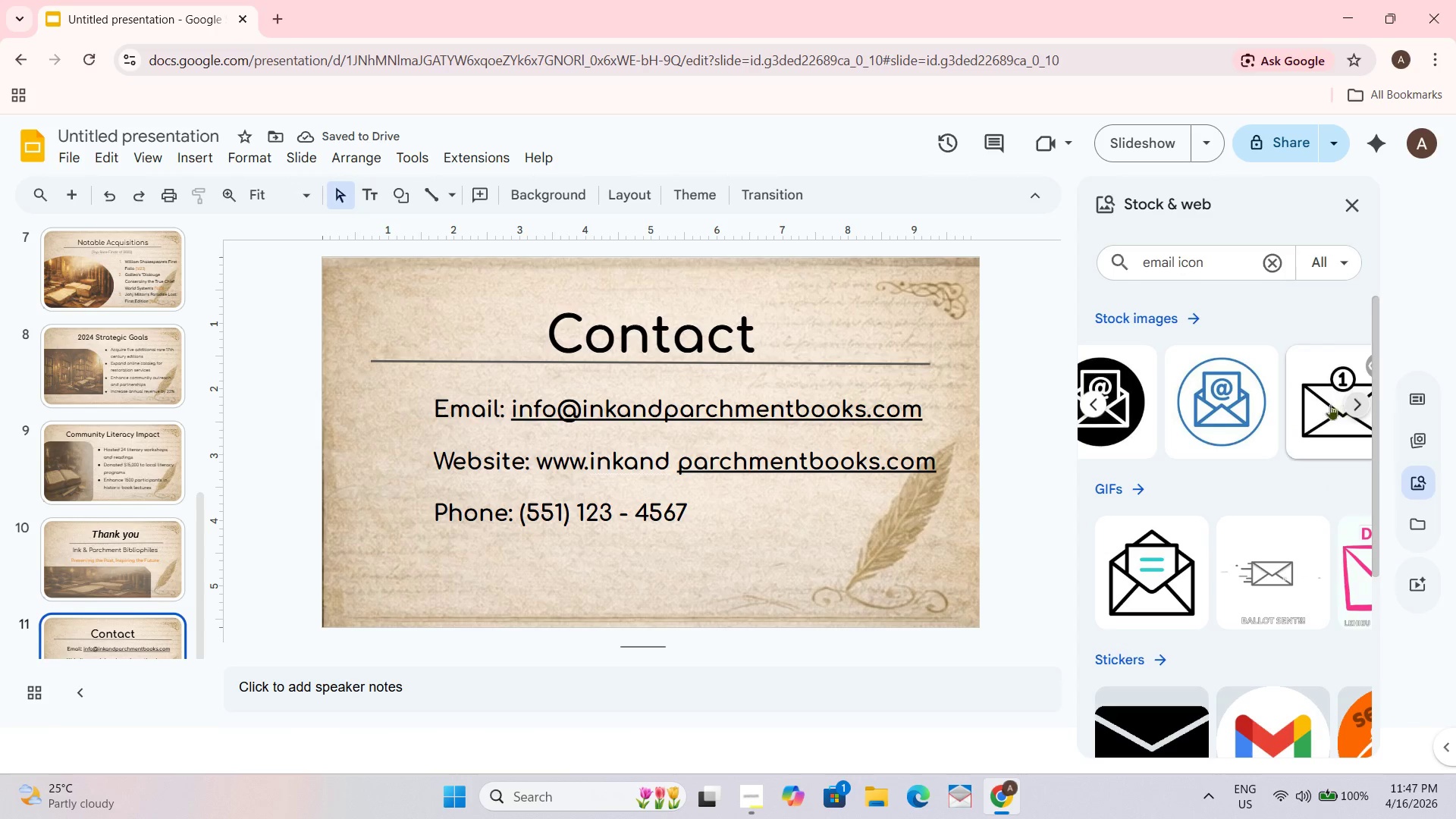 
left_click([1326, 413])
 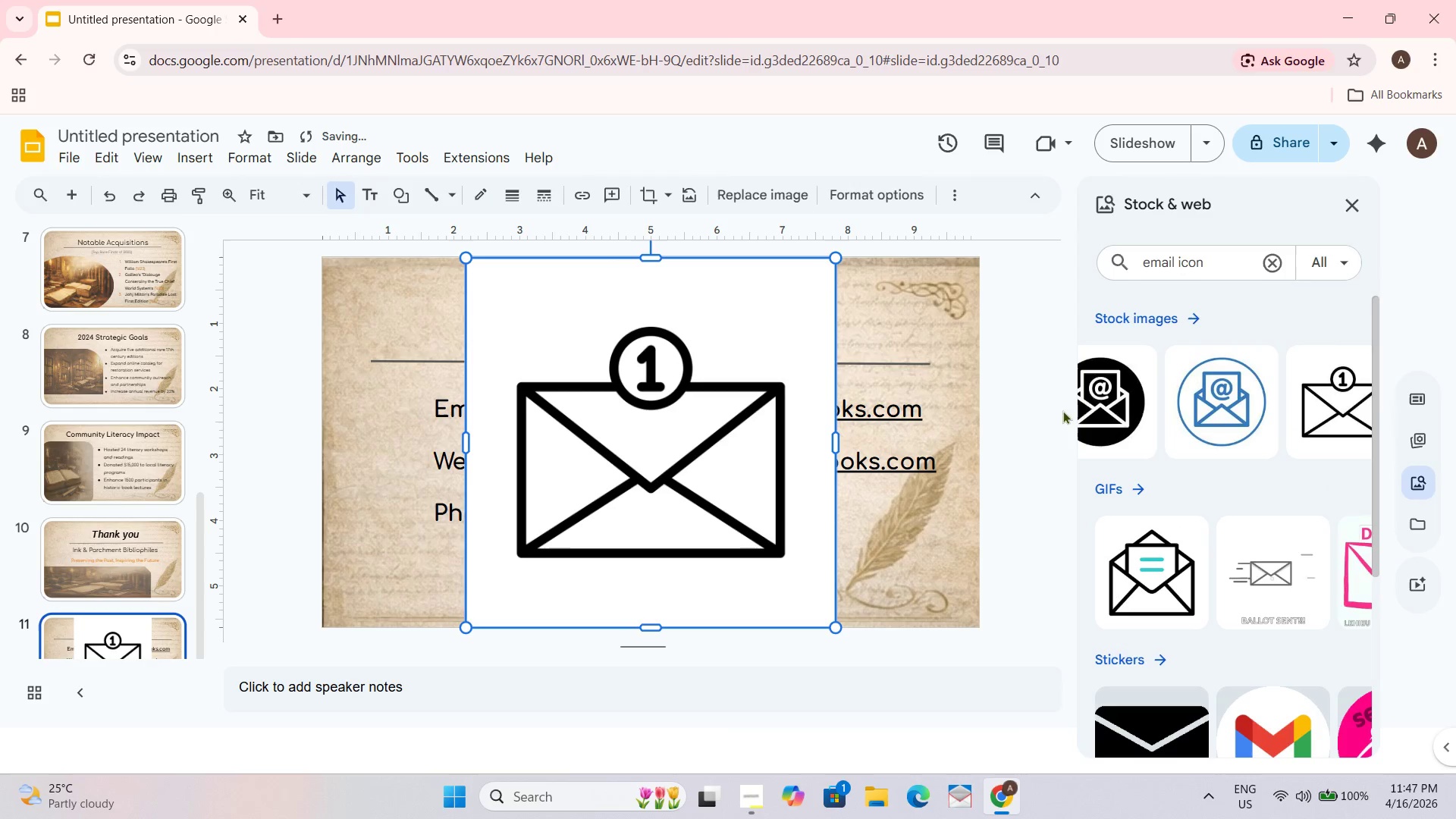 
key(Control+Z)
 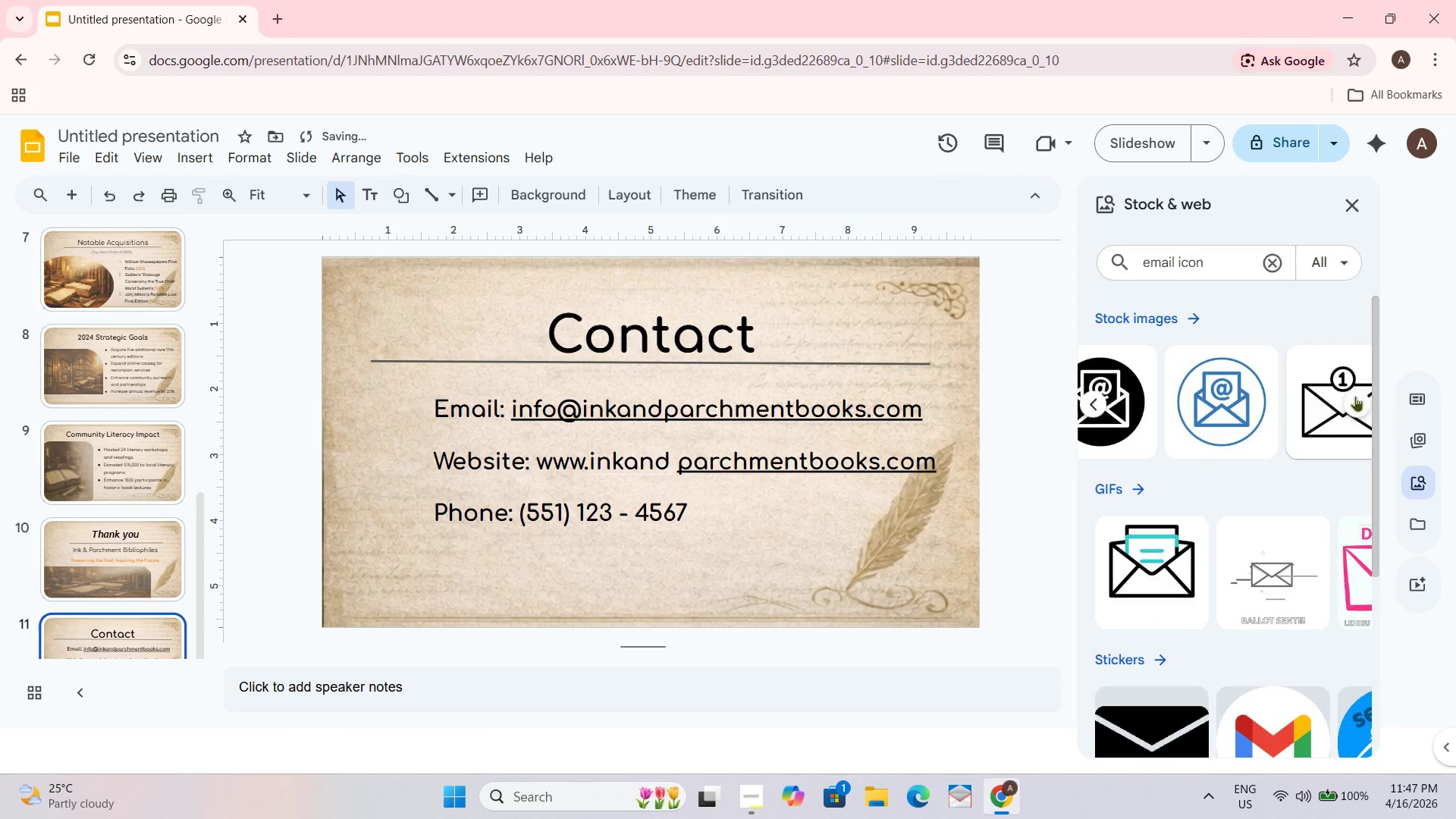 
left_click([1358, 398])
 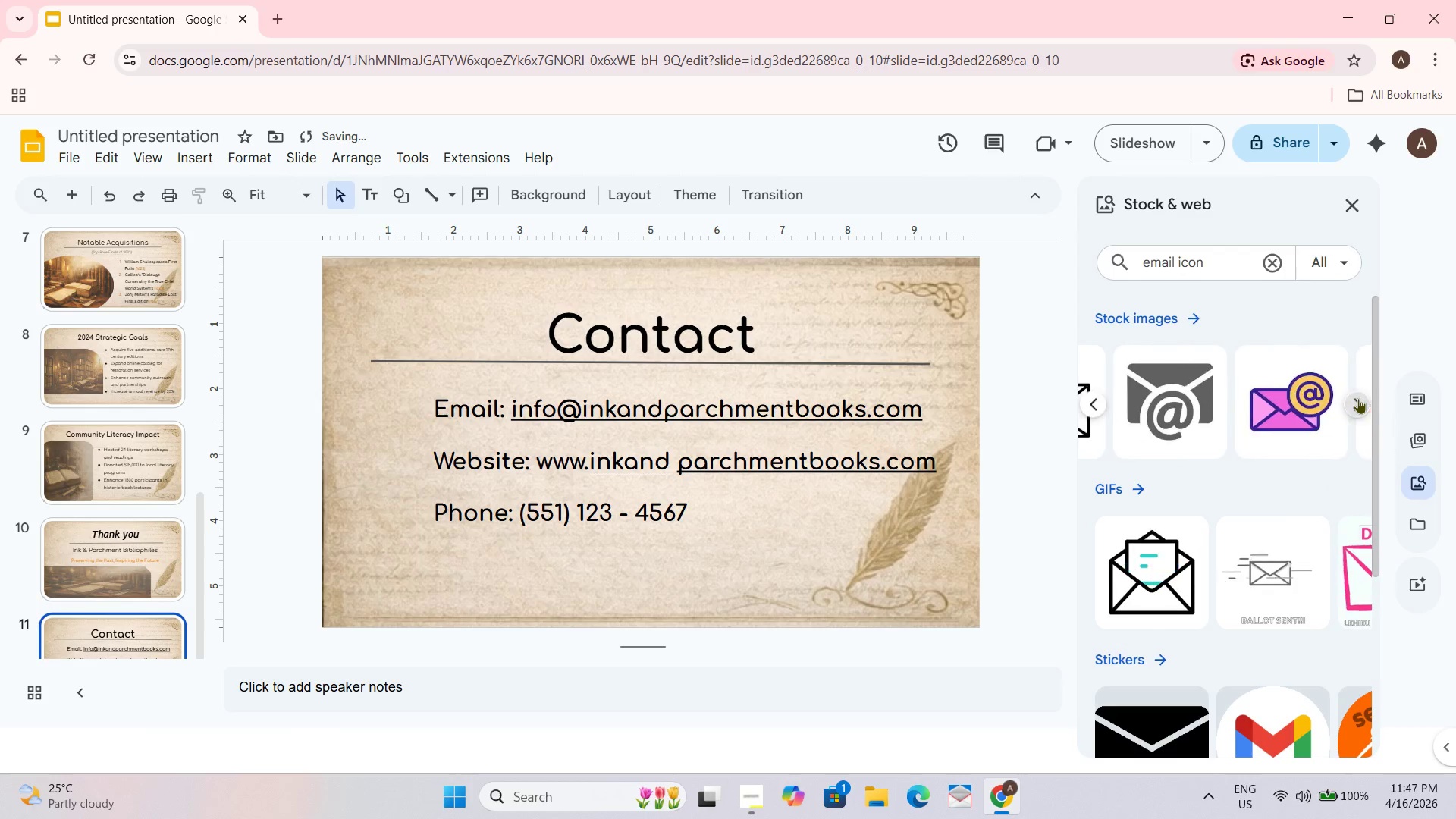 
left_click([1358, 398])
 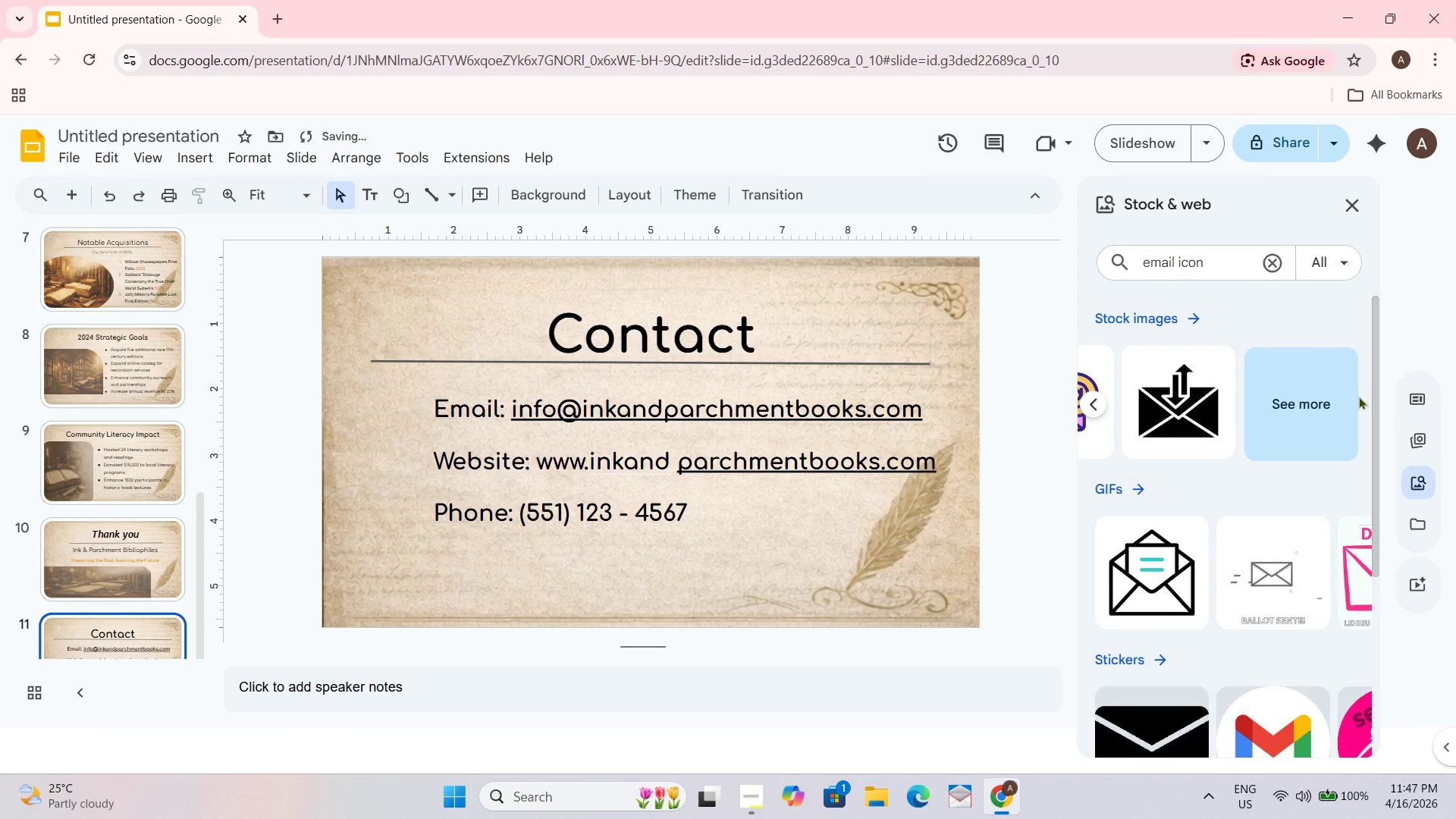 
left_click([1358, 396])
 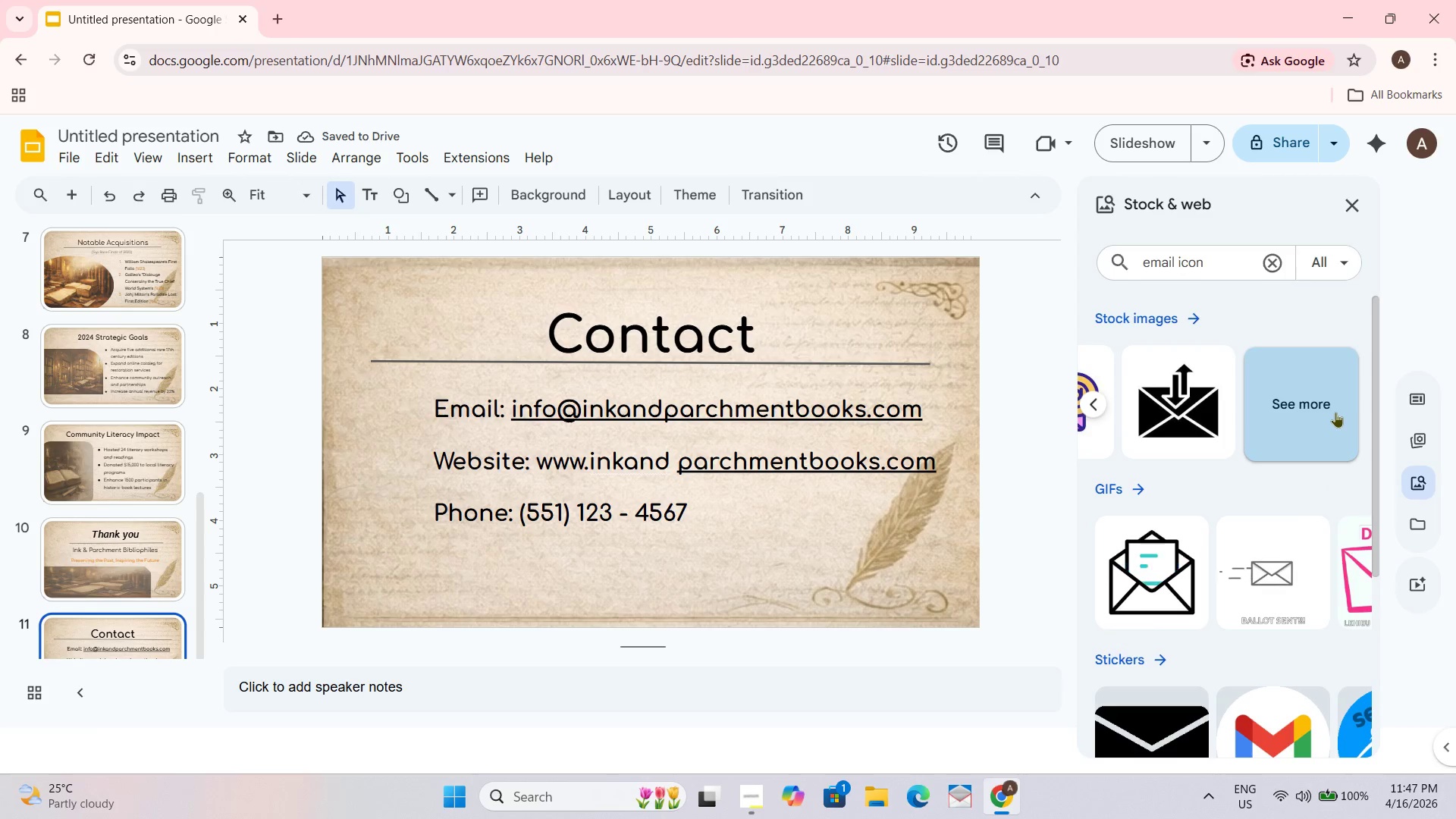 
scroll: coordinate [1228, 524], scroll_direction: down, amount: 5.0
 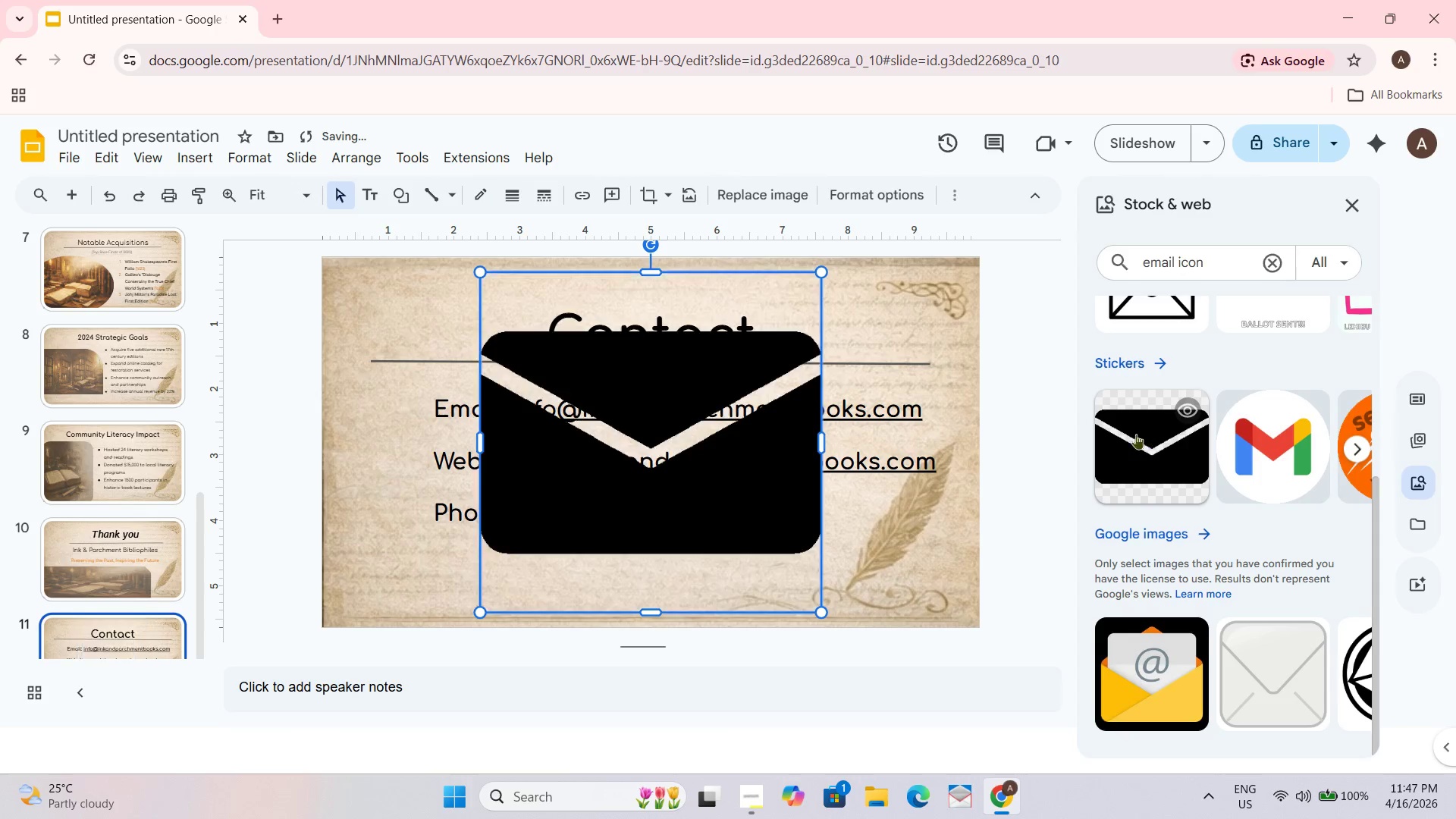 
key(Control+ControlLeft)
 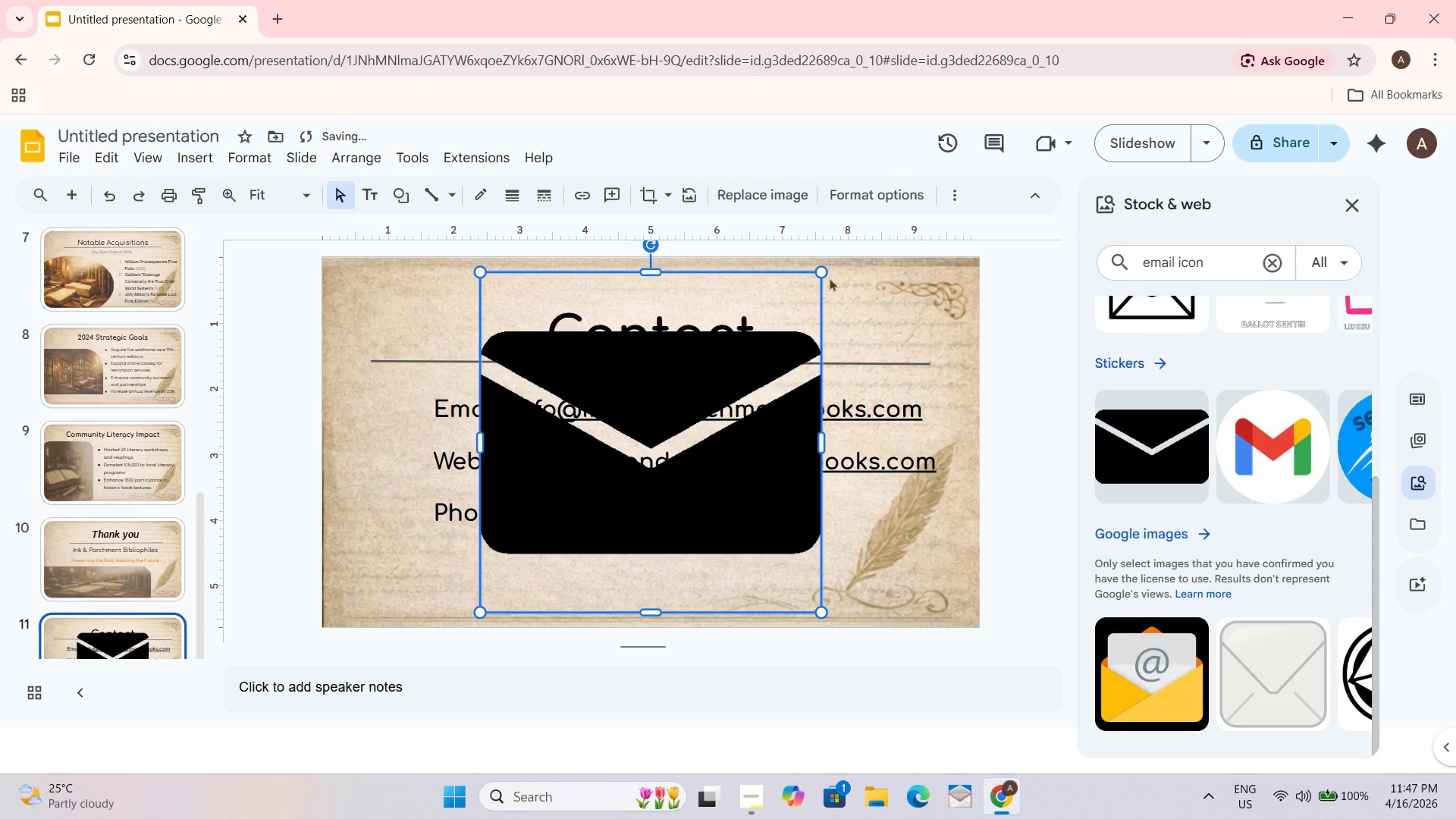 
left_click_drag(start_coordinate=[823, 268], to_coordinate=[322, 462])
 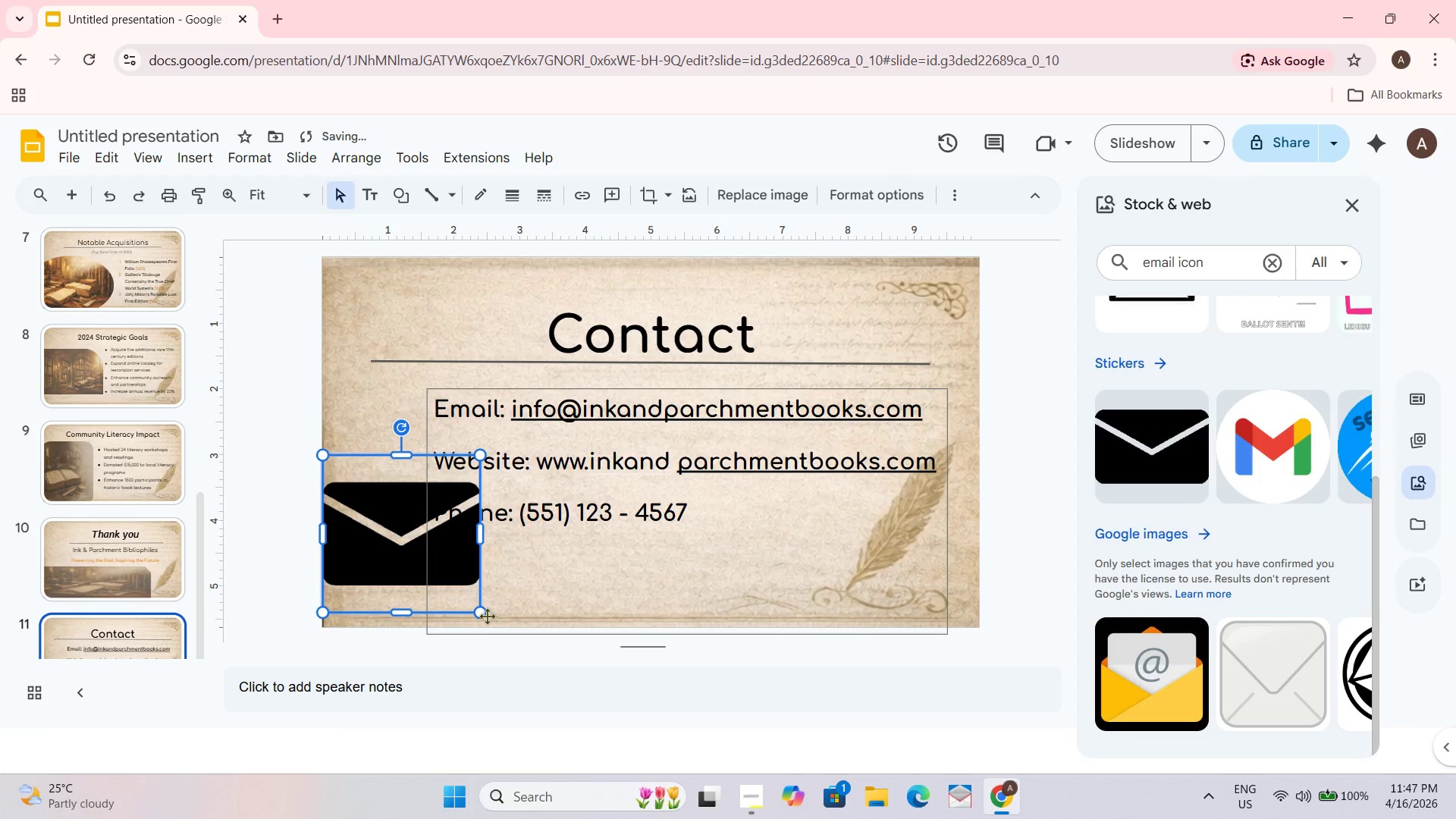 
left_click_drag(start_coordinate=[483, 613], to_coordinate=[352, 520])
 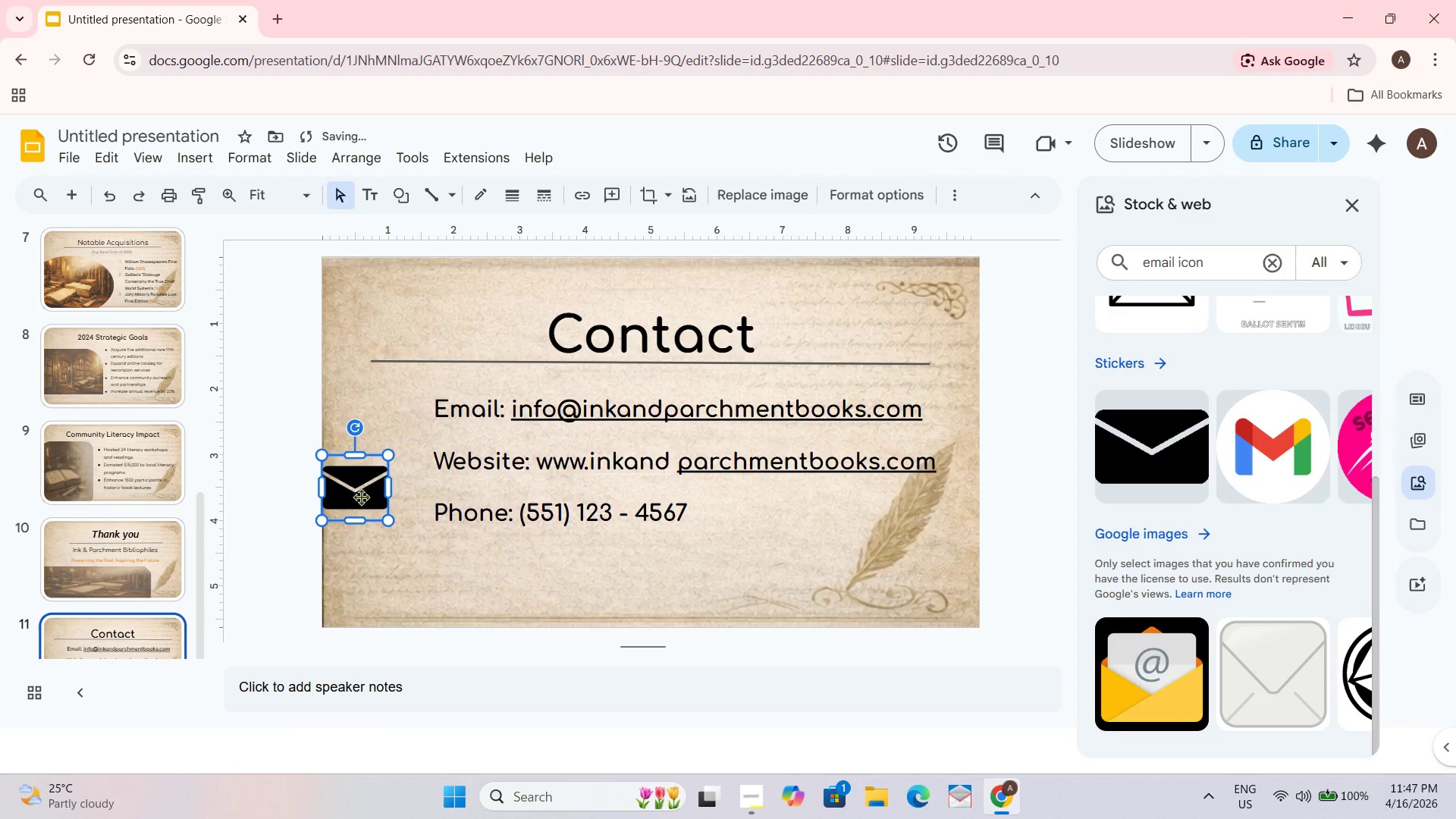 
left_click_drag(start_coordinate=[360, 494], to_coordinate=[397, 409])
 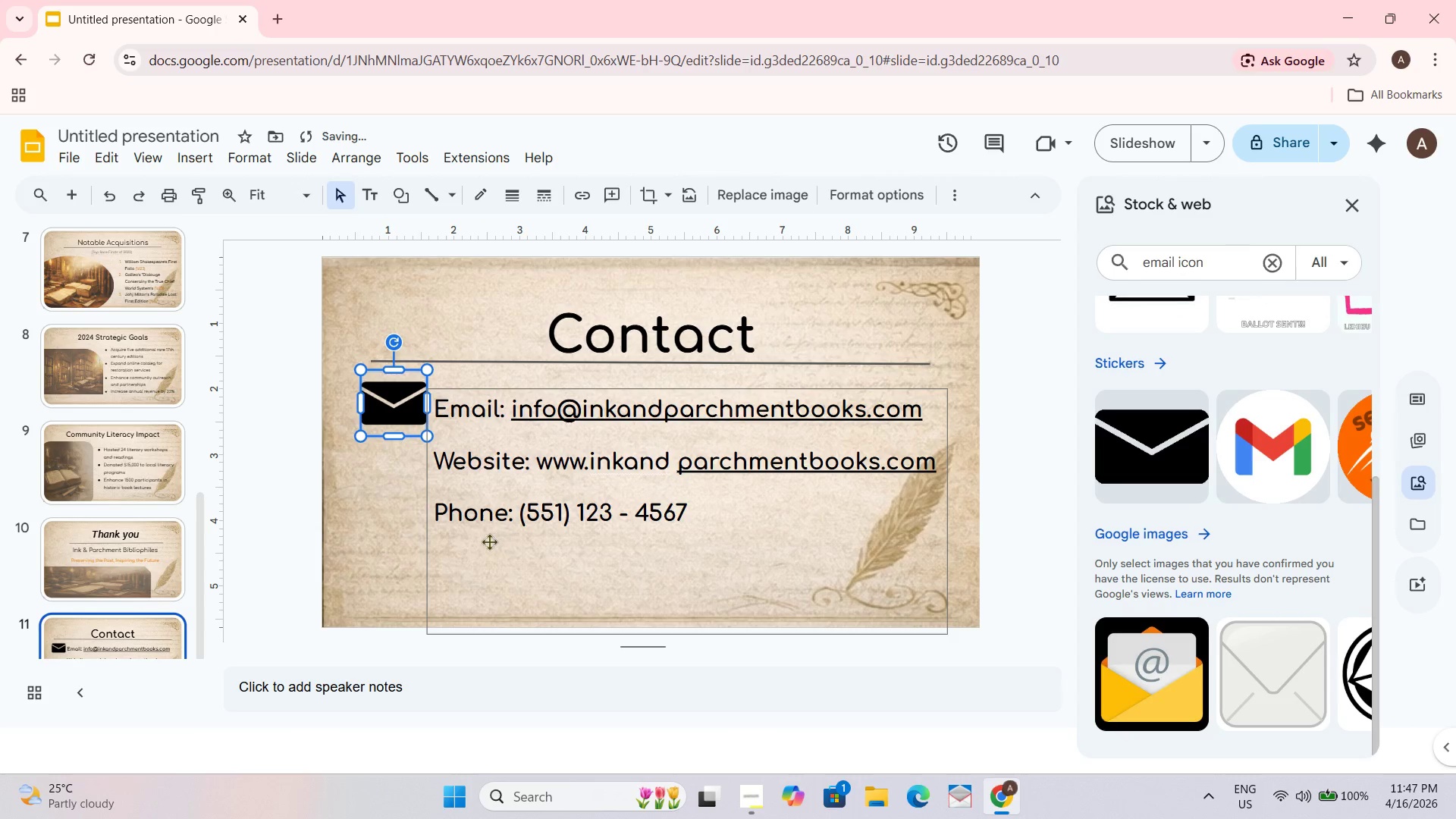 
left_click([394, 544])
 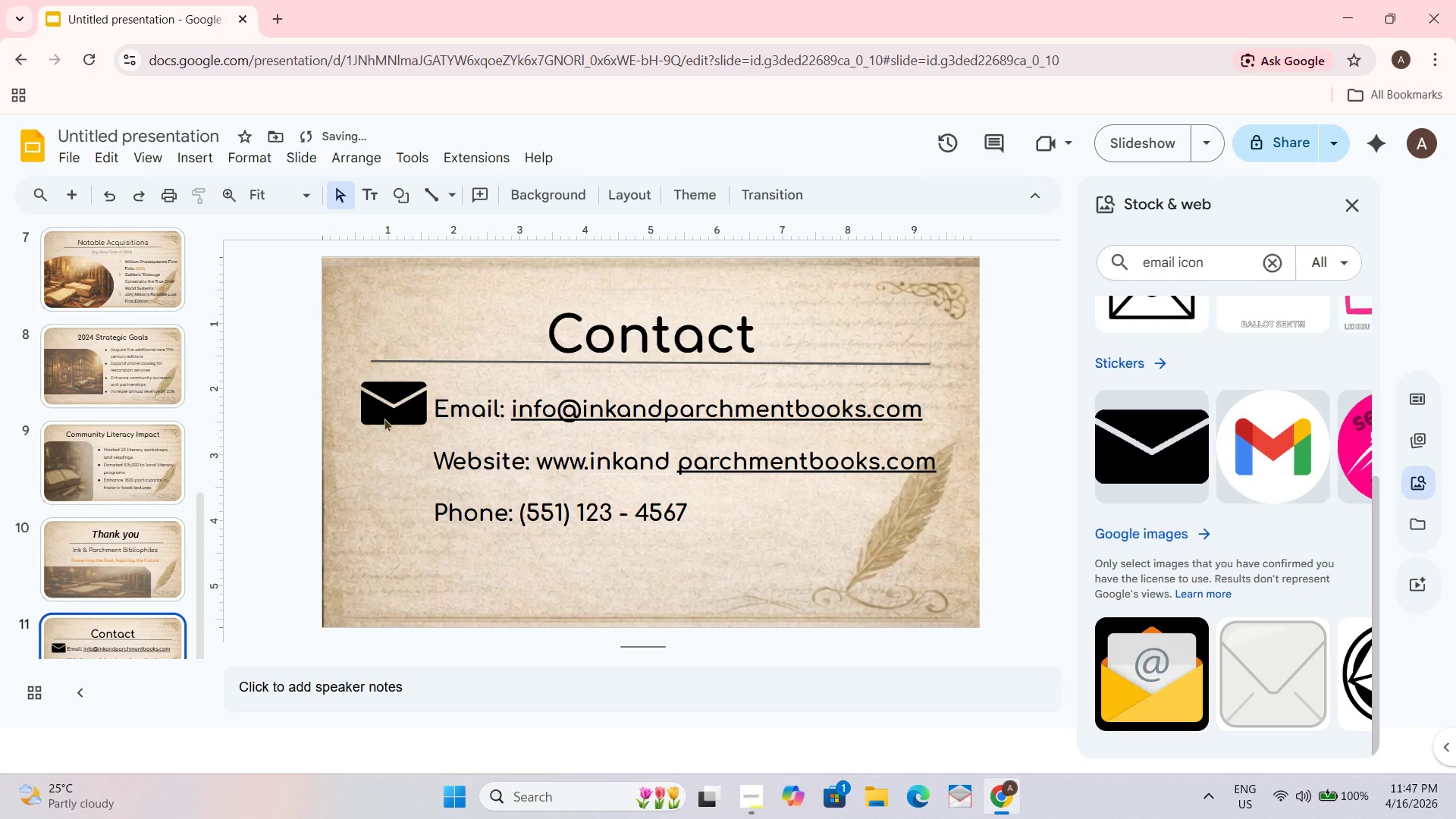 
left_click_drag(start_coordinate=[384, 406], to_coordinate=[384, 410])
 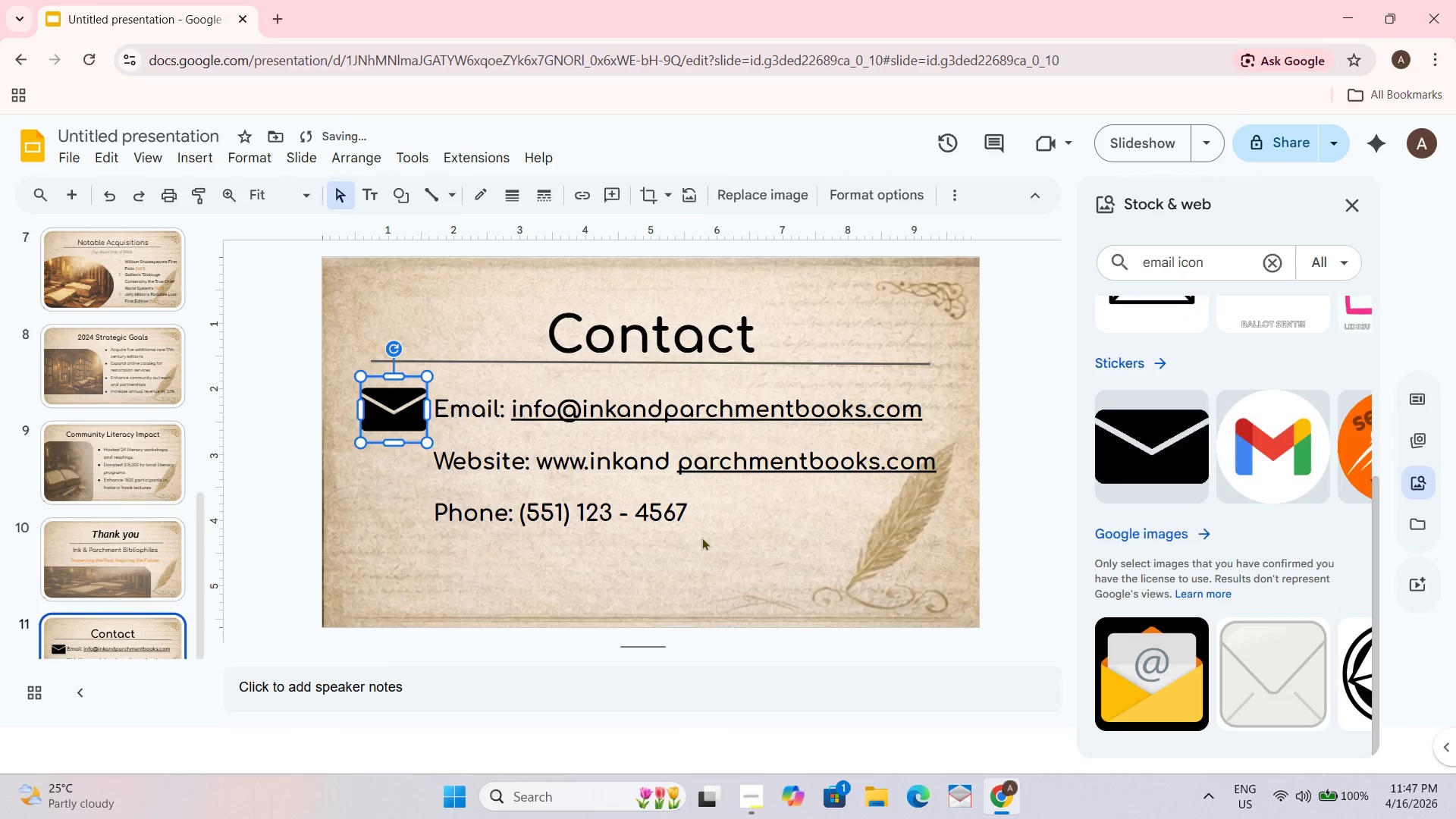 
left_click([384, 410])
 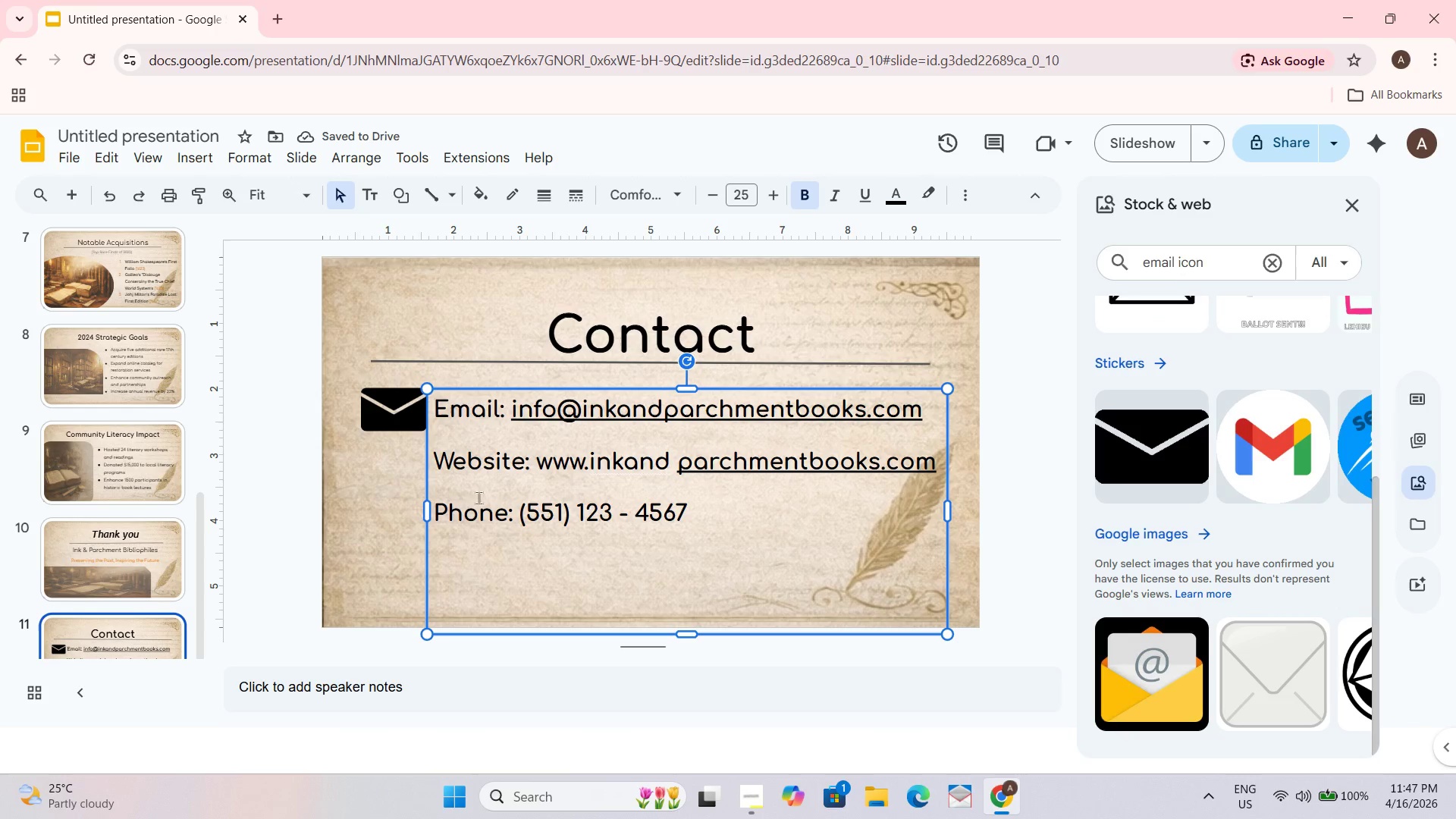 
left_click_drag(start_coordinate=[428, 516], to_coordinate=[440, 516])
 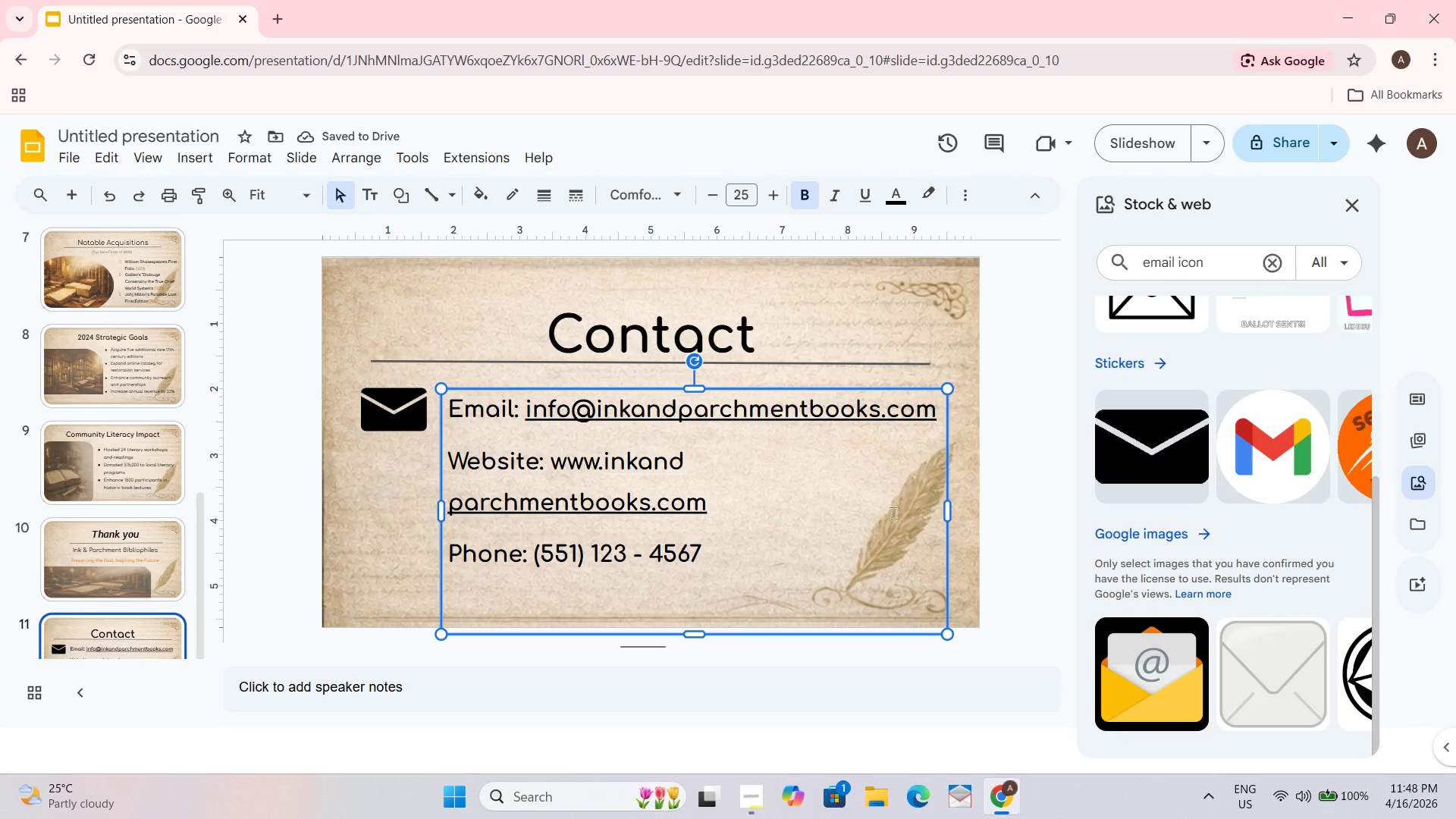 
key(Control+Z)
 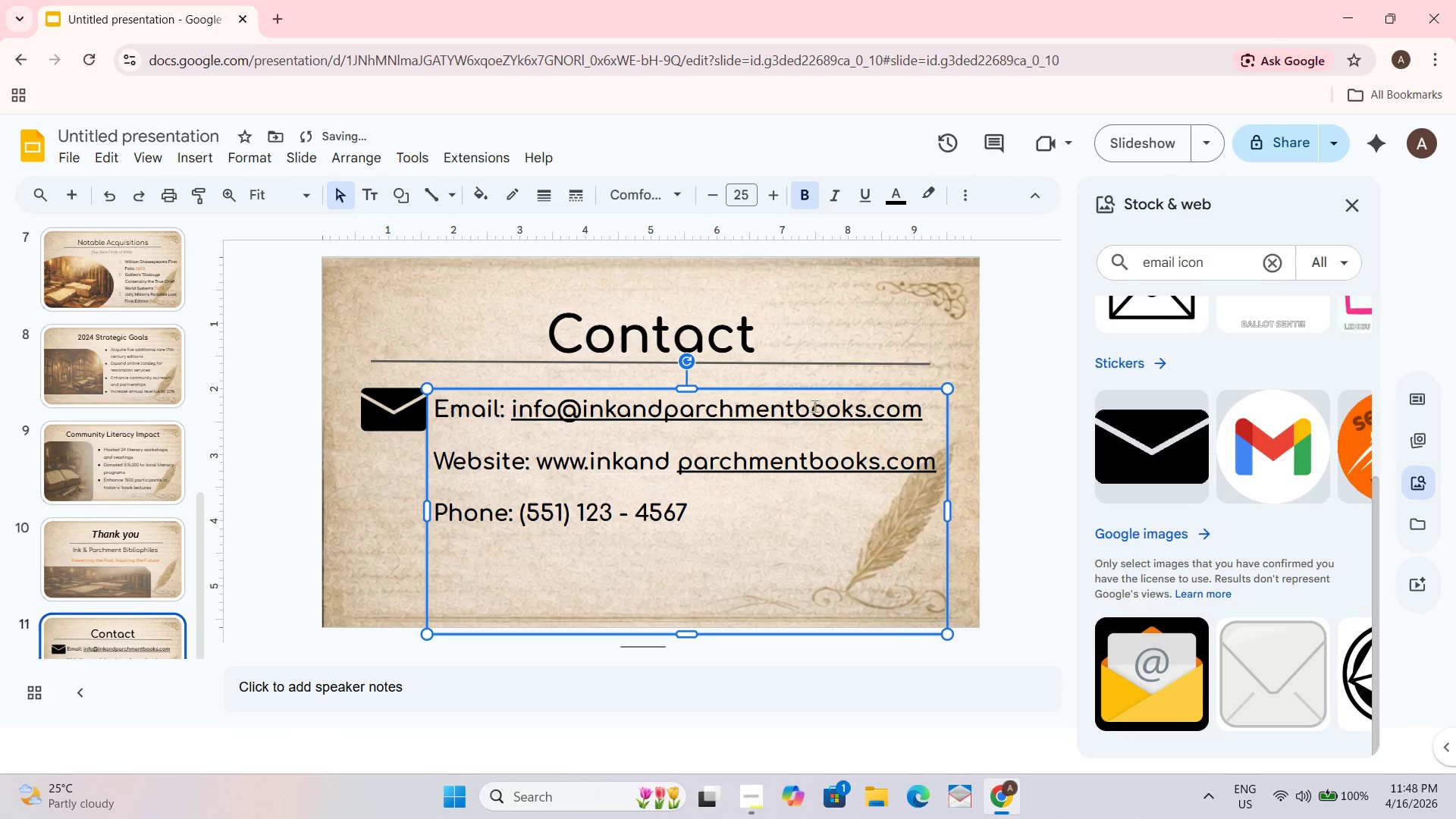 
left_click([901, 369])
 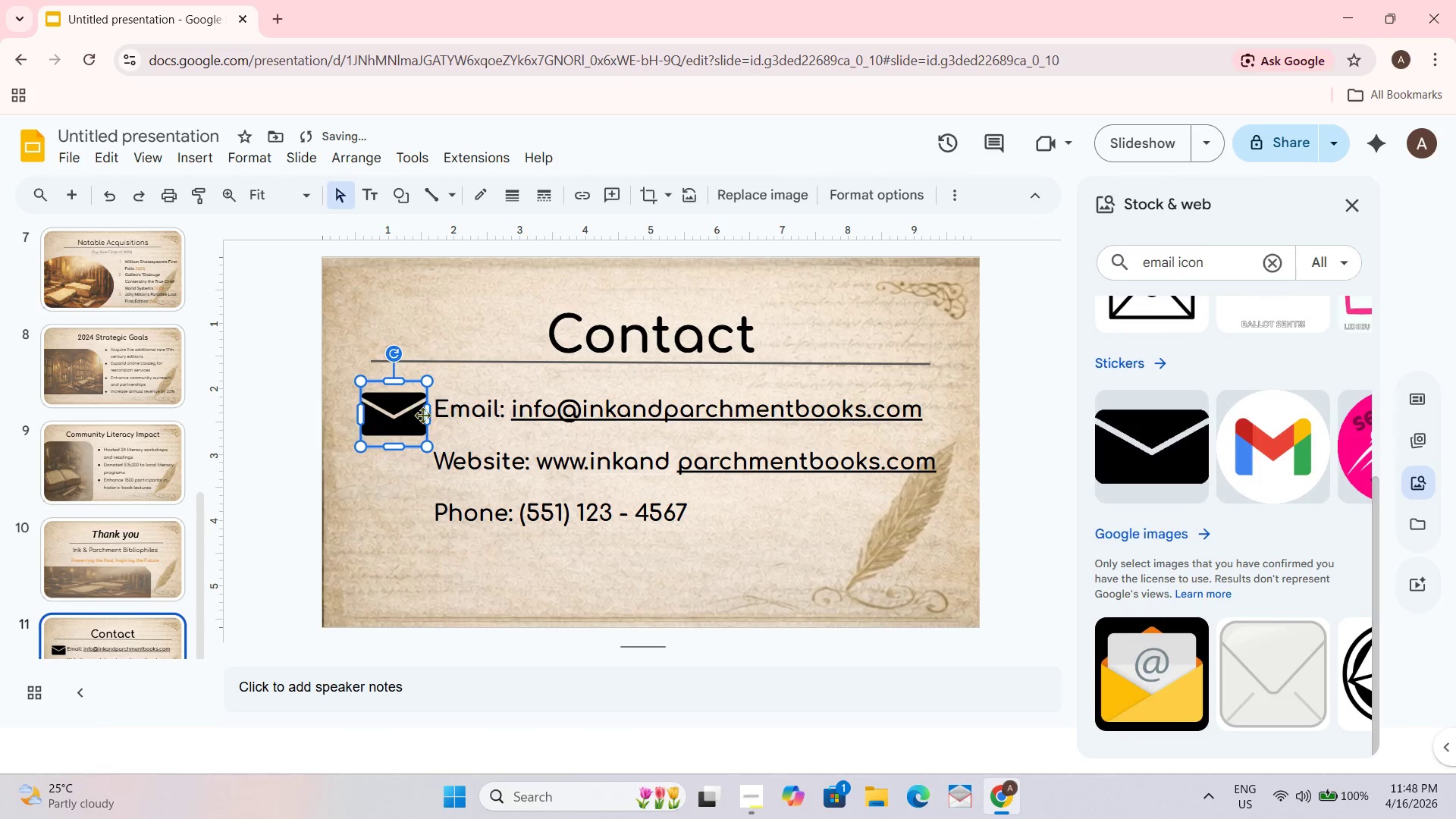 
left_click_drag(start_coordinate=[431, 416], to_coordinate=[421, 416])
 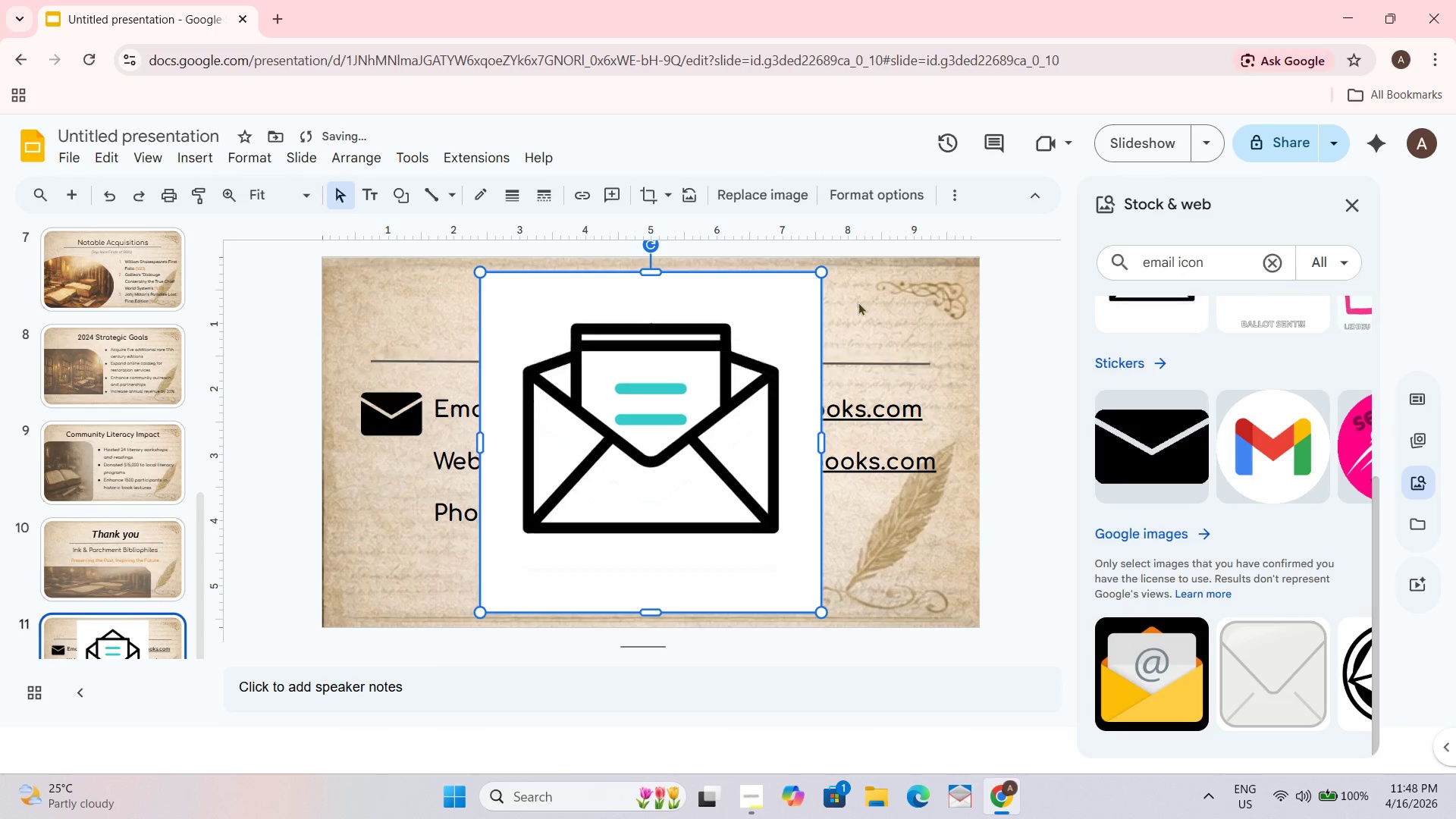 
key(Control+Z)
 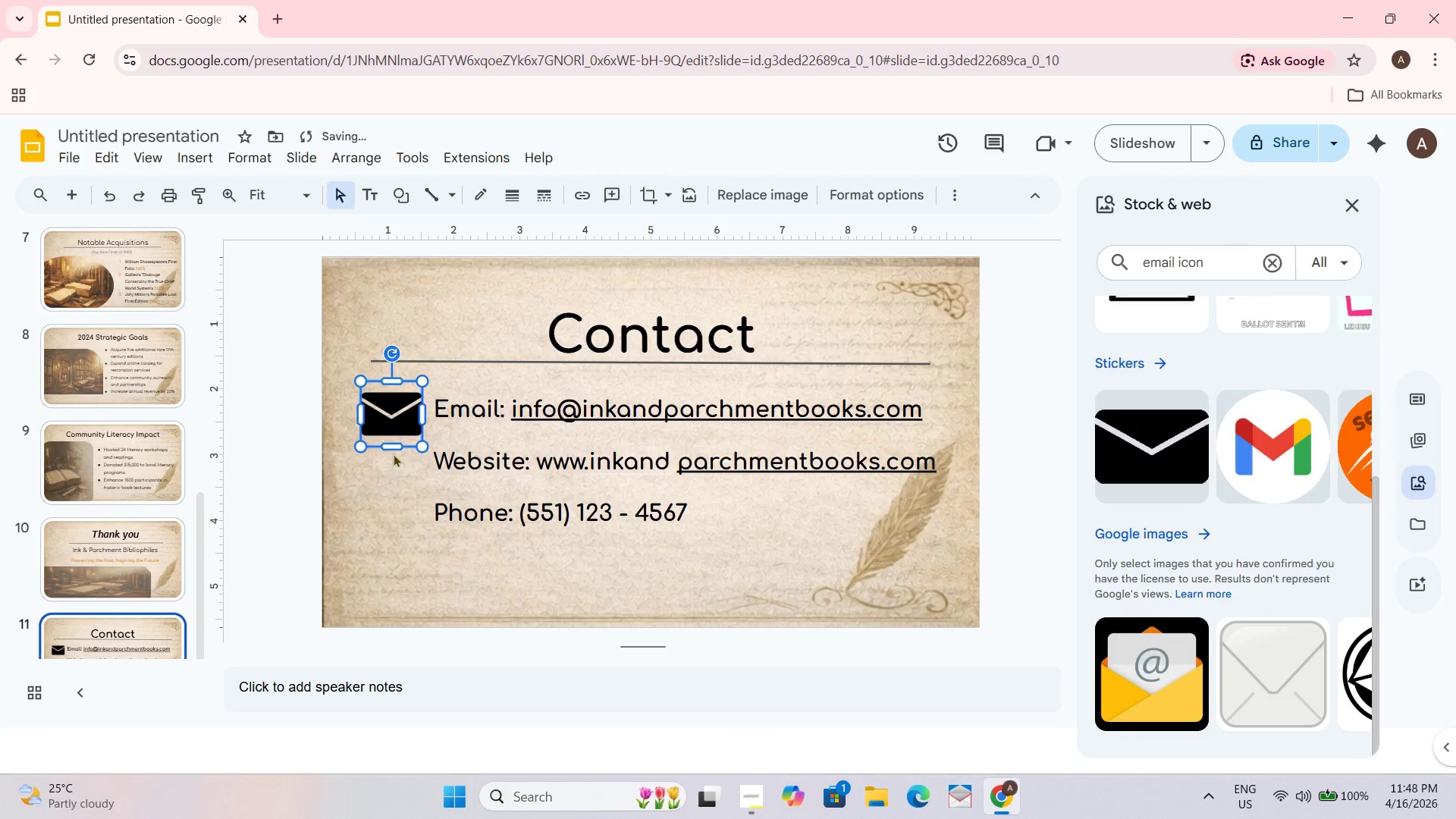 
left_click_drag(start_coordinate=[395, 447], to_coordinate=[397, 441])
 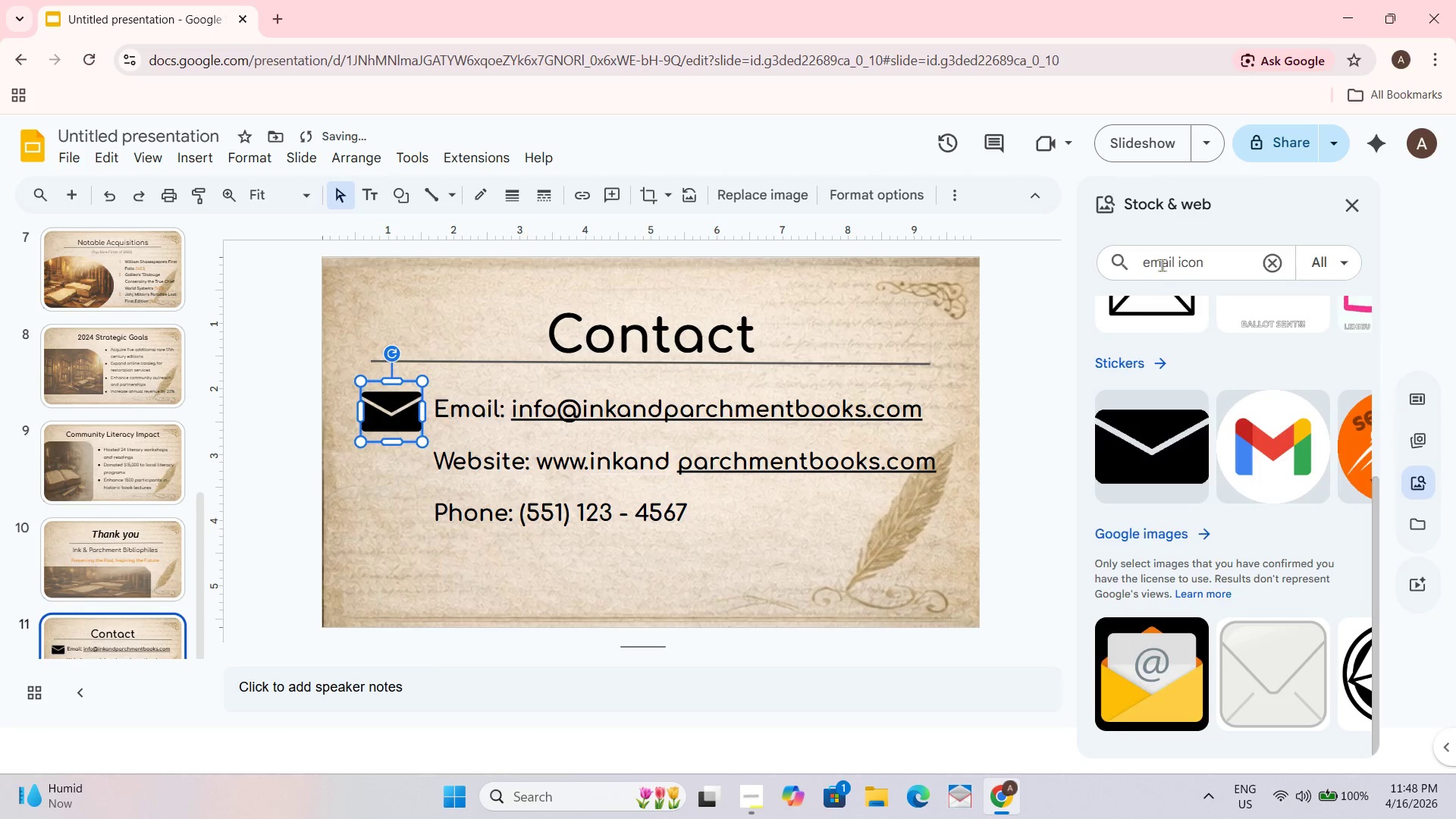 
left_click_drag(start_coordinate=[1176, 265], to_coordinate=[1059, 274])
 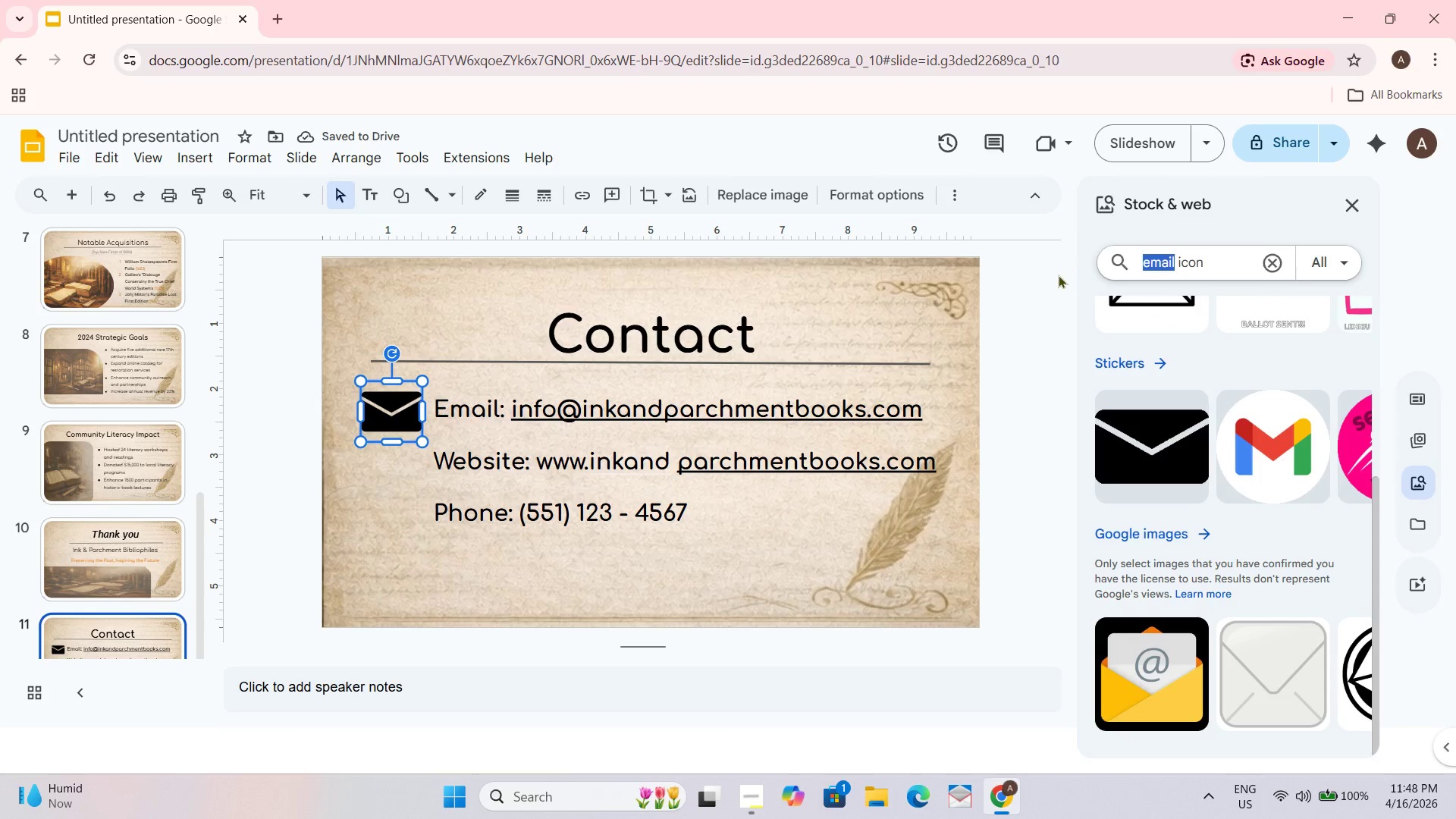 
key(Control+ControlLeft)
 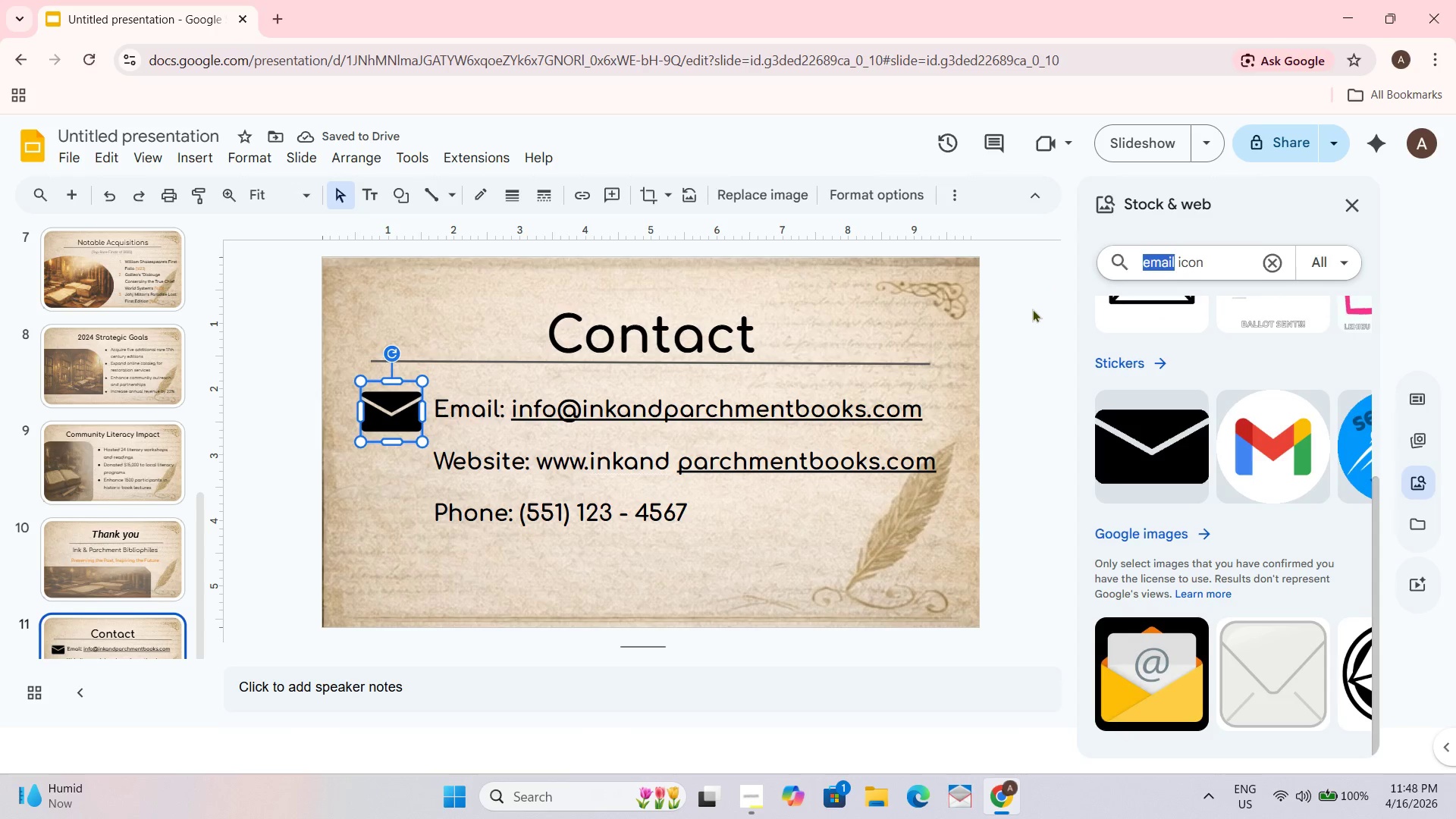 
type(website)
 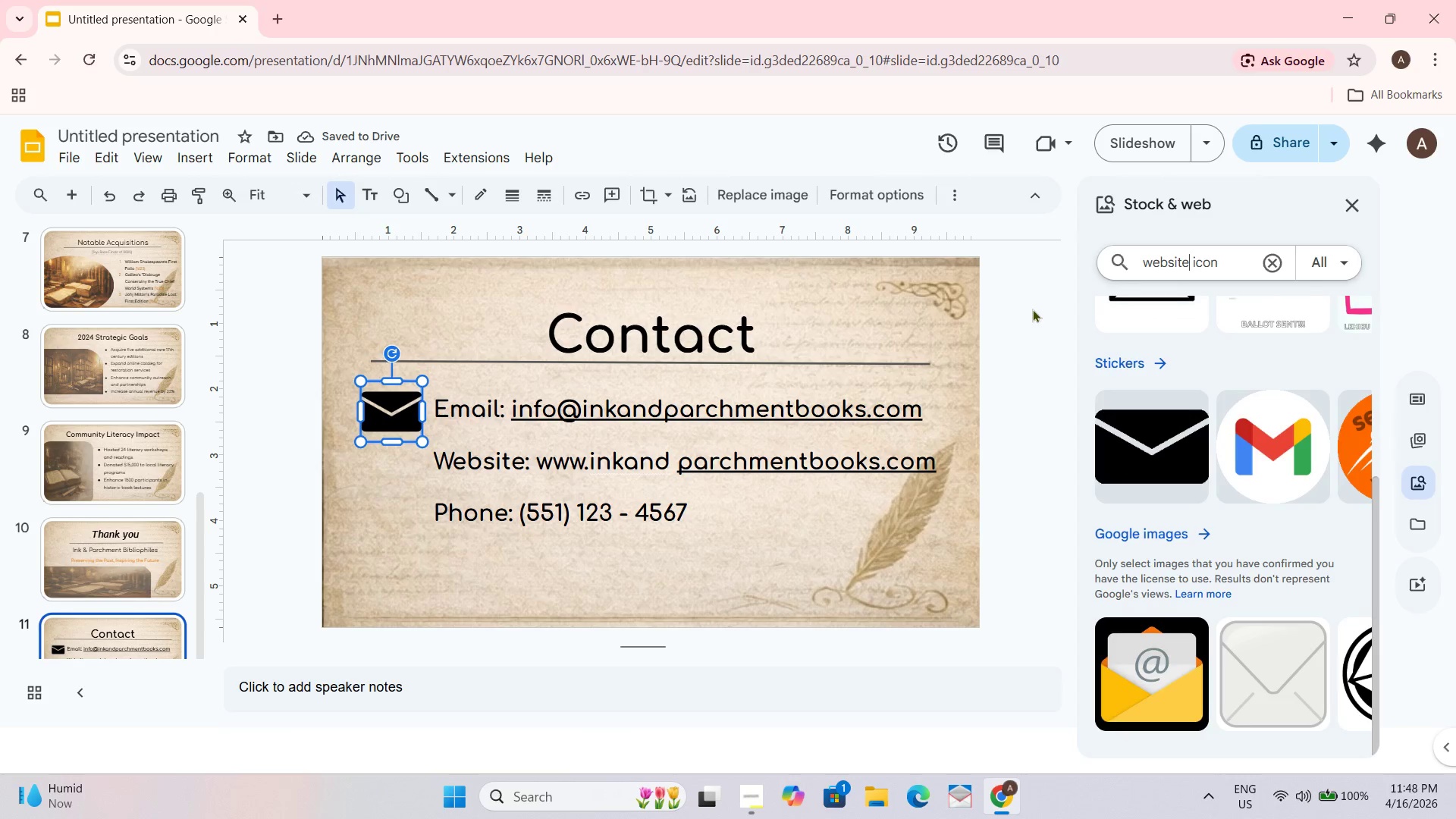 
key(Enter)
 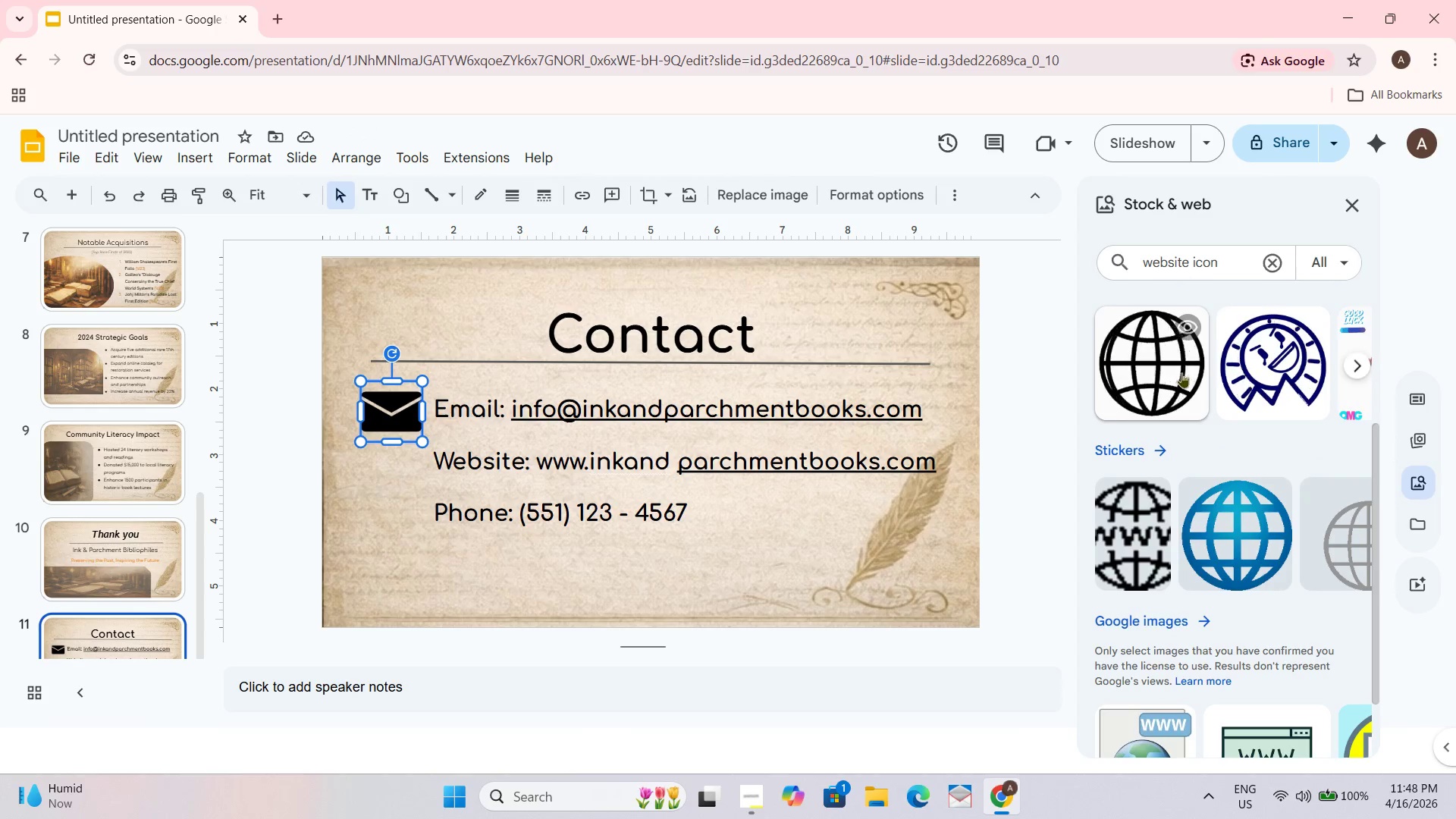 
left_click([1356, 360])
 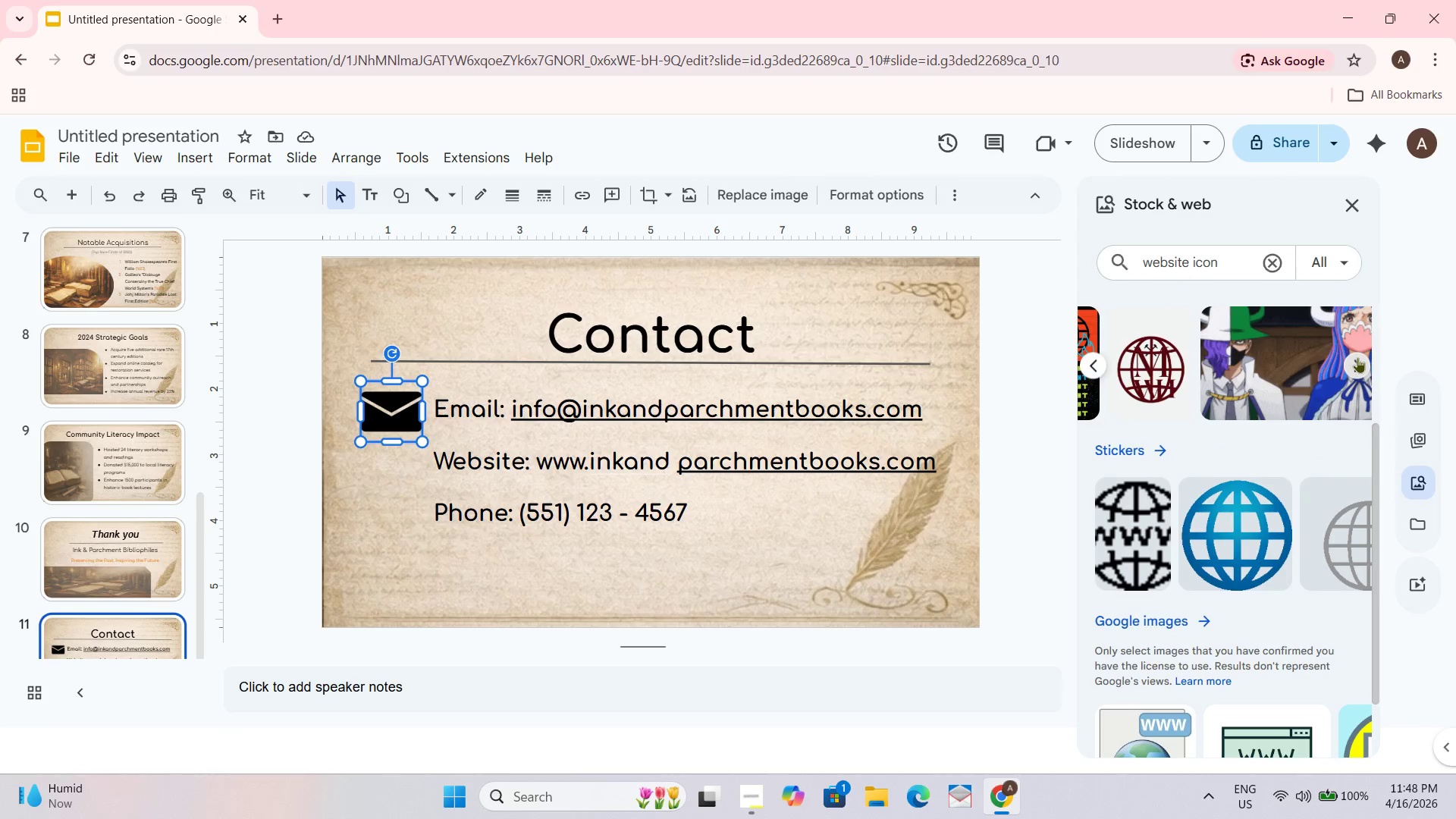 
double_click([1358, 358])
 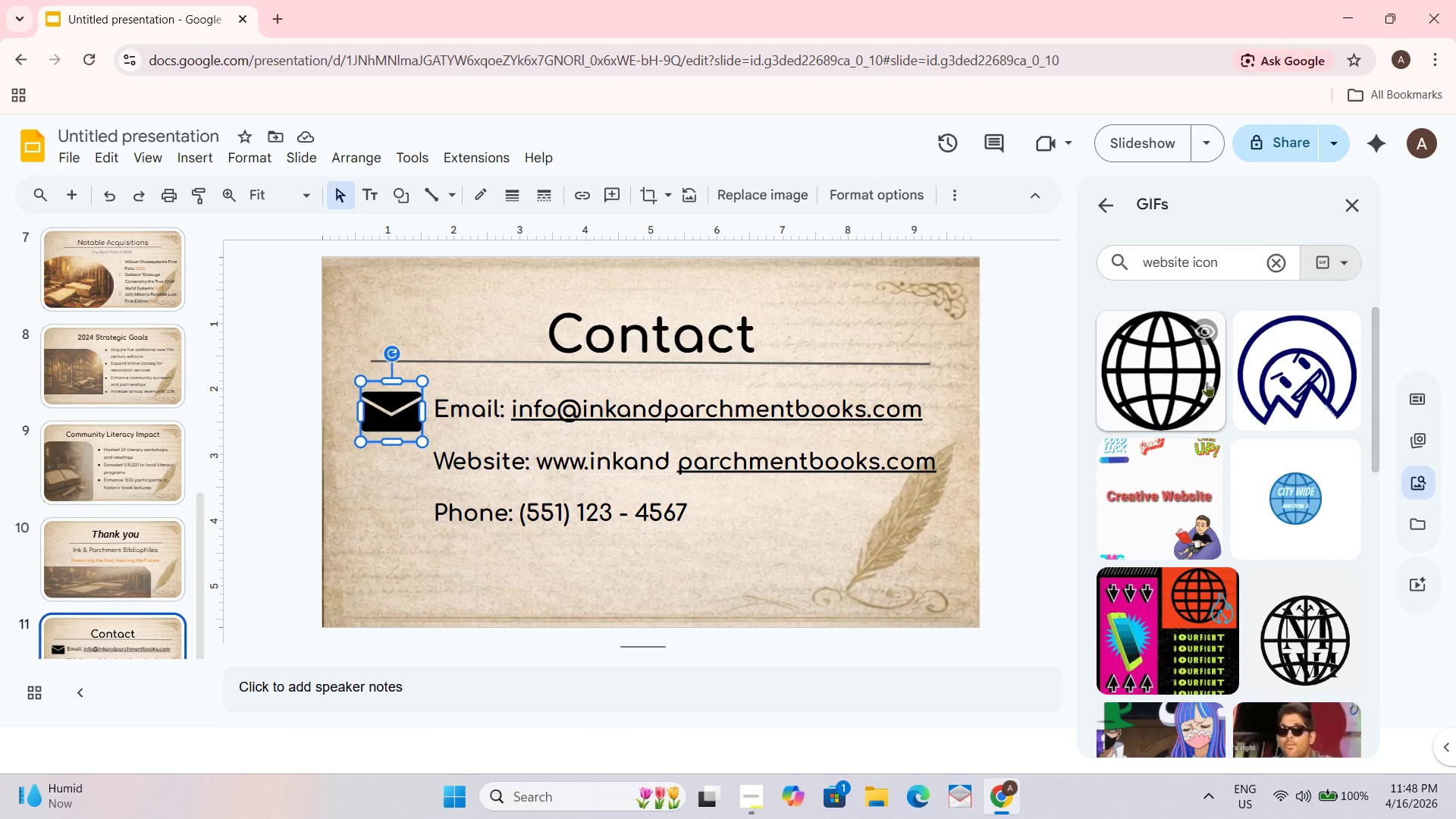 
scroll: coordinate [1277, 513], scroll_direction: down, amount: 9.0
 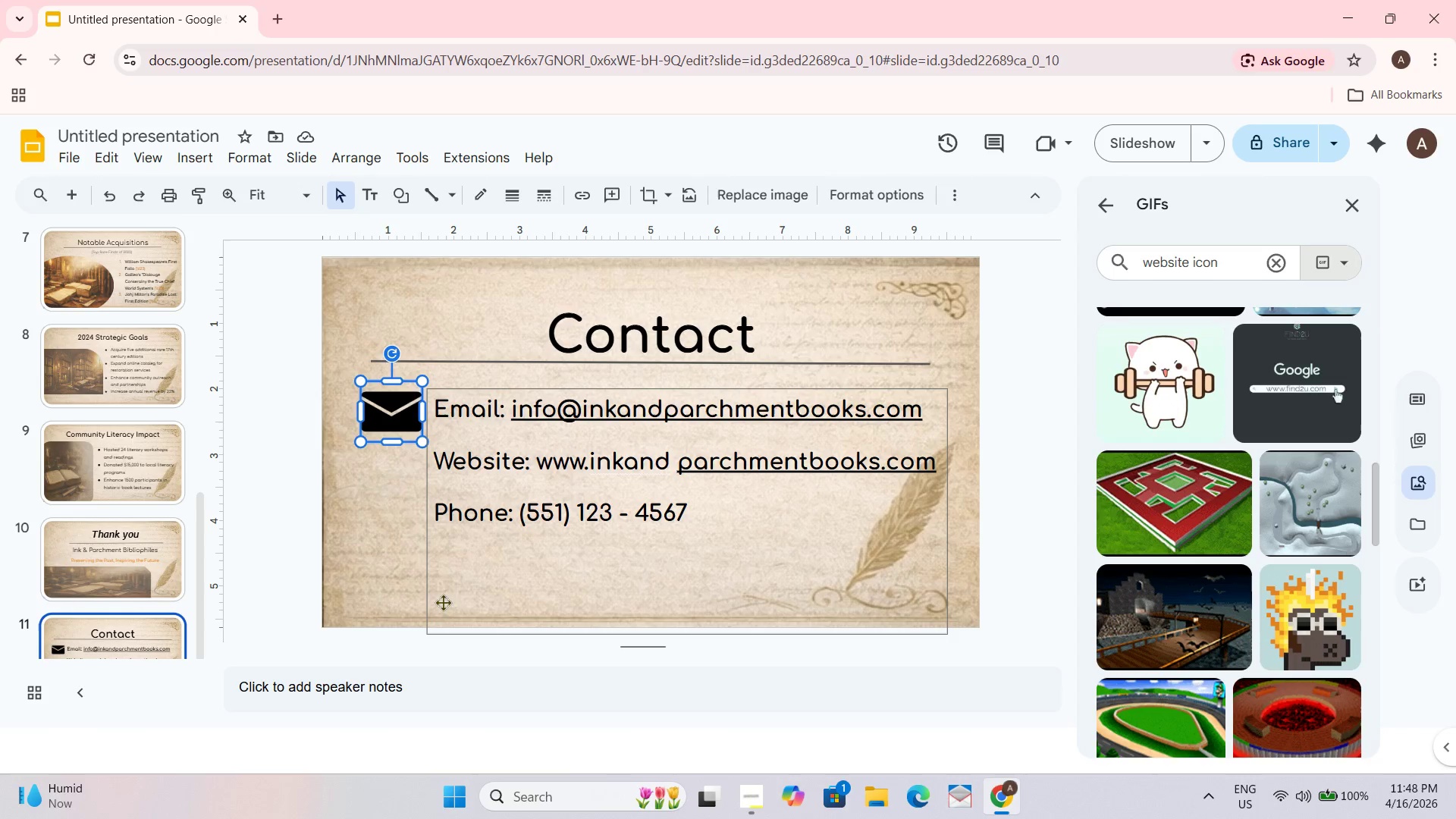 
left_click([400, 569])
 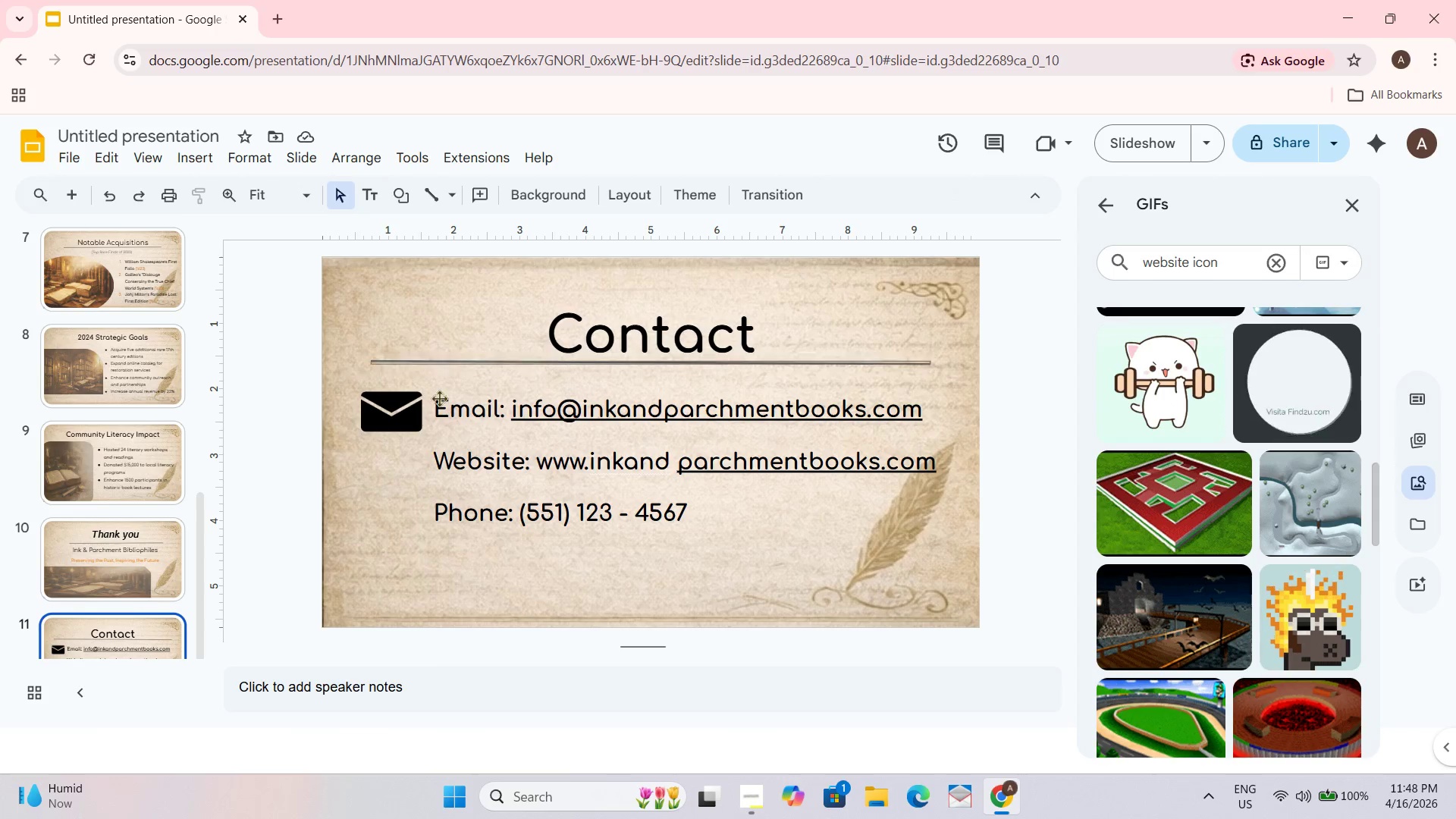 
left_click_drag(start_coordinate=[394, 407], to_coordinate=[397, 401])
 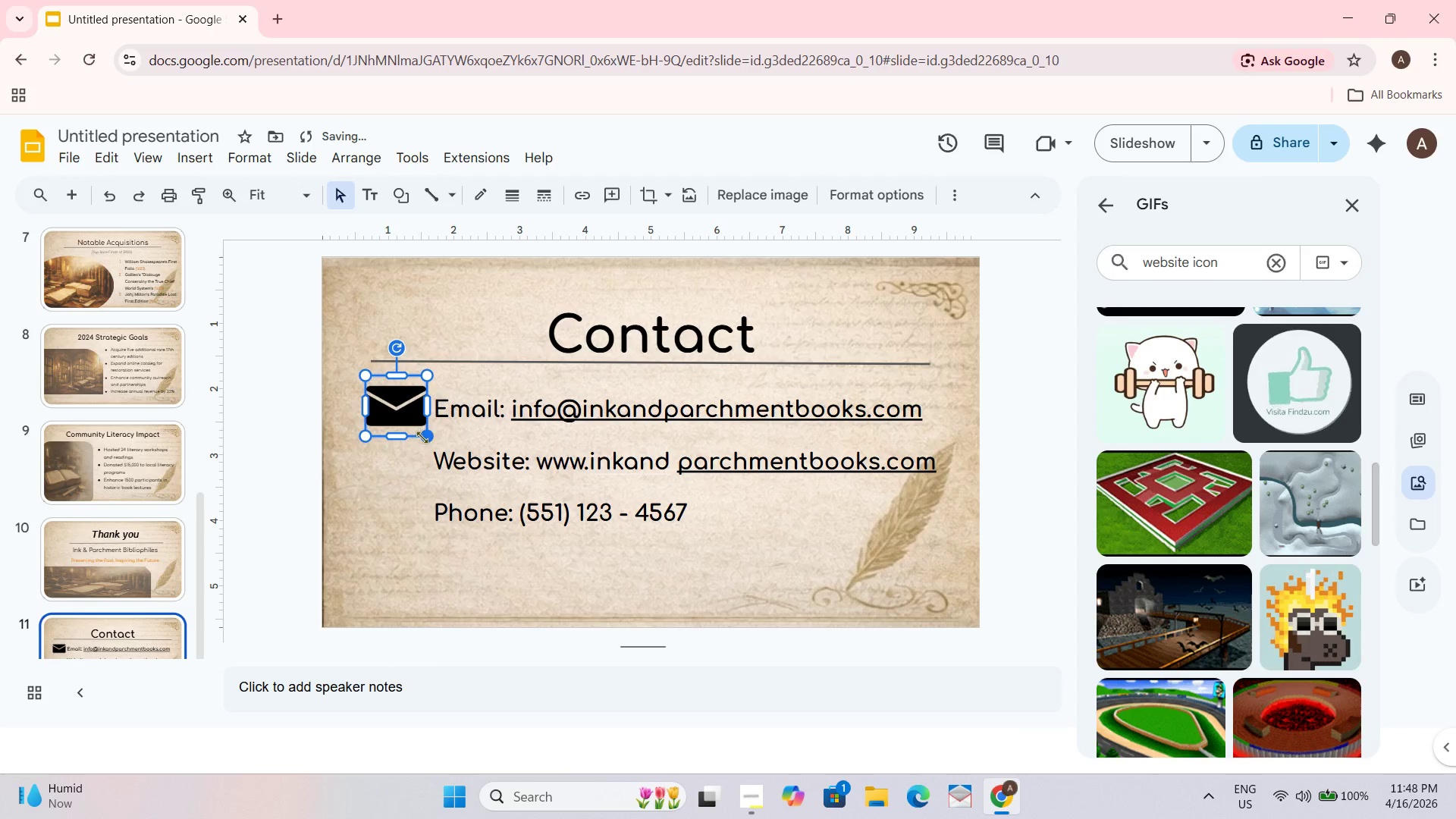 
left_click_drag(start_coordinate=[423, 438], to_coordinate=[410, 419])
 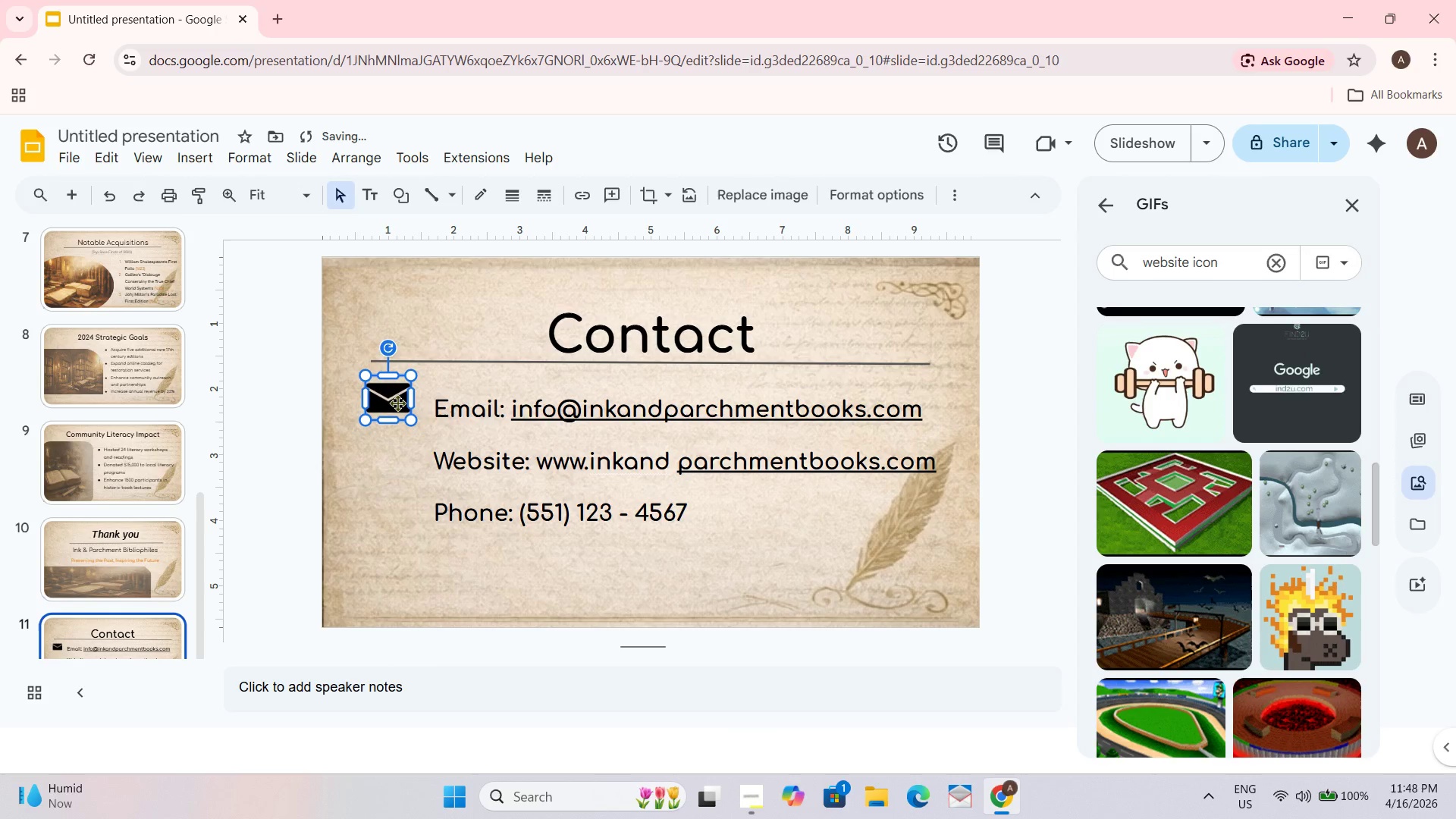 
left_click_drag(start_coordinate=[394, 400], to_coordinate=[406, 415])
 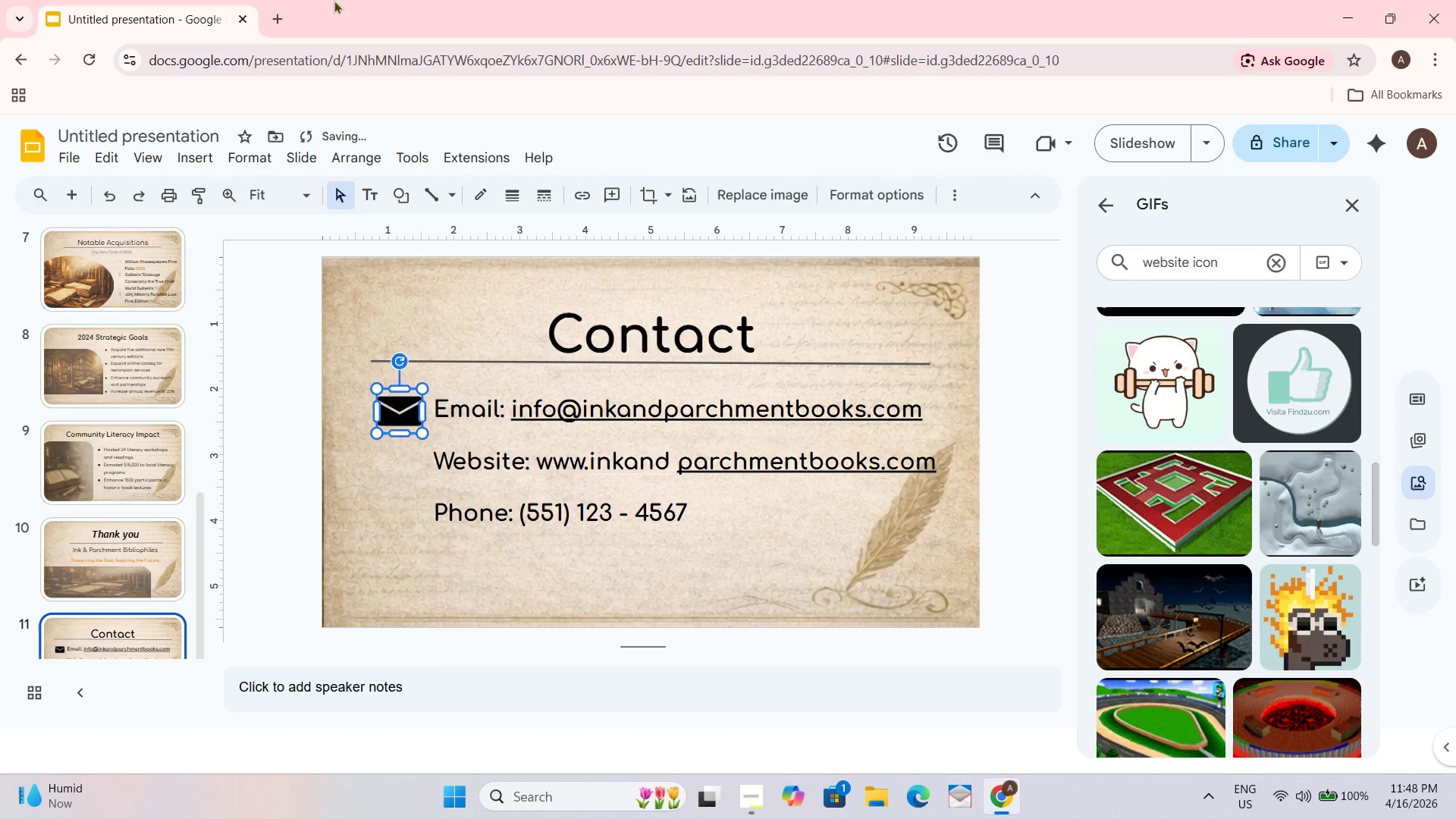 
left_click([275, 26])
 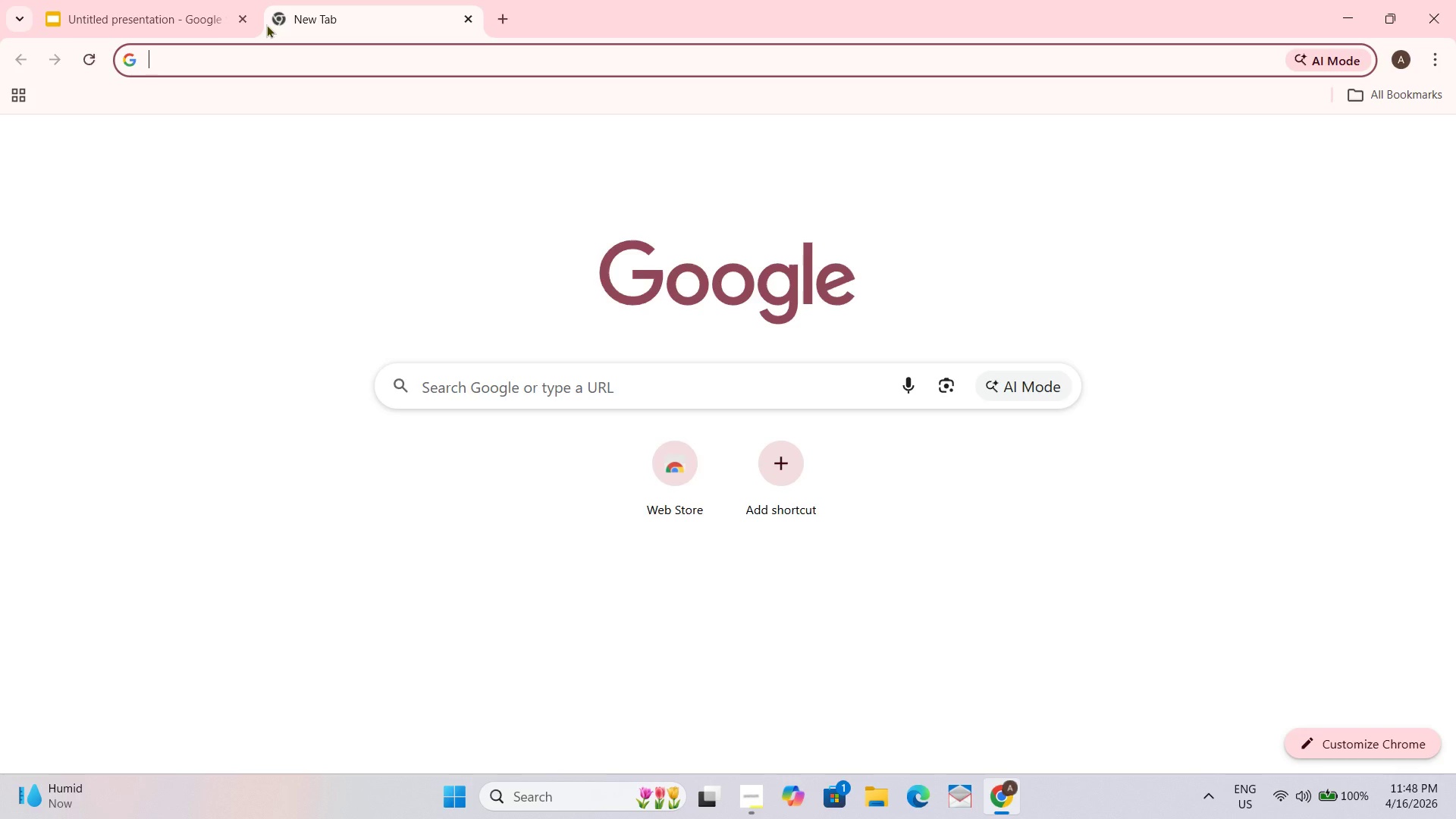 
type(webste )
 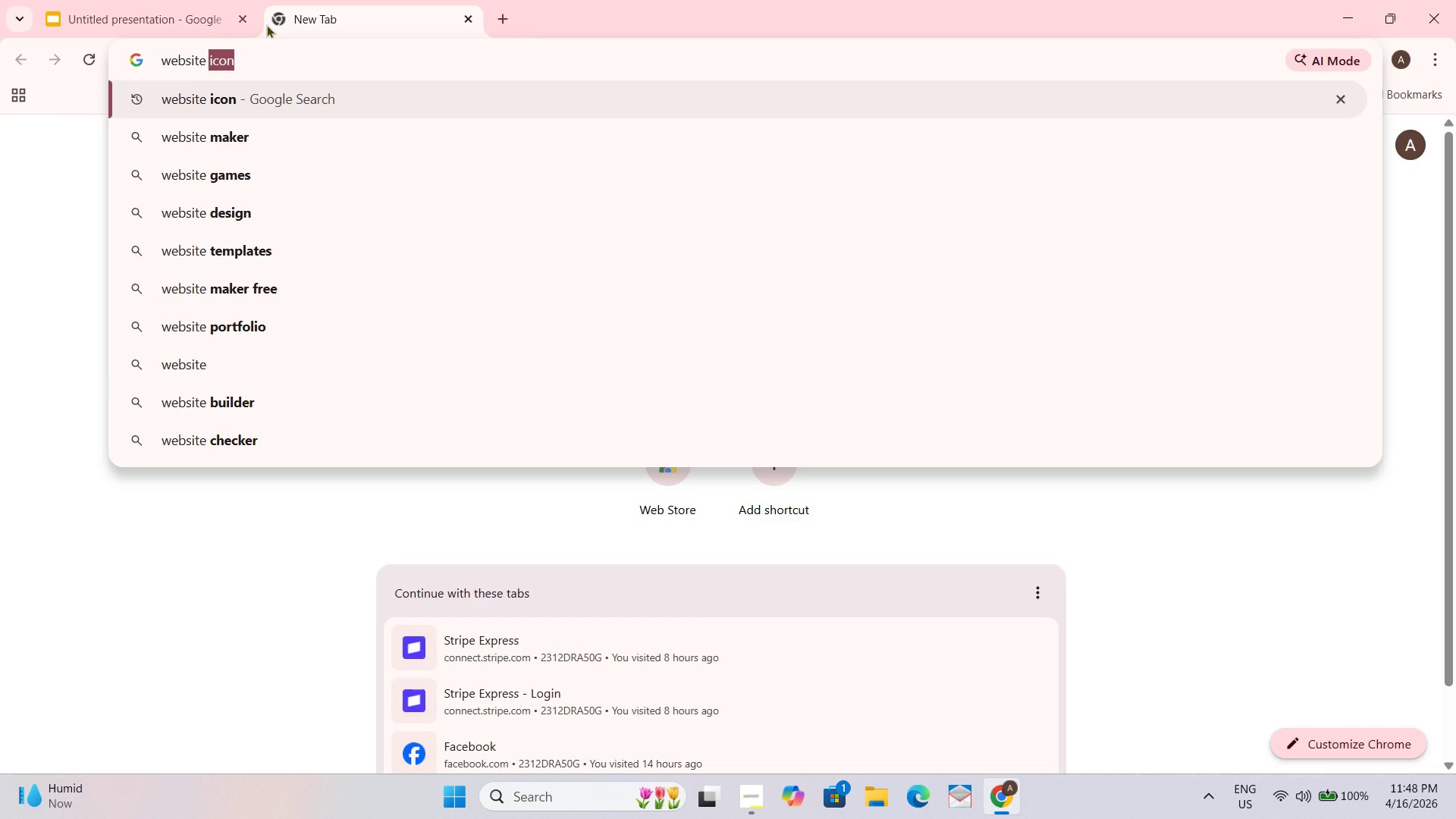 
key(Enter)
 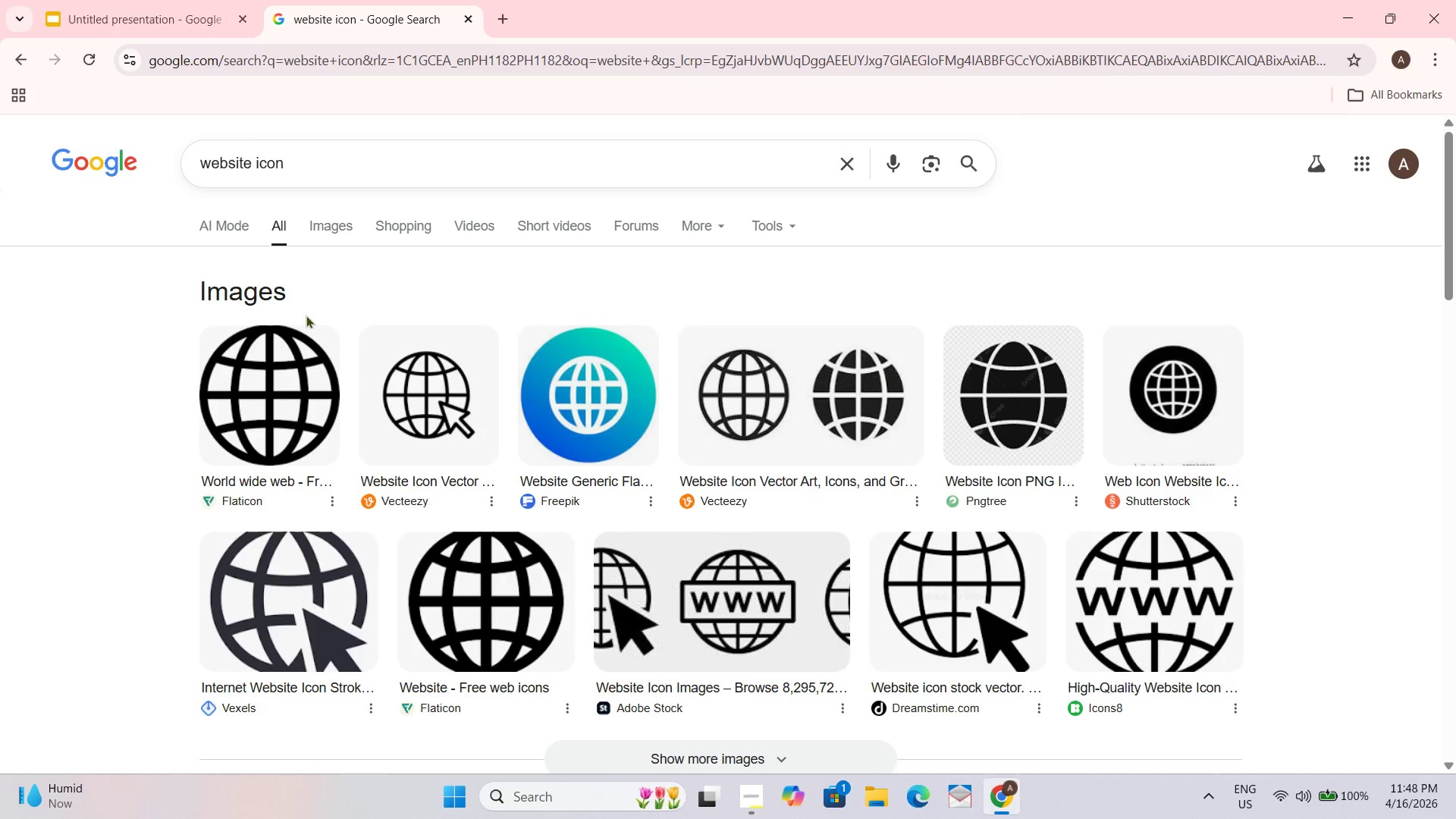 
wait(6.36)
 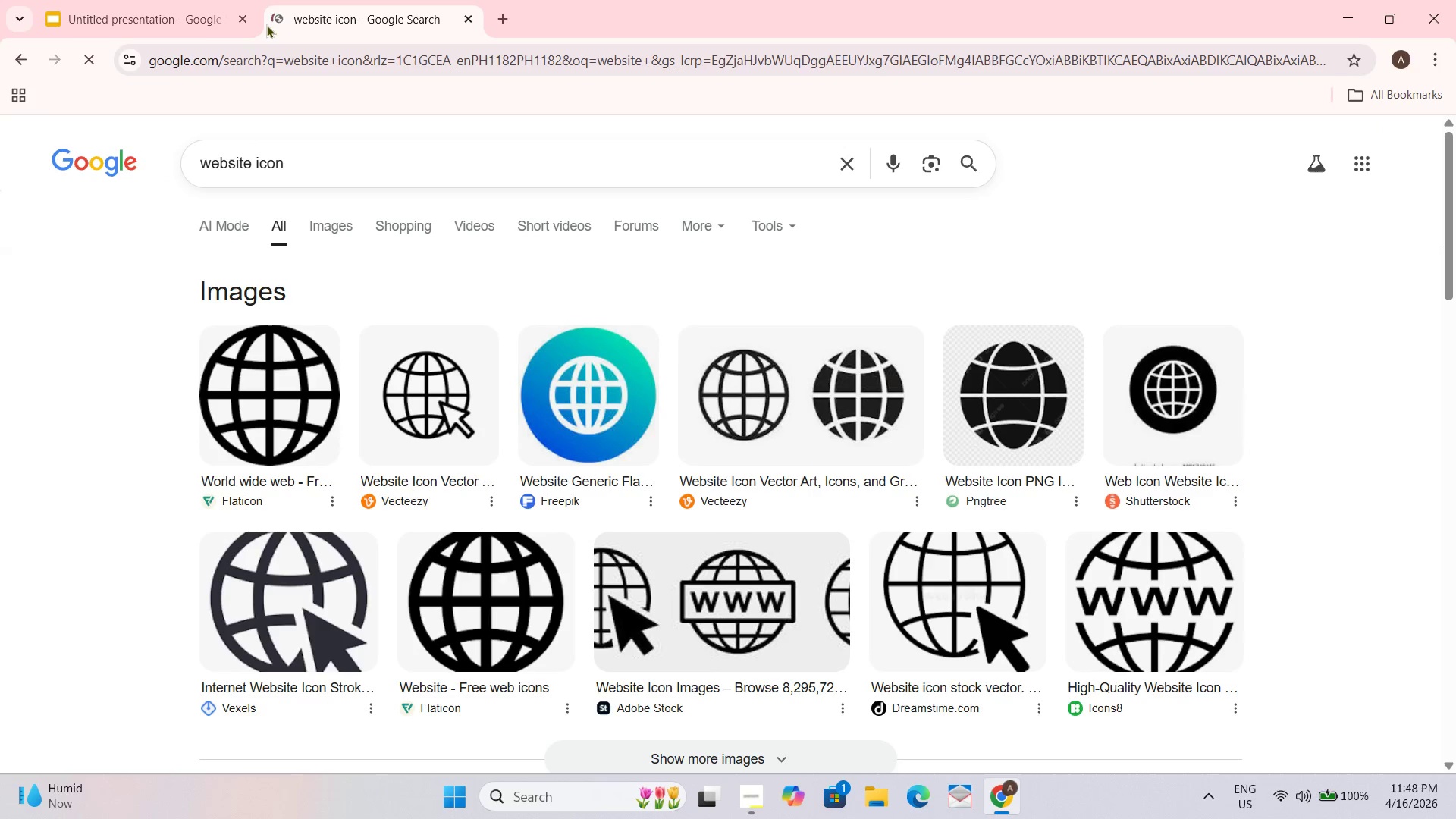 
right_click([1276, 430])
 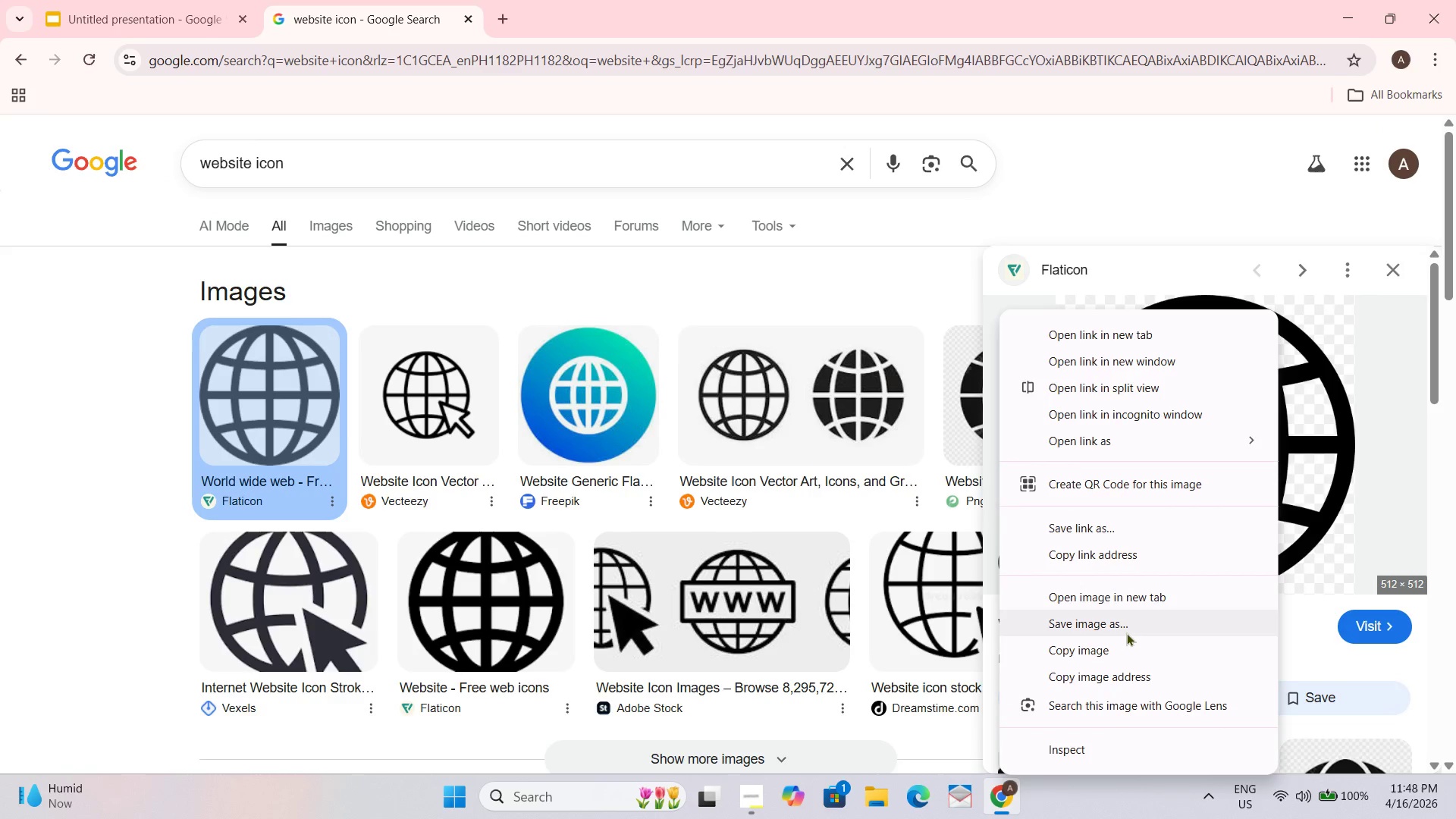 
left_click([1134, 648])
 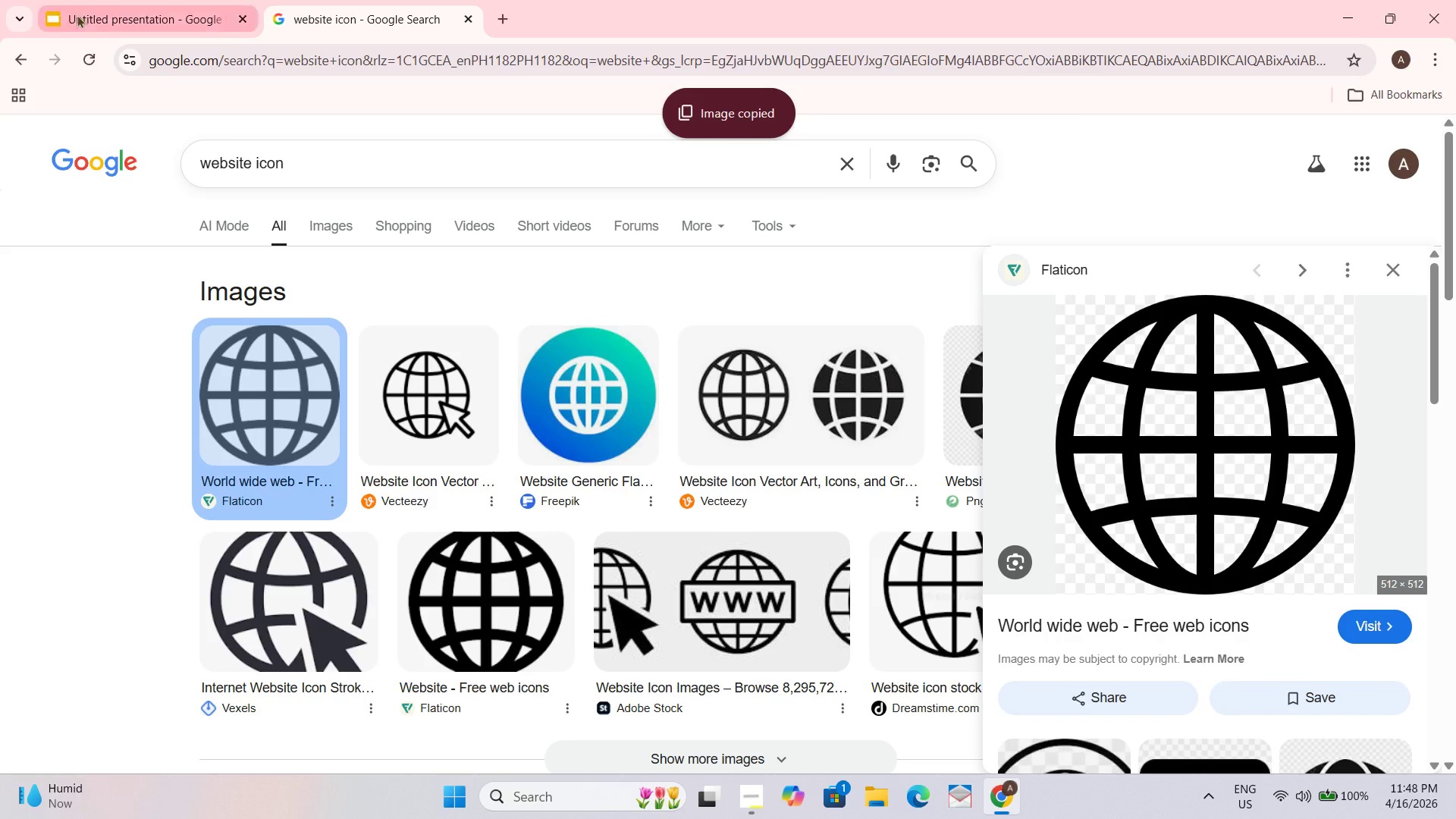 
left_click([102, 26])
 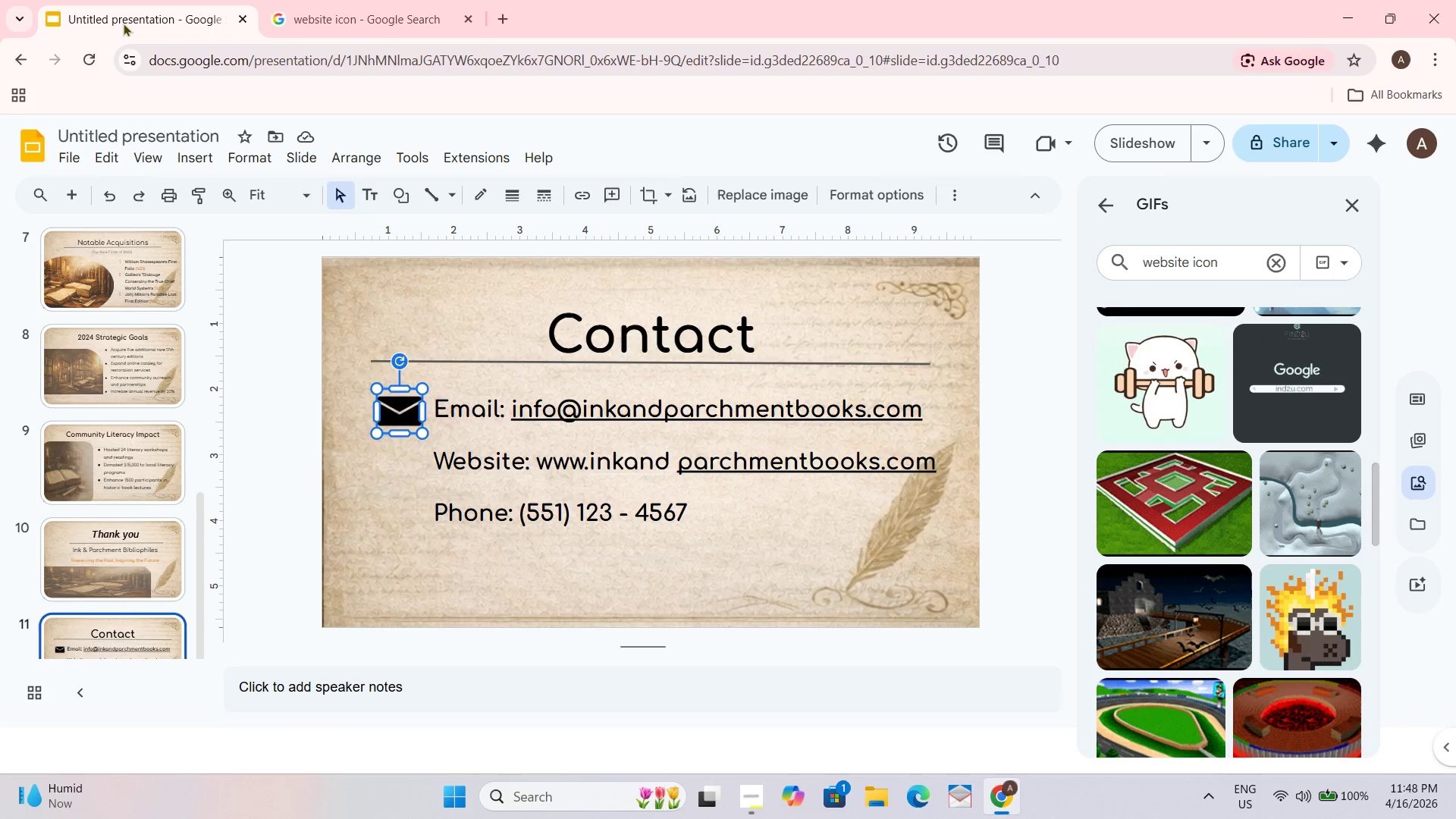 
key(Control+V)
 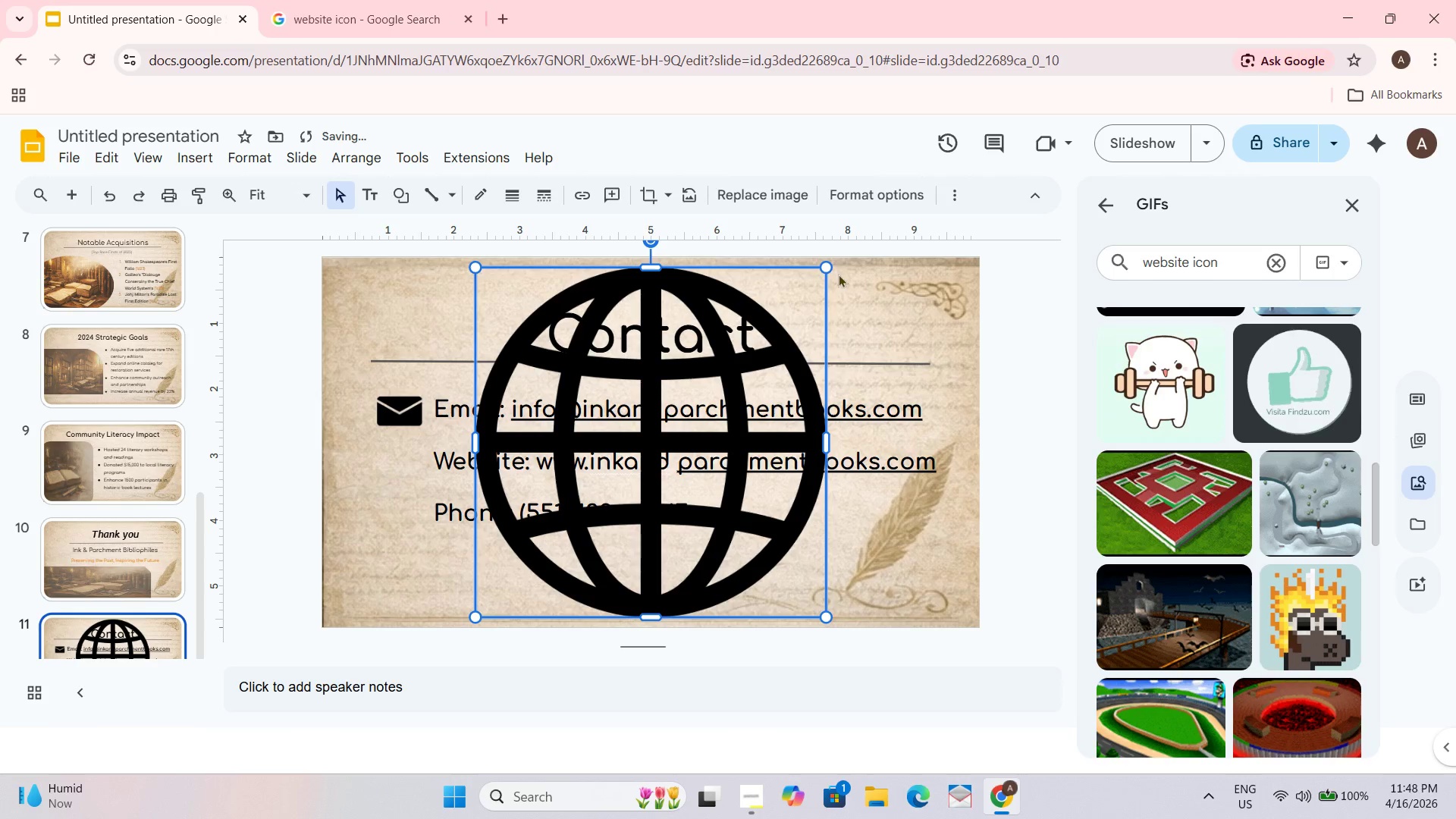 
left_click_drag(start_coordinate=[827, 267], to_coordinate=[435, 545])
 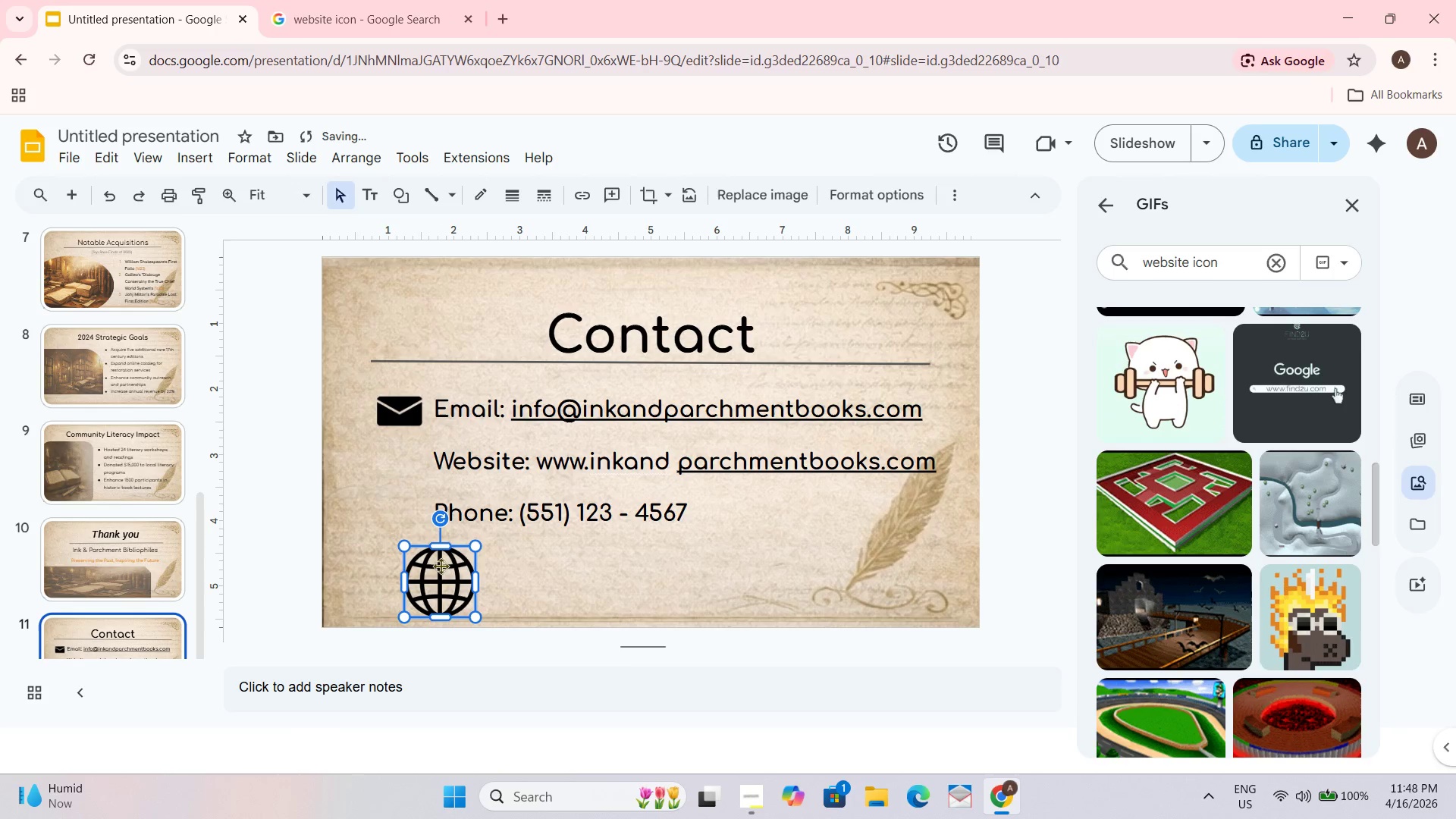 
left_click_drag(start_coordinate=[428, 573], to_coordinate=[380, 463])
 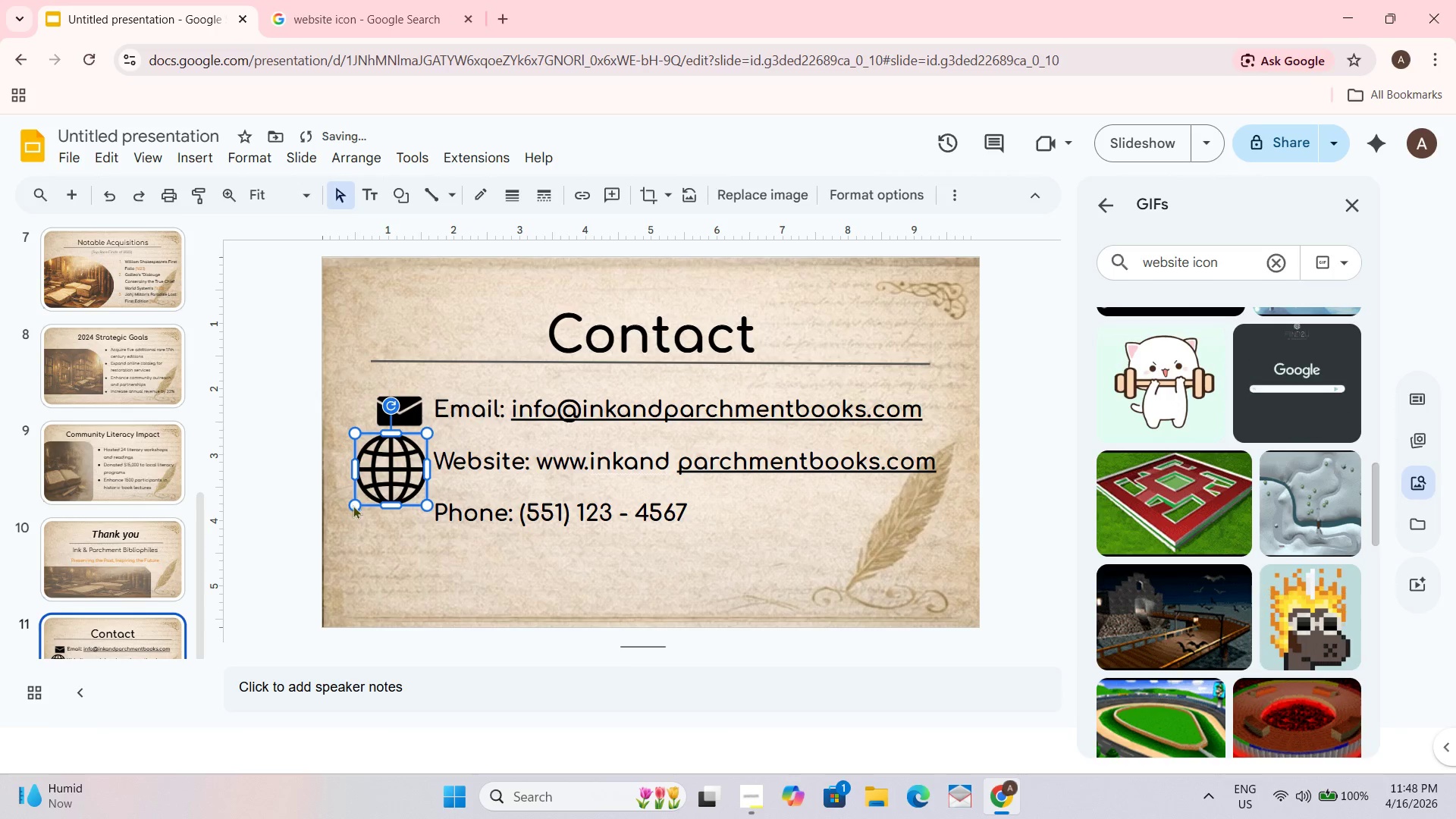 
left_click_drag(start_coordinate=[351, 506], to_coordinate=[388, 475])
 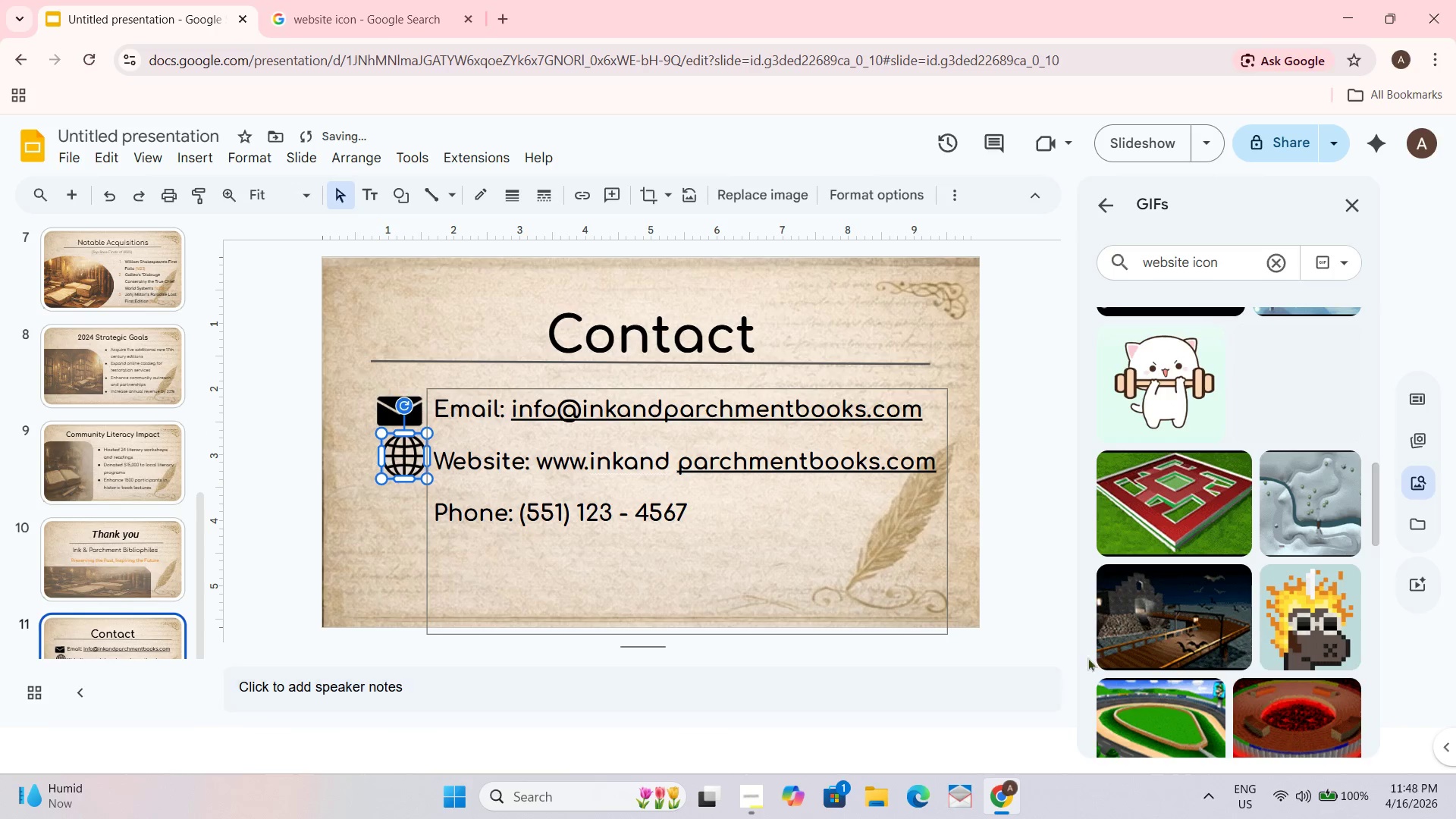 
left_click([1044, 599])
 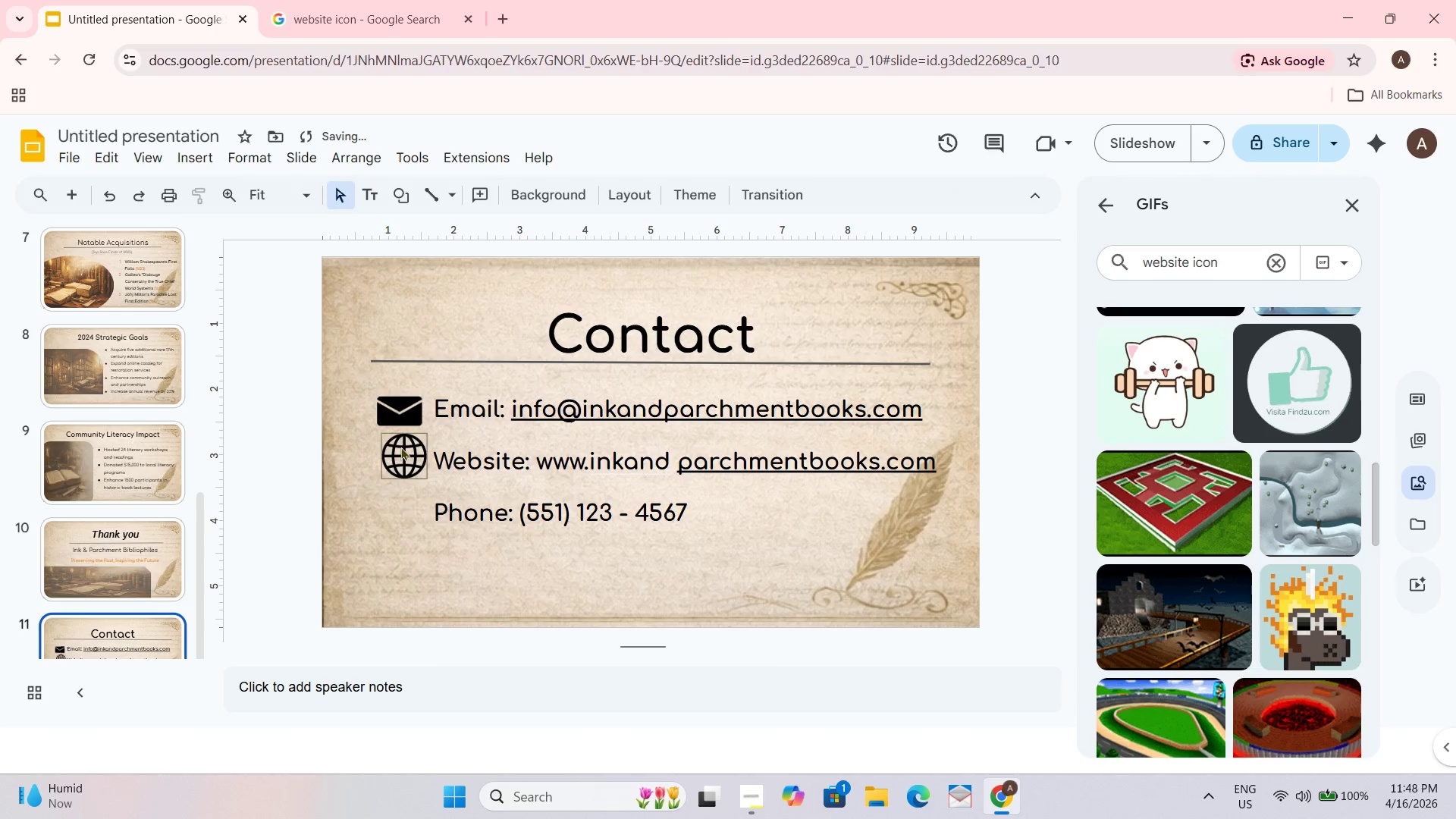 
left_click_drag(start_coordinate=[400, 450], to_coordinate=[393, 457])
 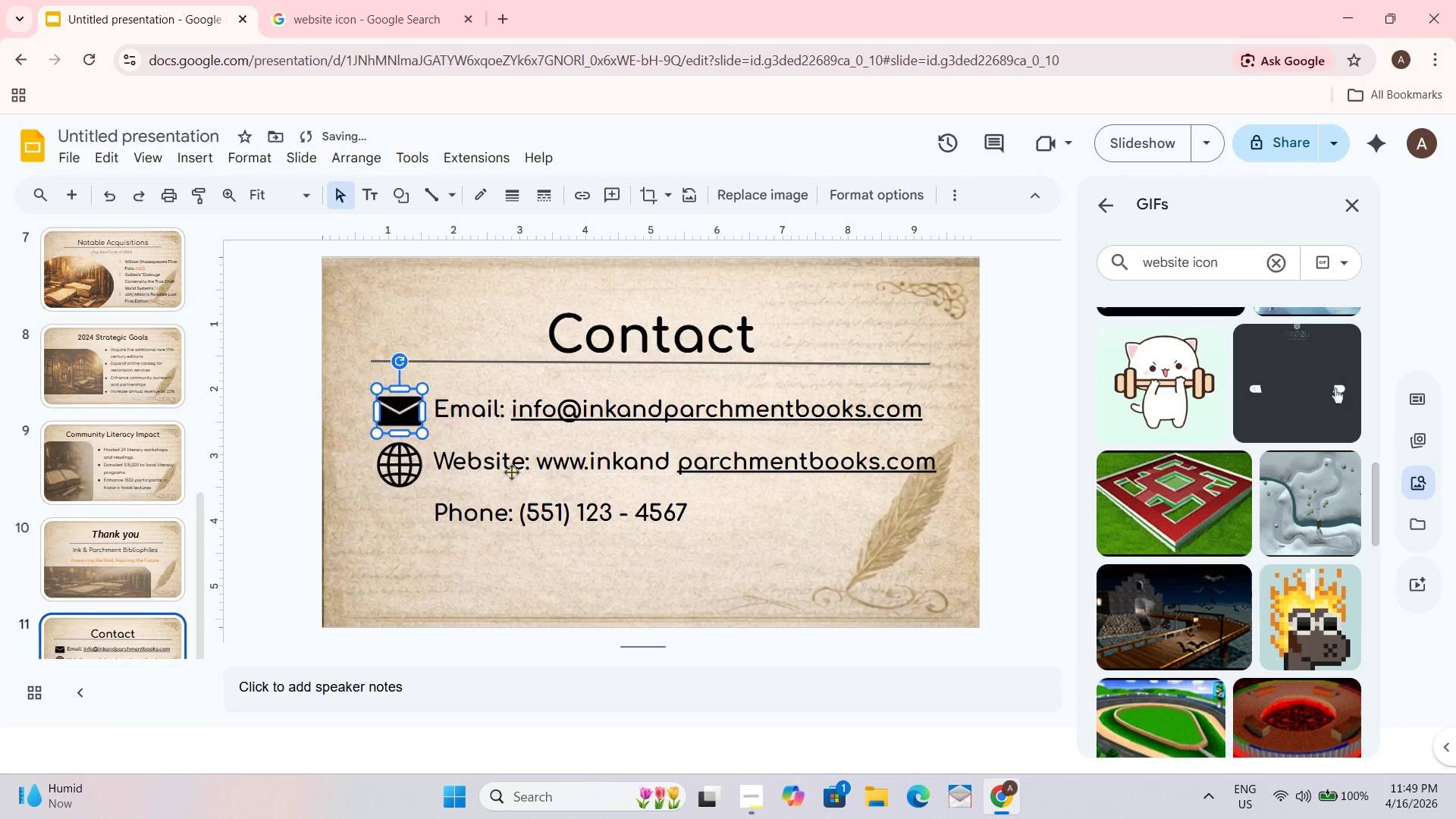 
left_click_drag(start_coordinate=[1028, 541], to_coordinate=[1028, 538])
 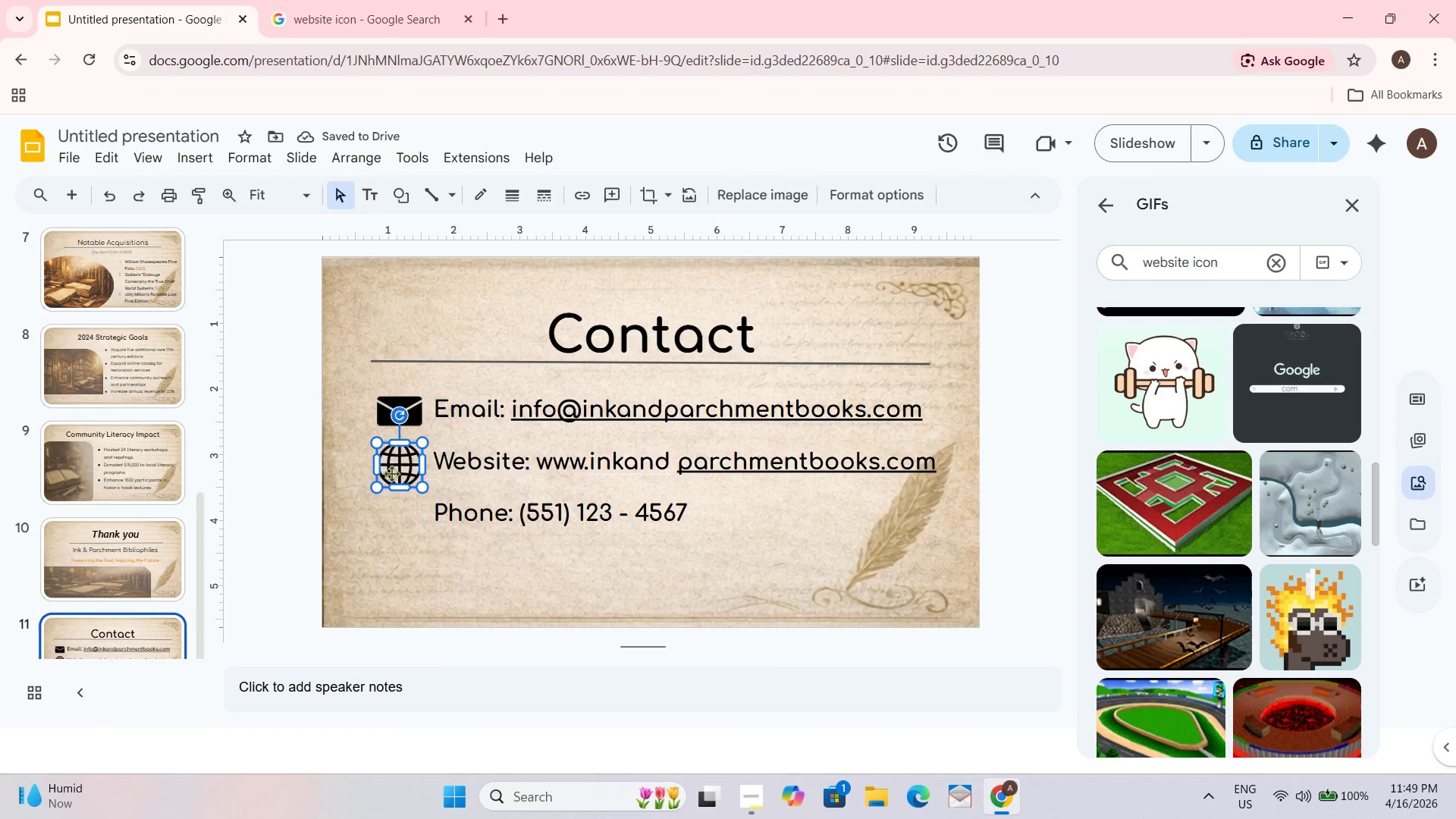 
left_click([391, 473])
 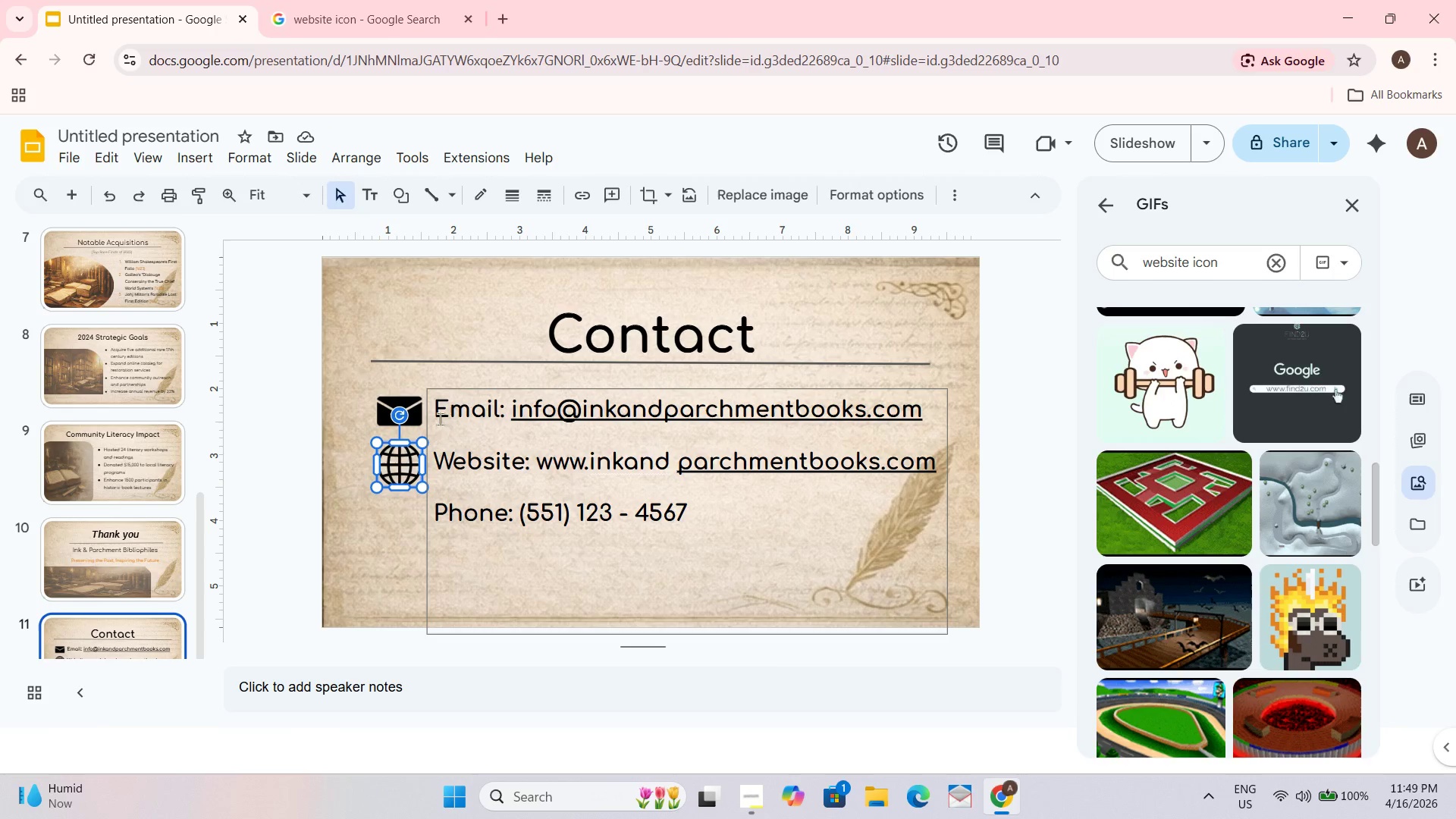 
left_click_drag(start_coordinate=[435, 413], to_coordinate=[763, 576])
 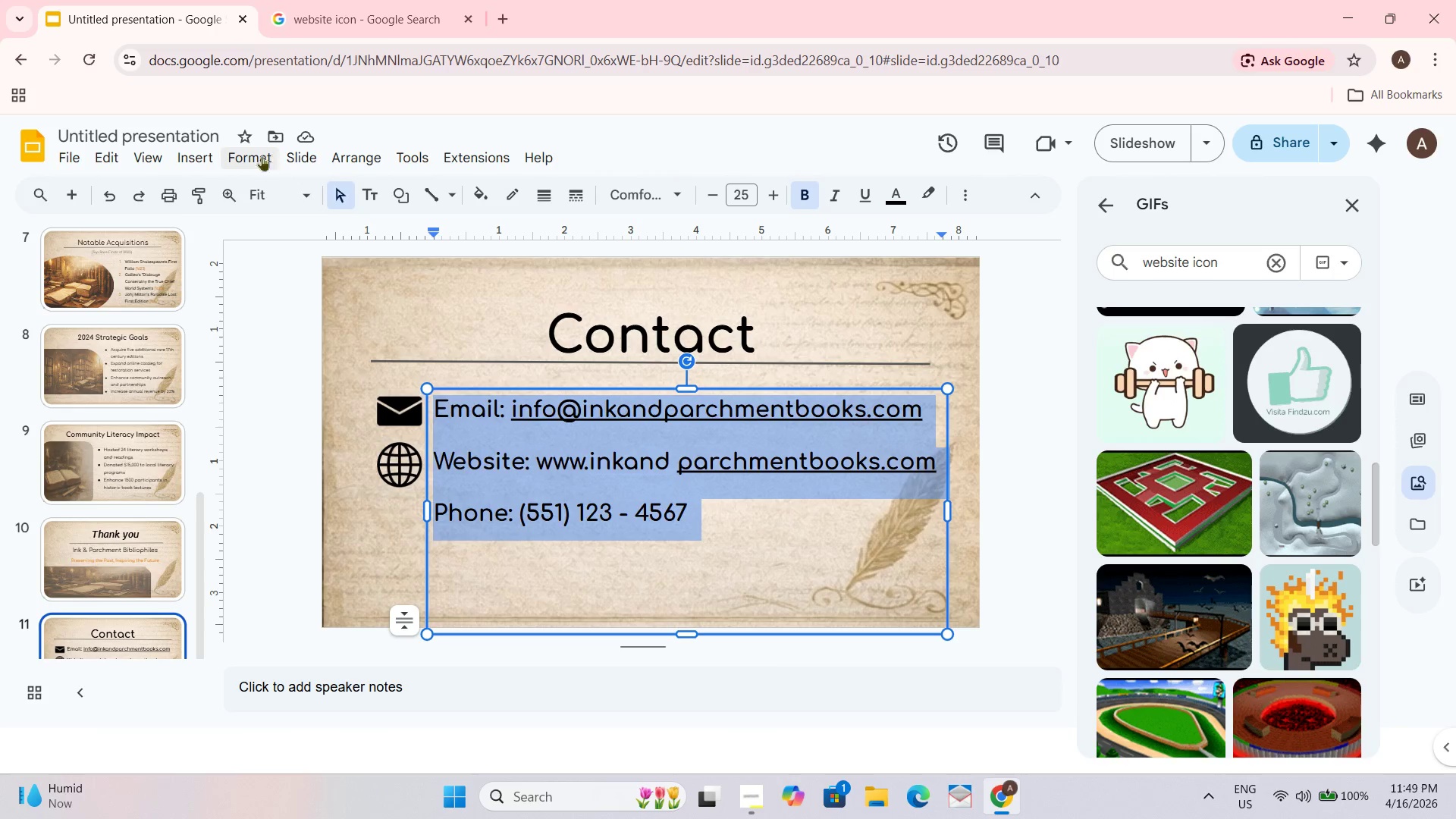 
left_click([249, 159])
 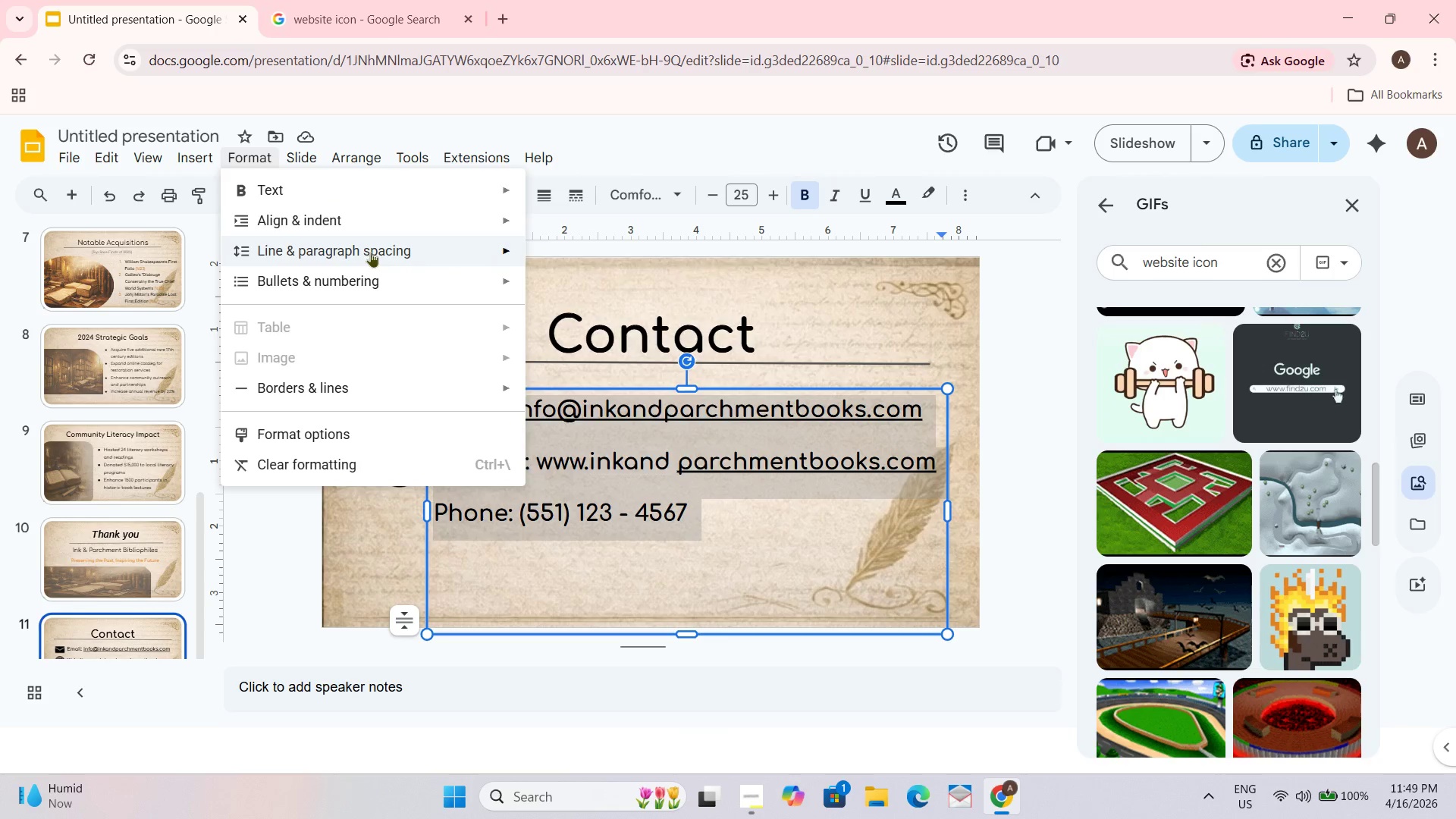 
left_click([604, 348])
 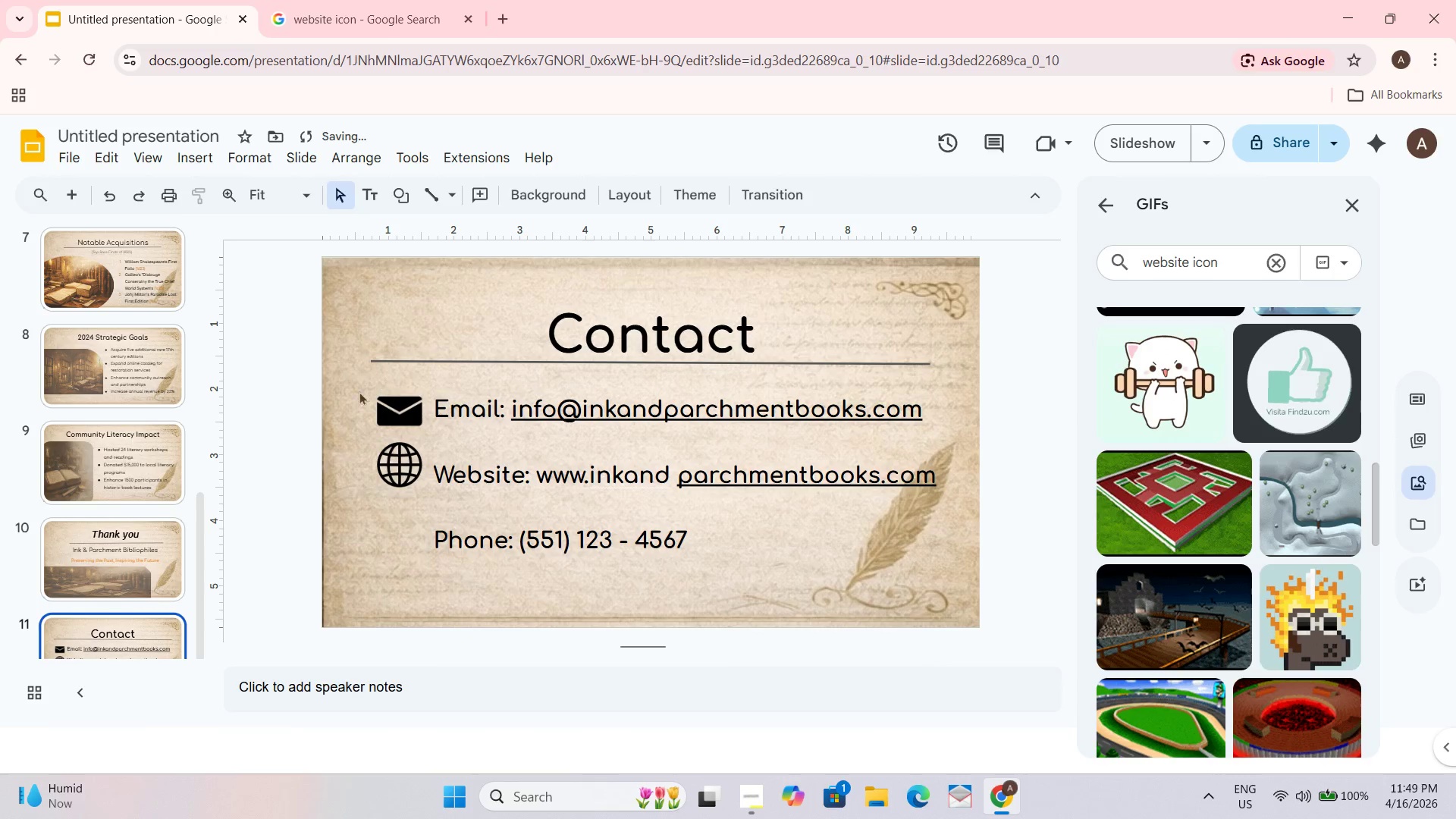 
left_click_drag(start_coordinate=[394, 460], to_coordinate=[394, 472])
 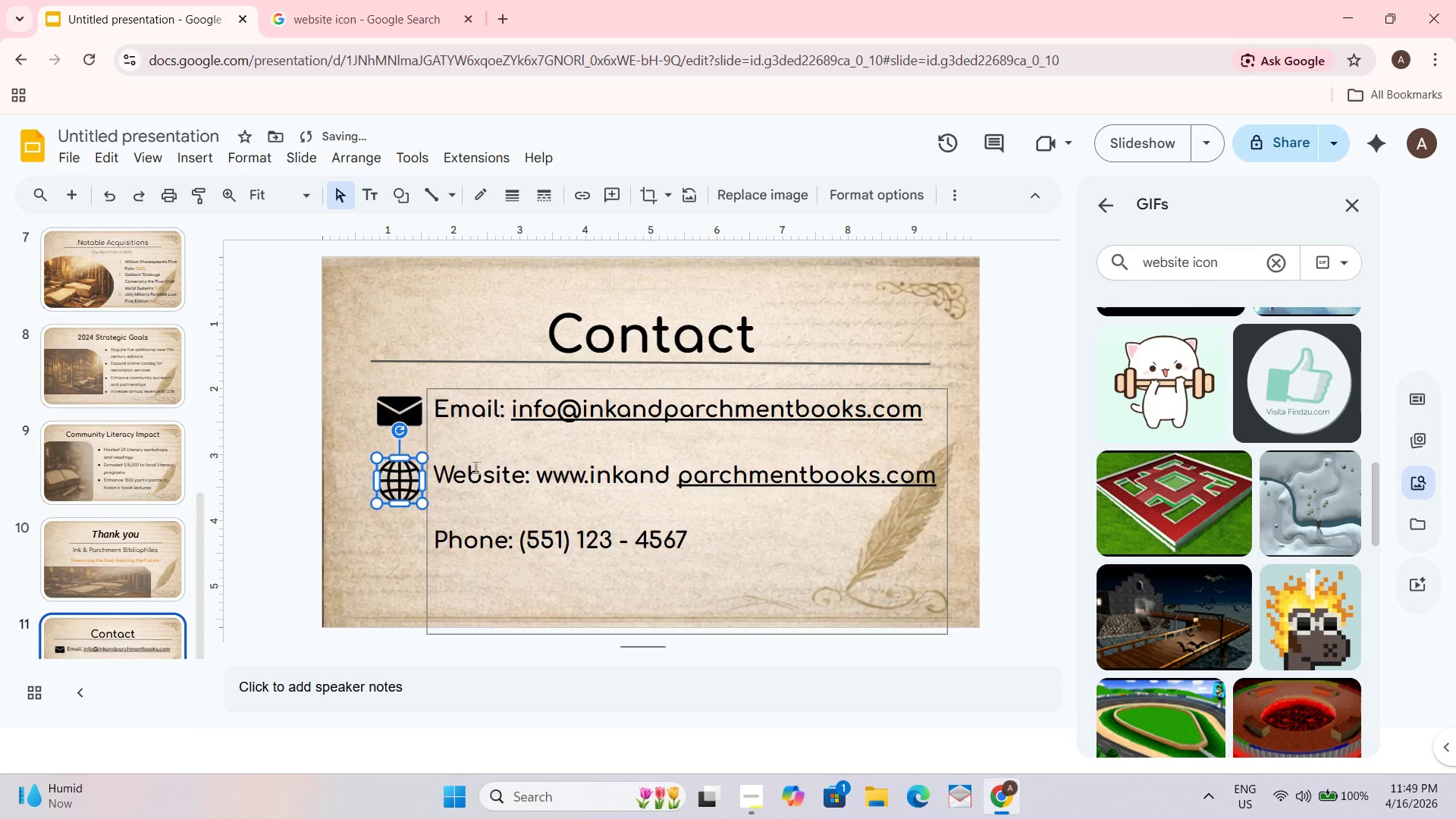 
left_click_drag(start_coordinate=[400, 484], to_coordinate=[400, 479])
 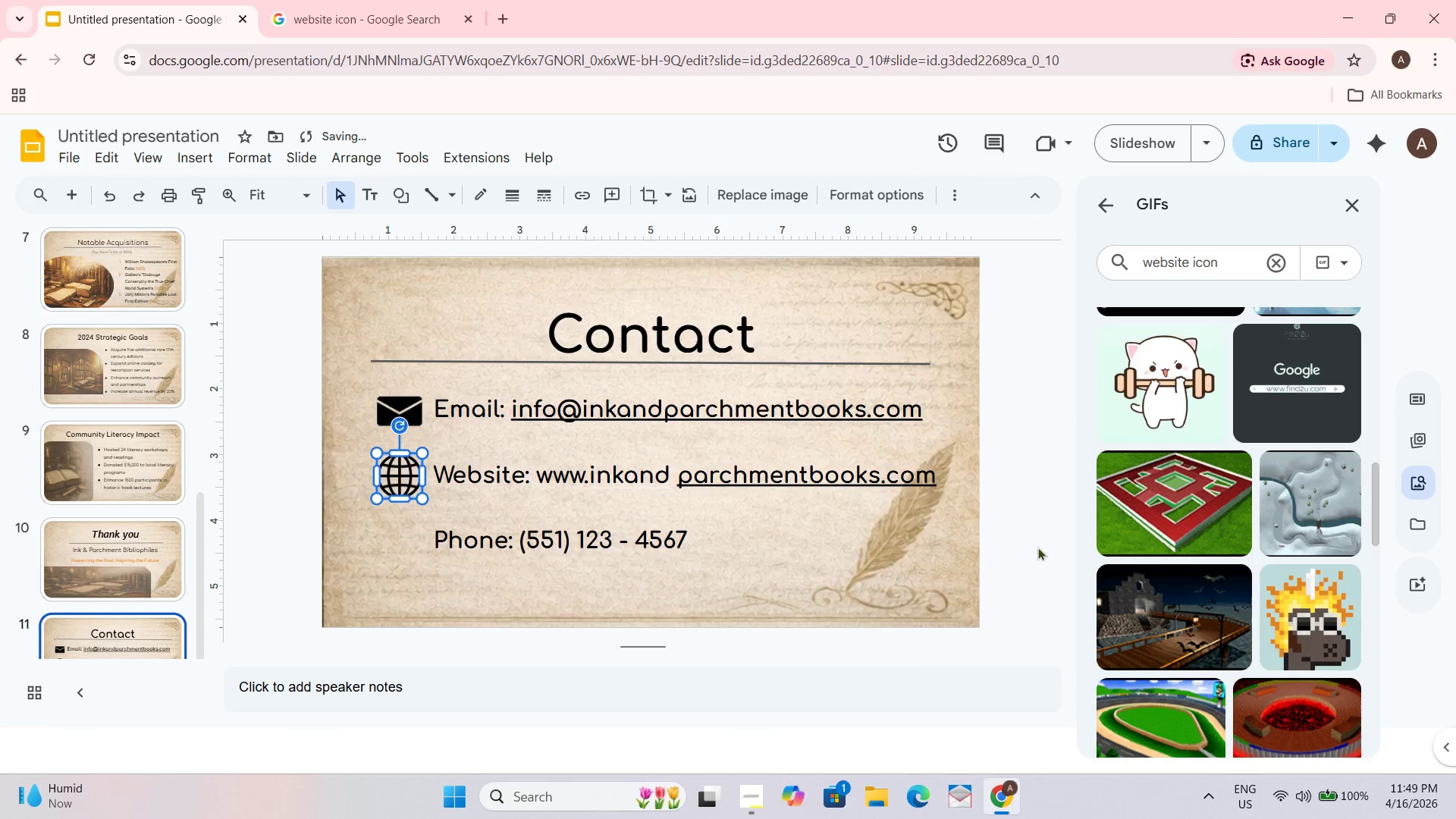 
left_click([1044, 529])
 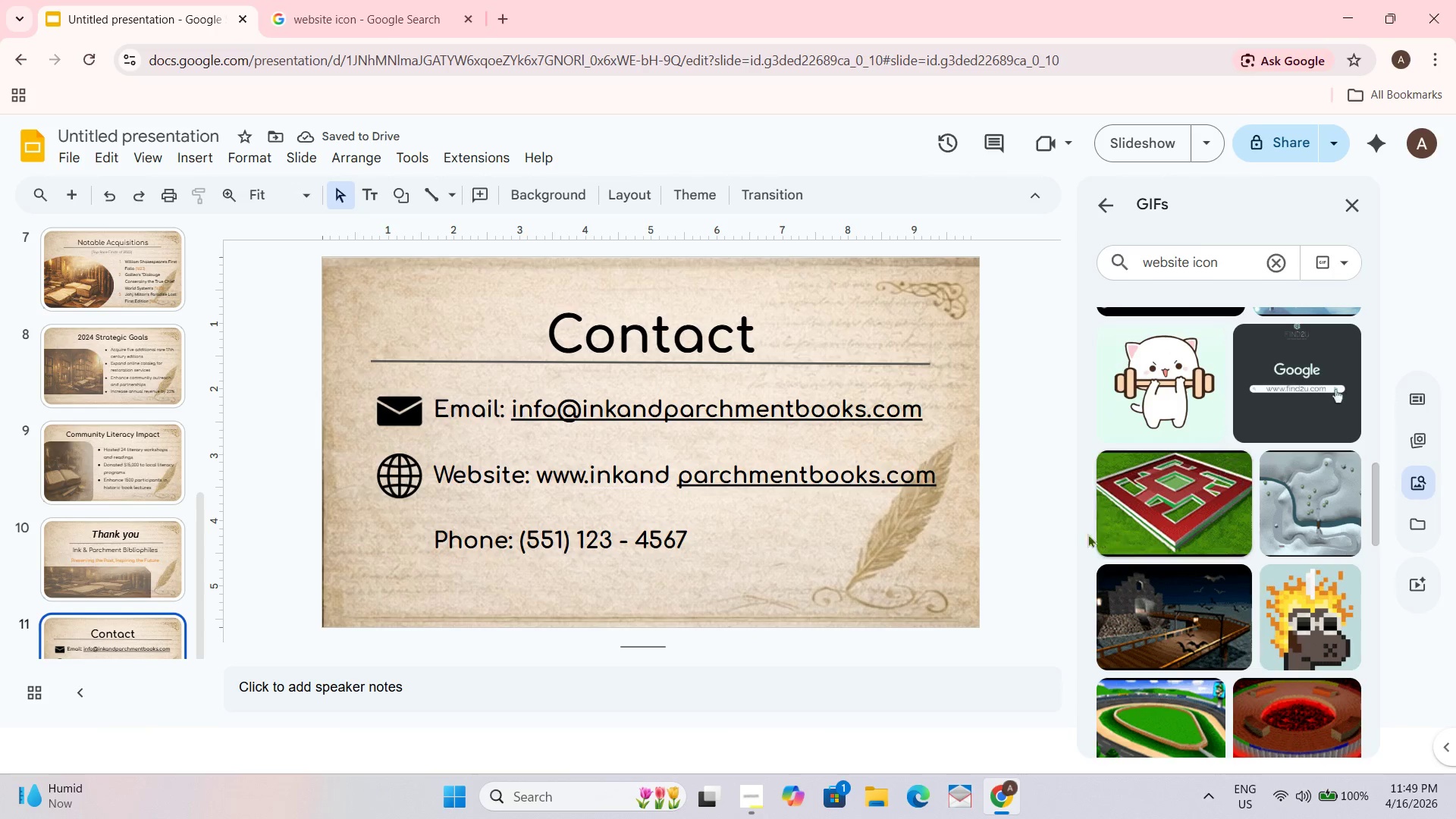 
wait(5.94)
 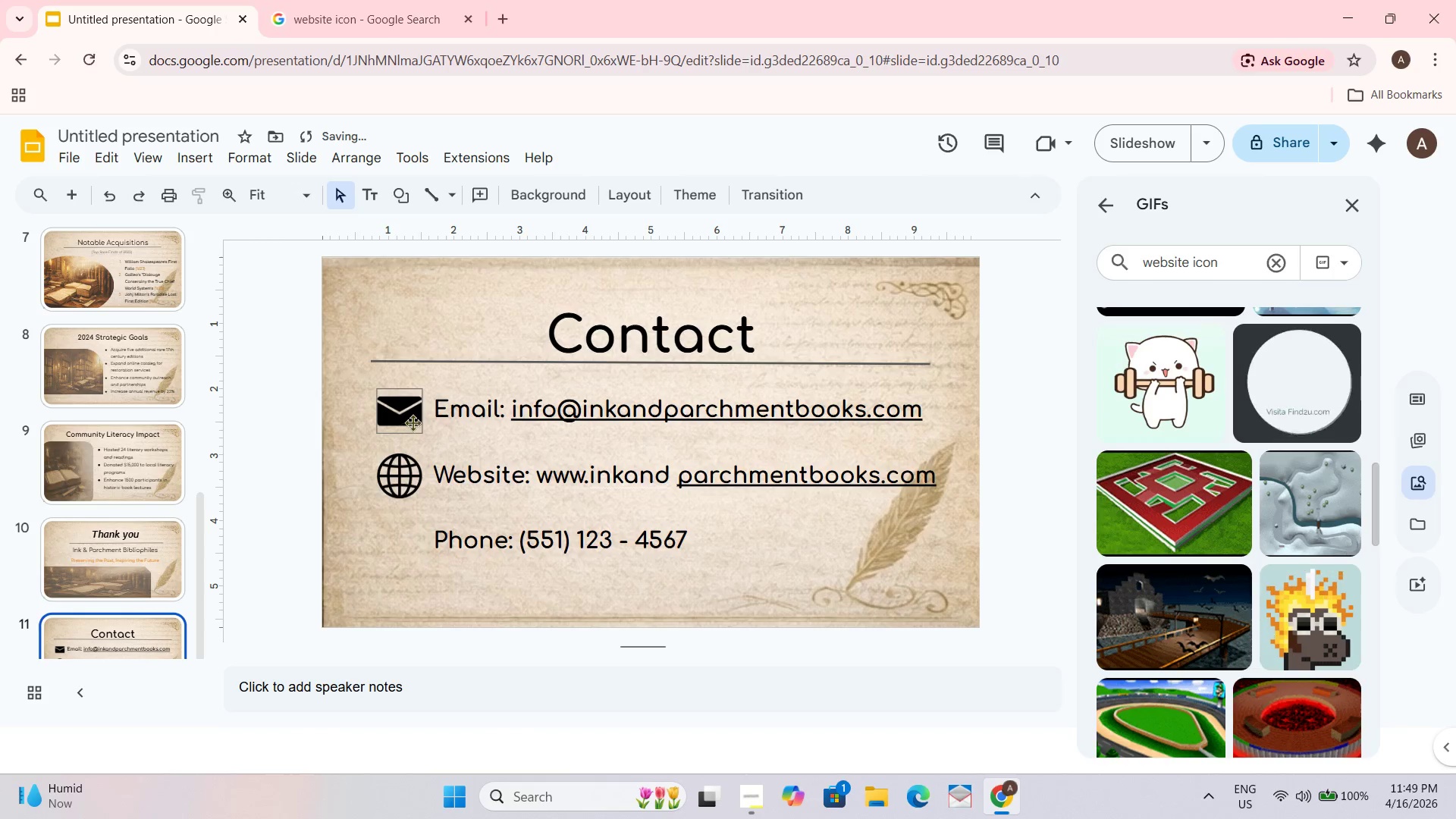 
left_click_drag(start_coordinate=[401, 8], to_coordinate=[393, 10])
 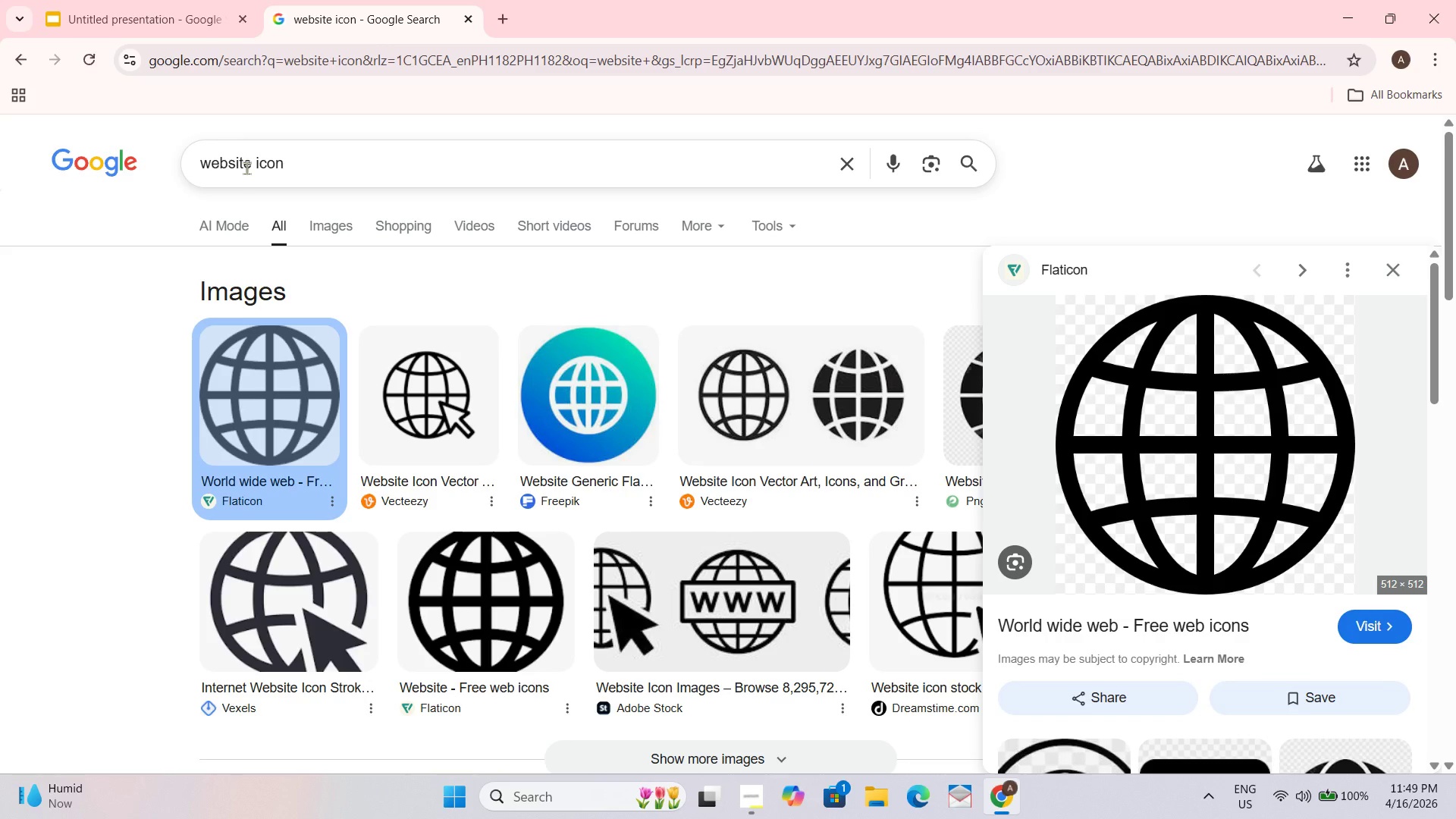 
left_click_drag(start_coordinate=[249, 167], to_coordinate=[136, 155])
 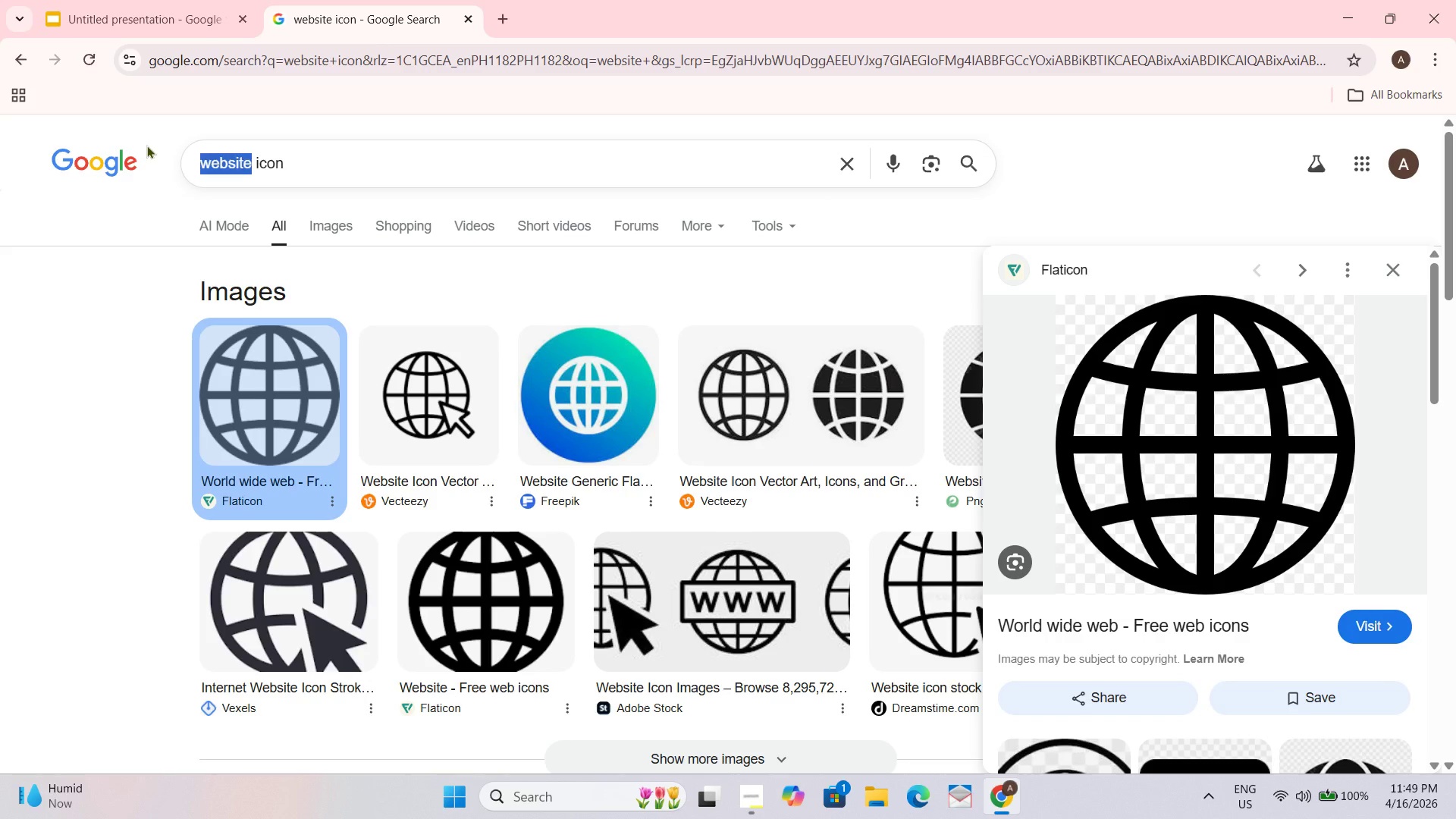 
type(pho)
 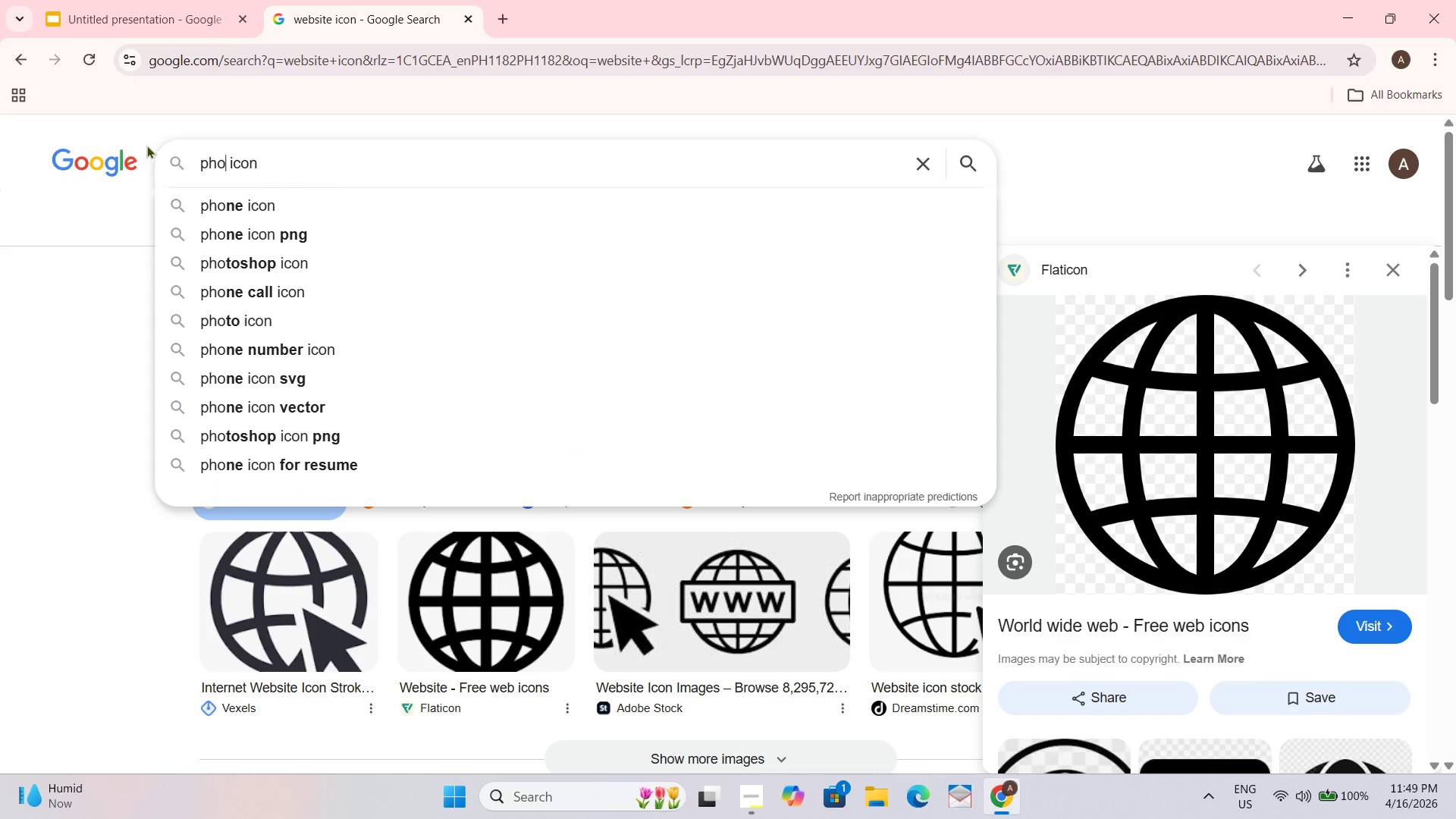 
key(ArrowDown)
 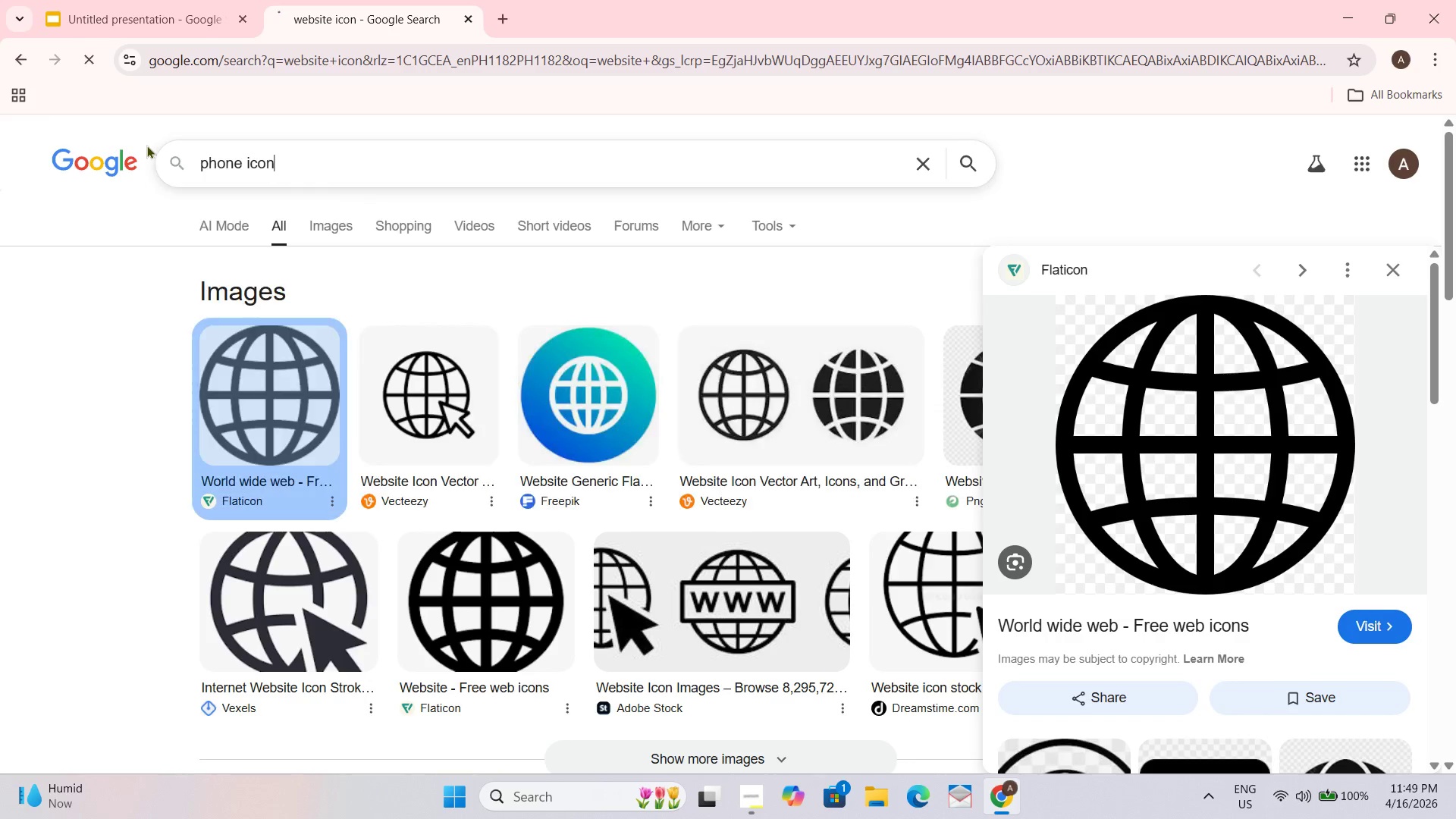 
key(Enter)
 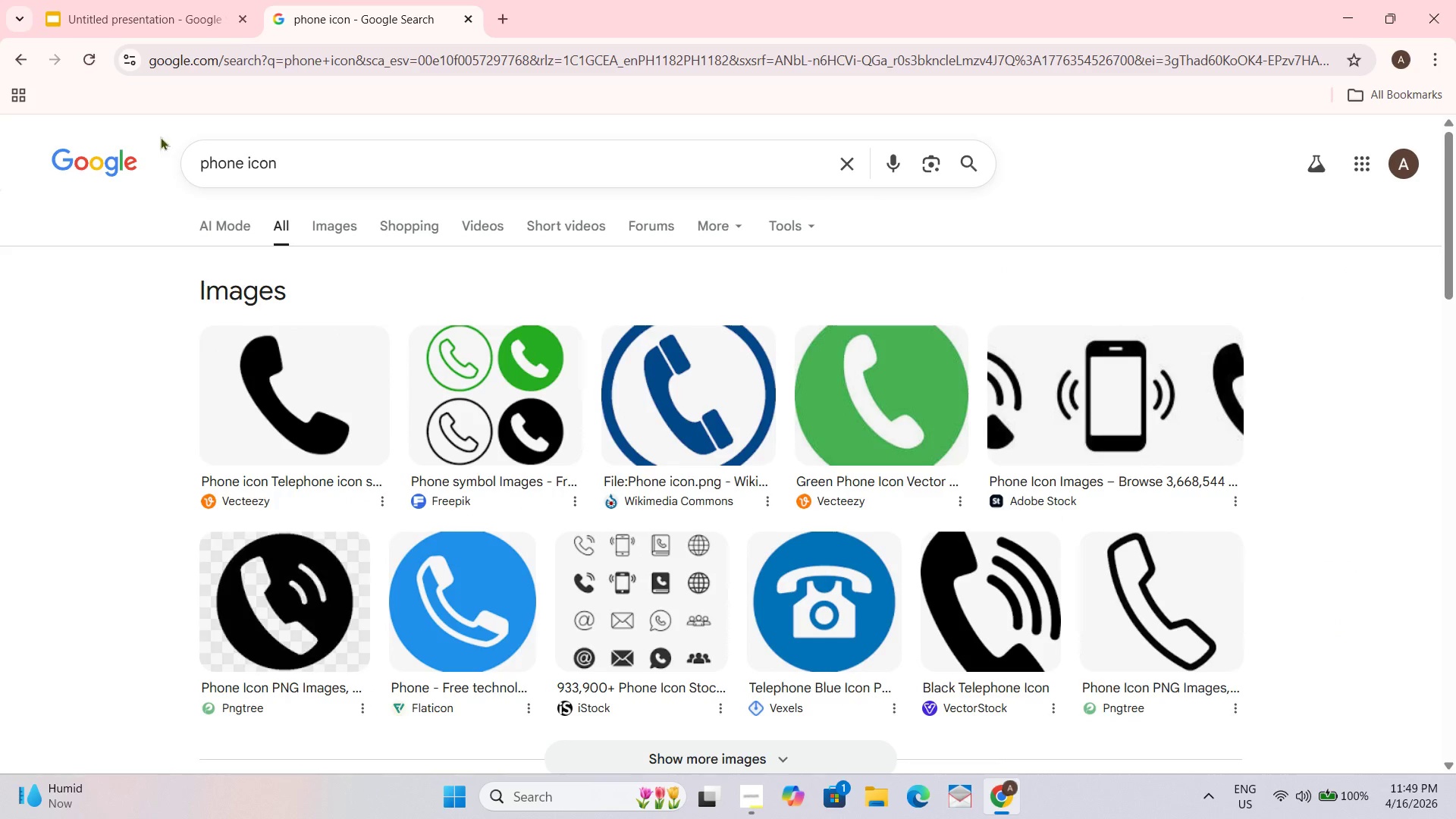 
left_click([359, 387])
 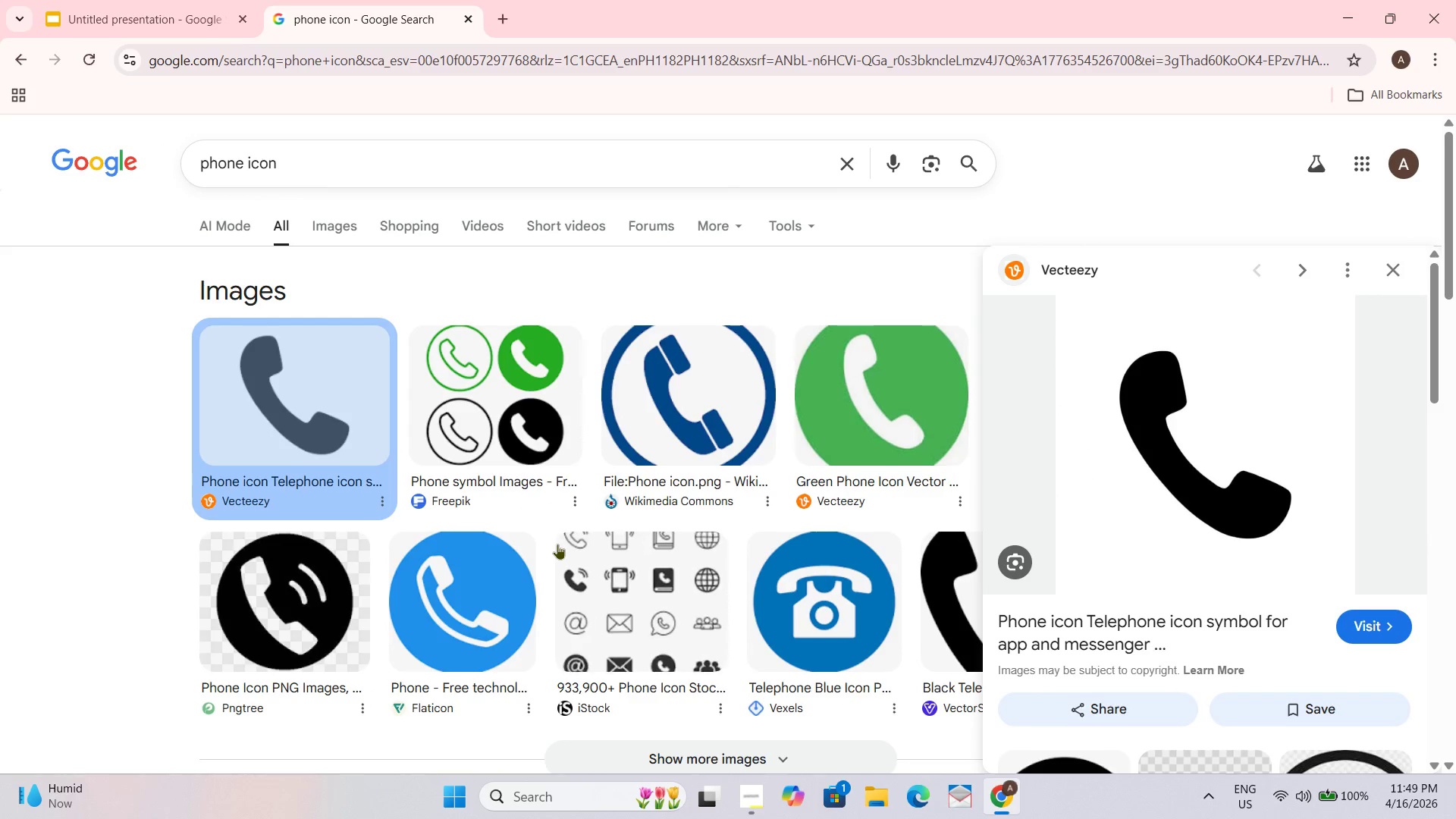 
scroll: coordinate [1243, 682], scroll_direction: down, amount: 3.0
 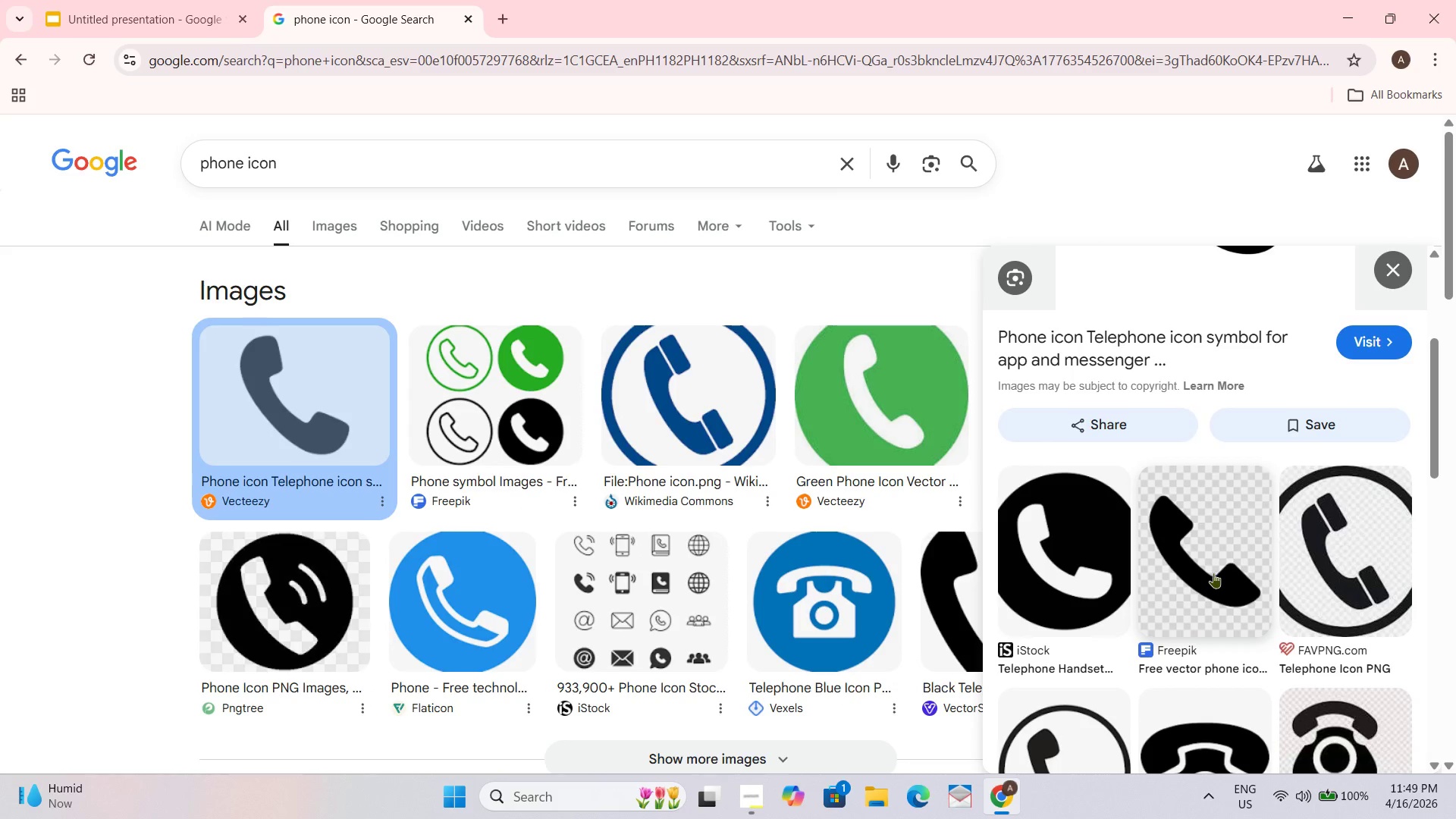 
left_click([1217, 570])
 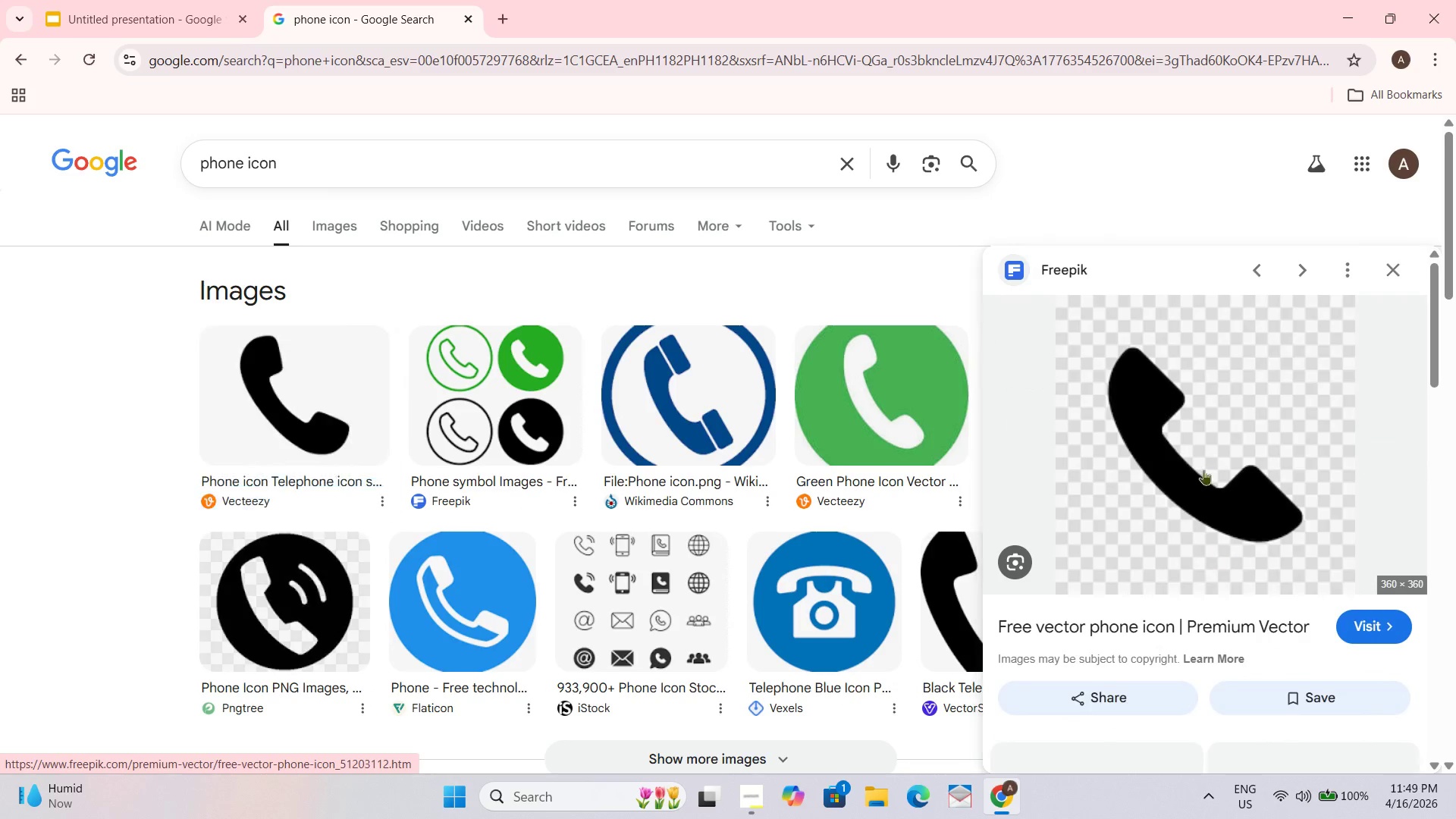 
right_click([1172, 407])
 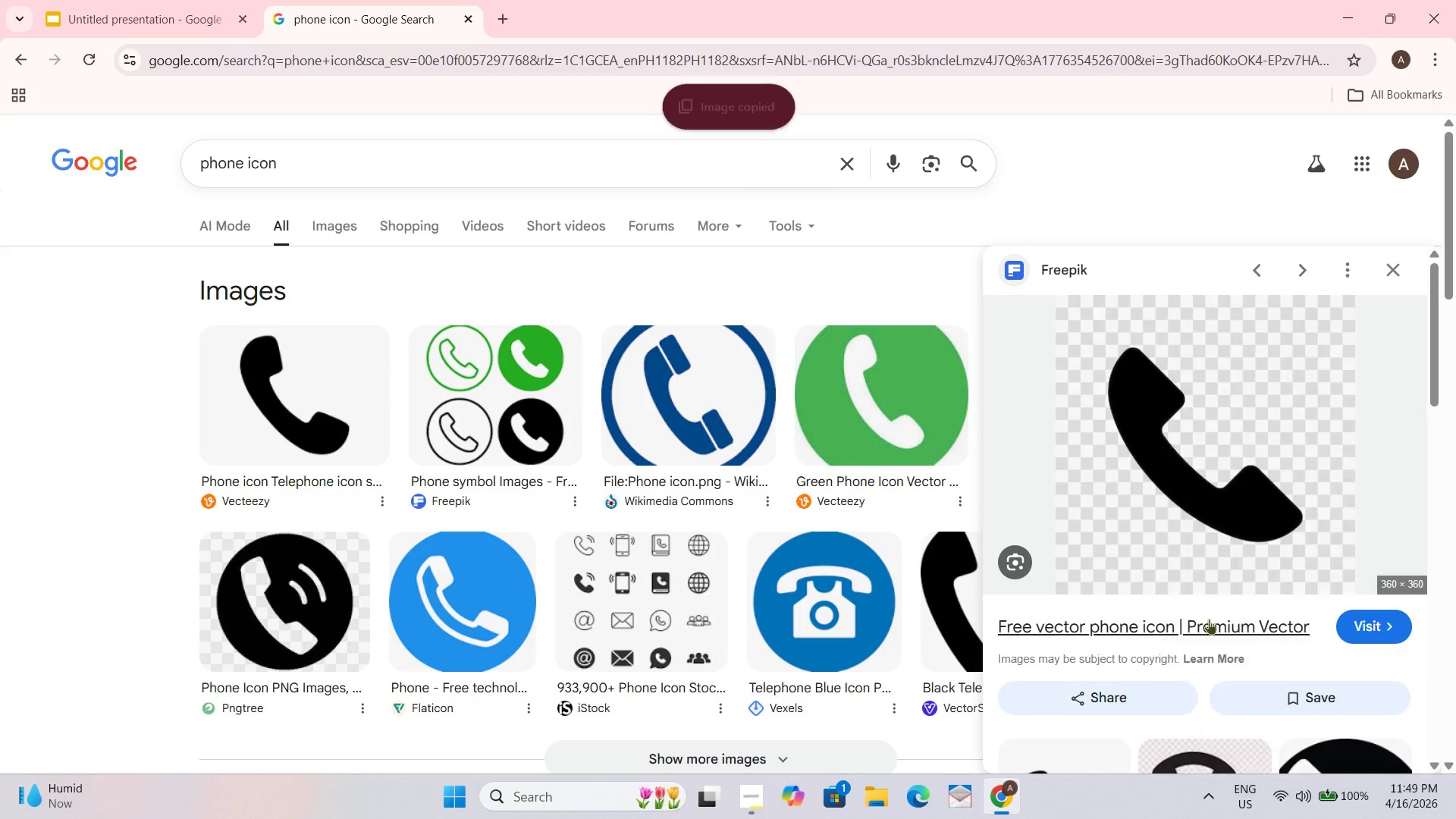 
left_click([112, 11])
 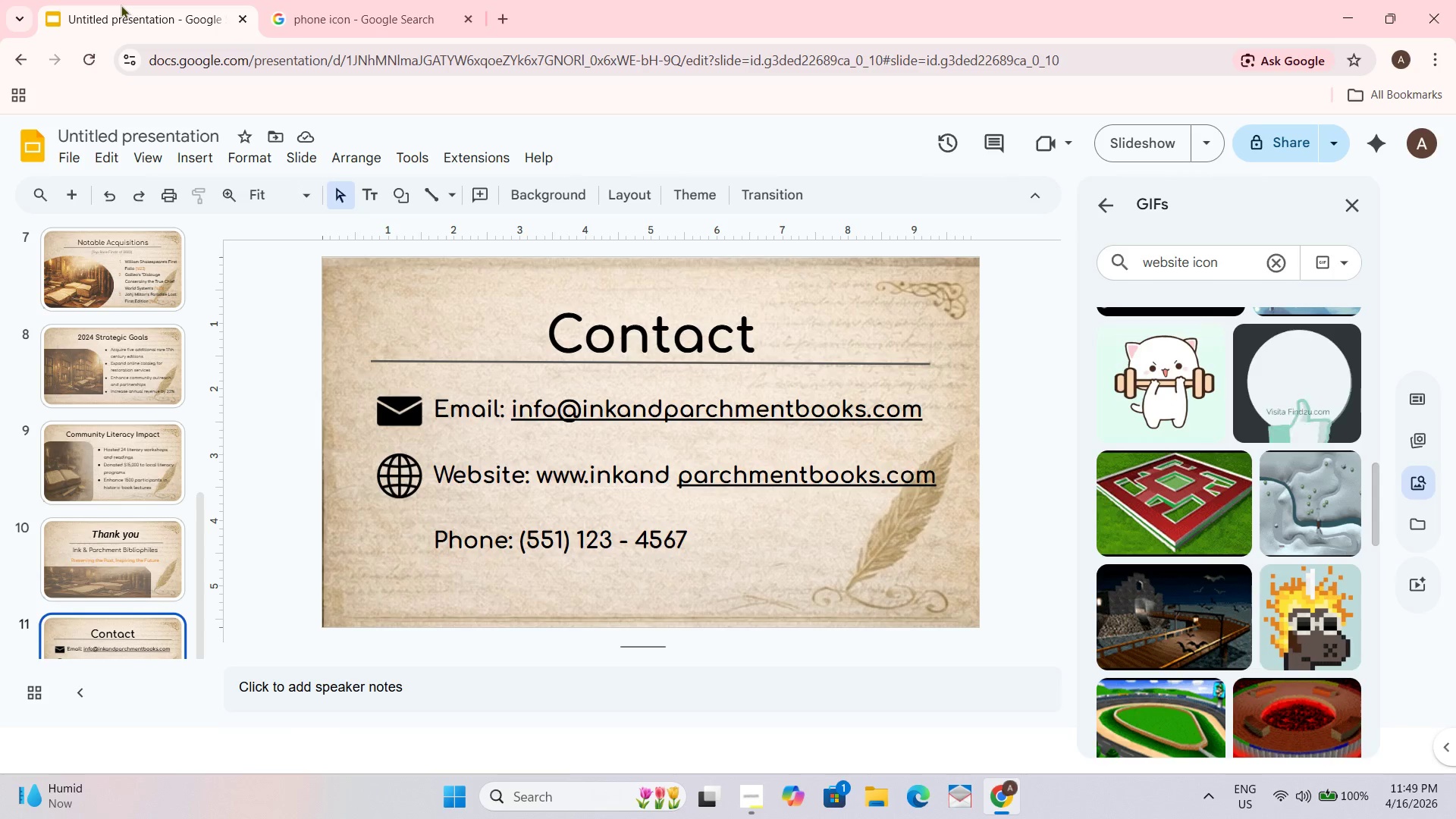 
key(Control+V)
 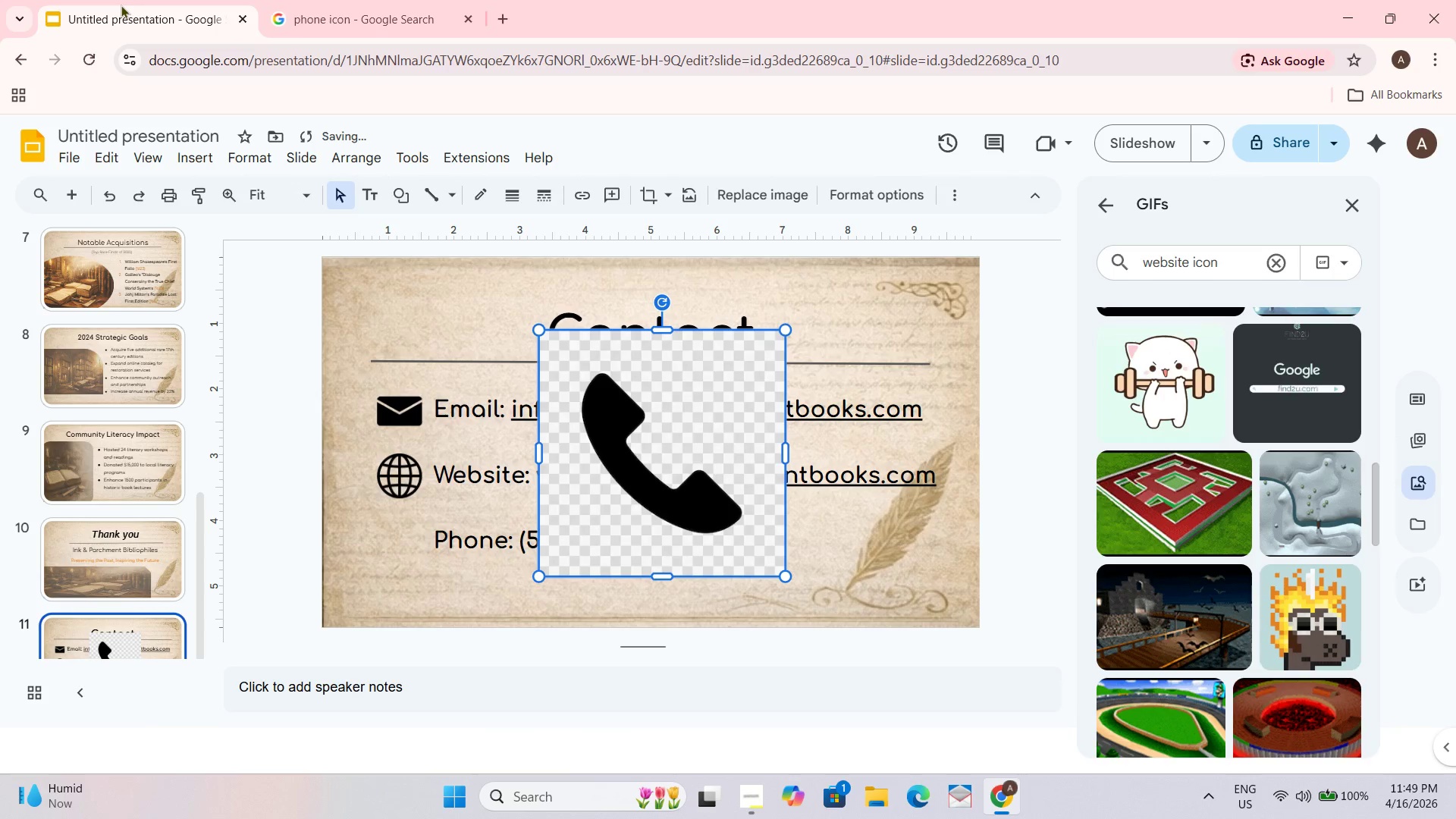 
key(Control+Z)
 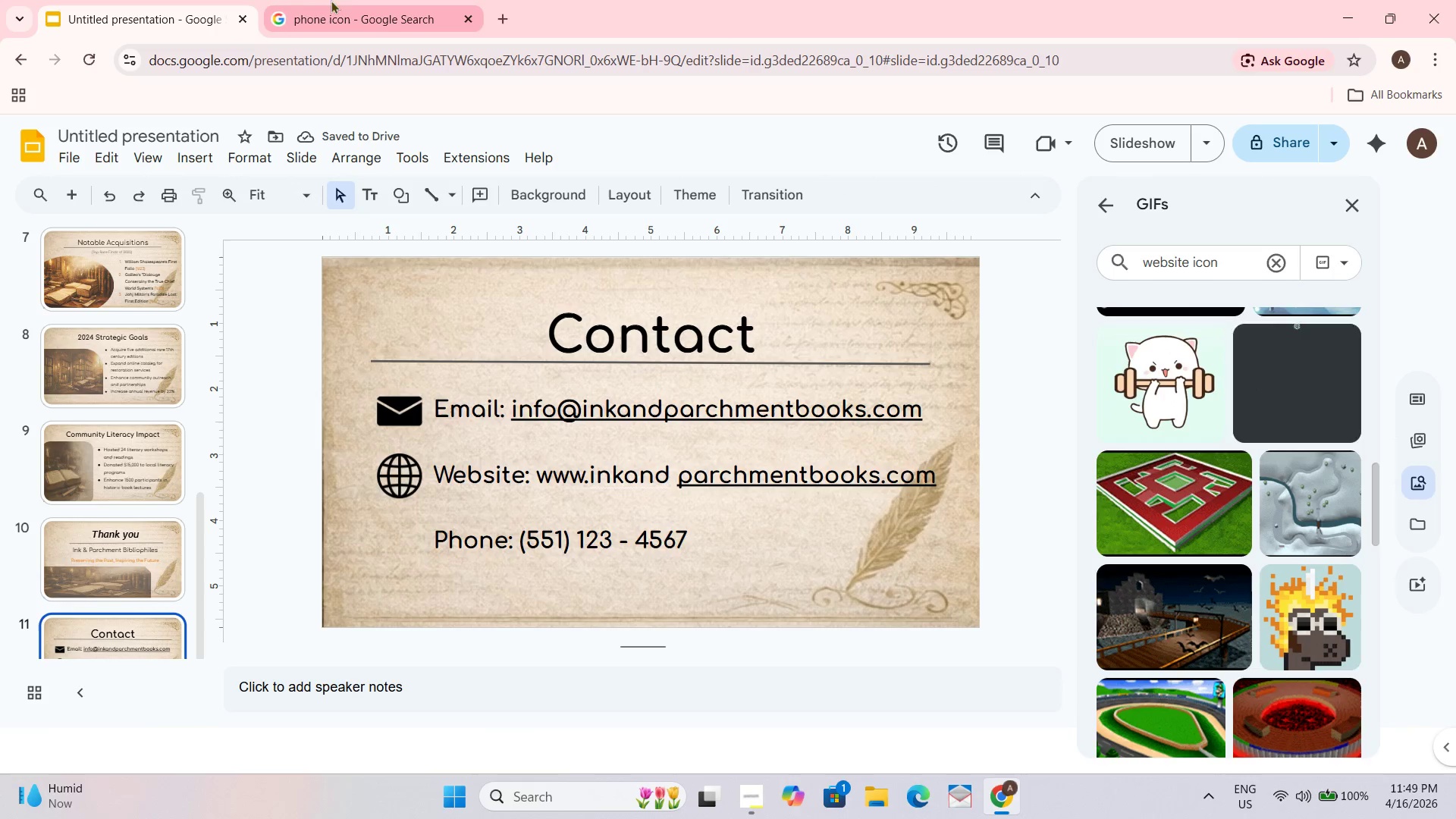 
left_click([302, 0])
 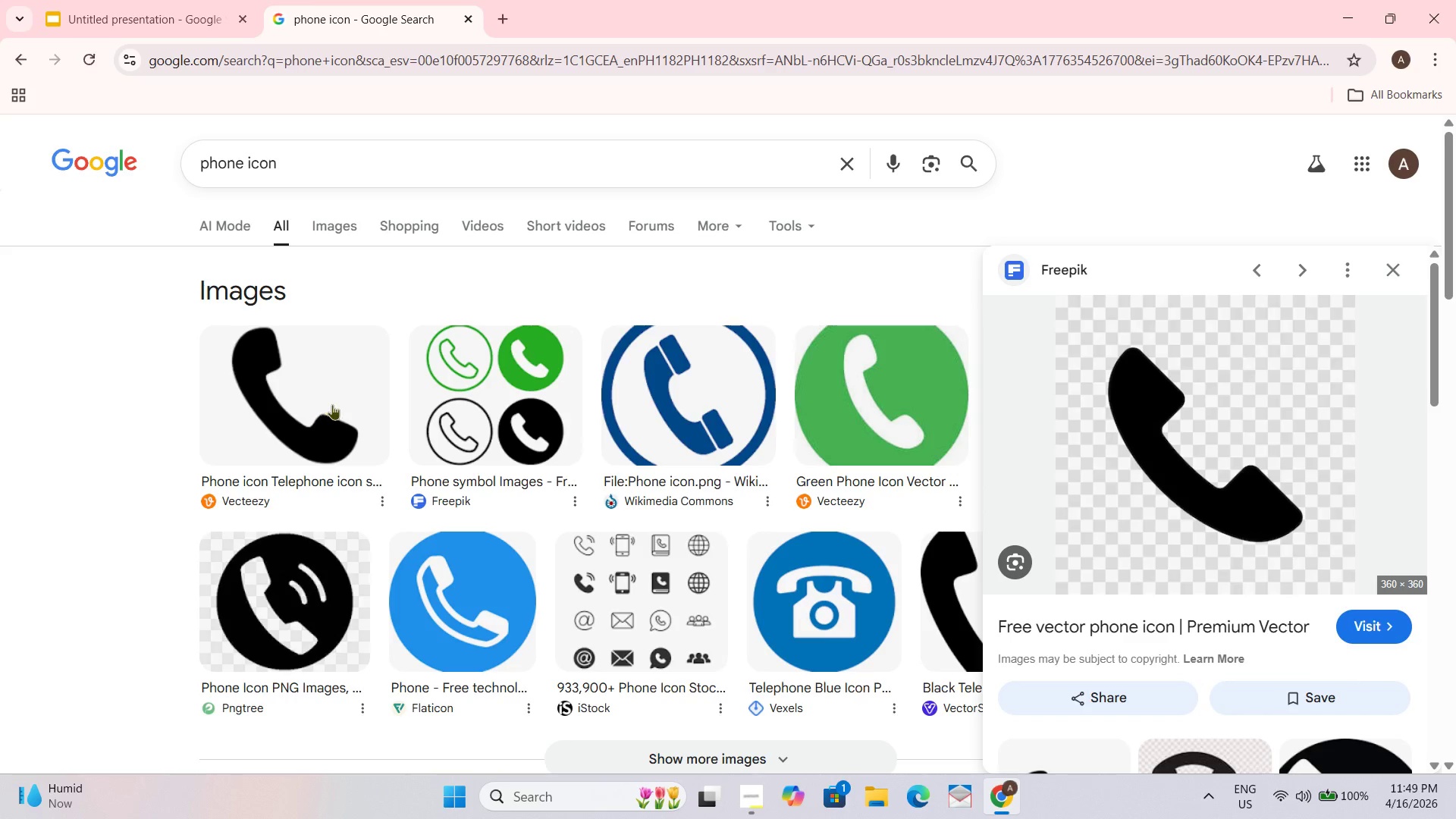 
scroll: coordinate [1094, 708], scroll_direction: down, amount: 4.0
 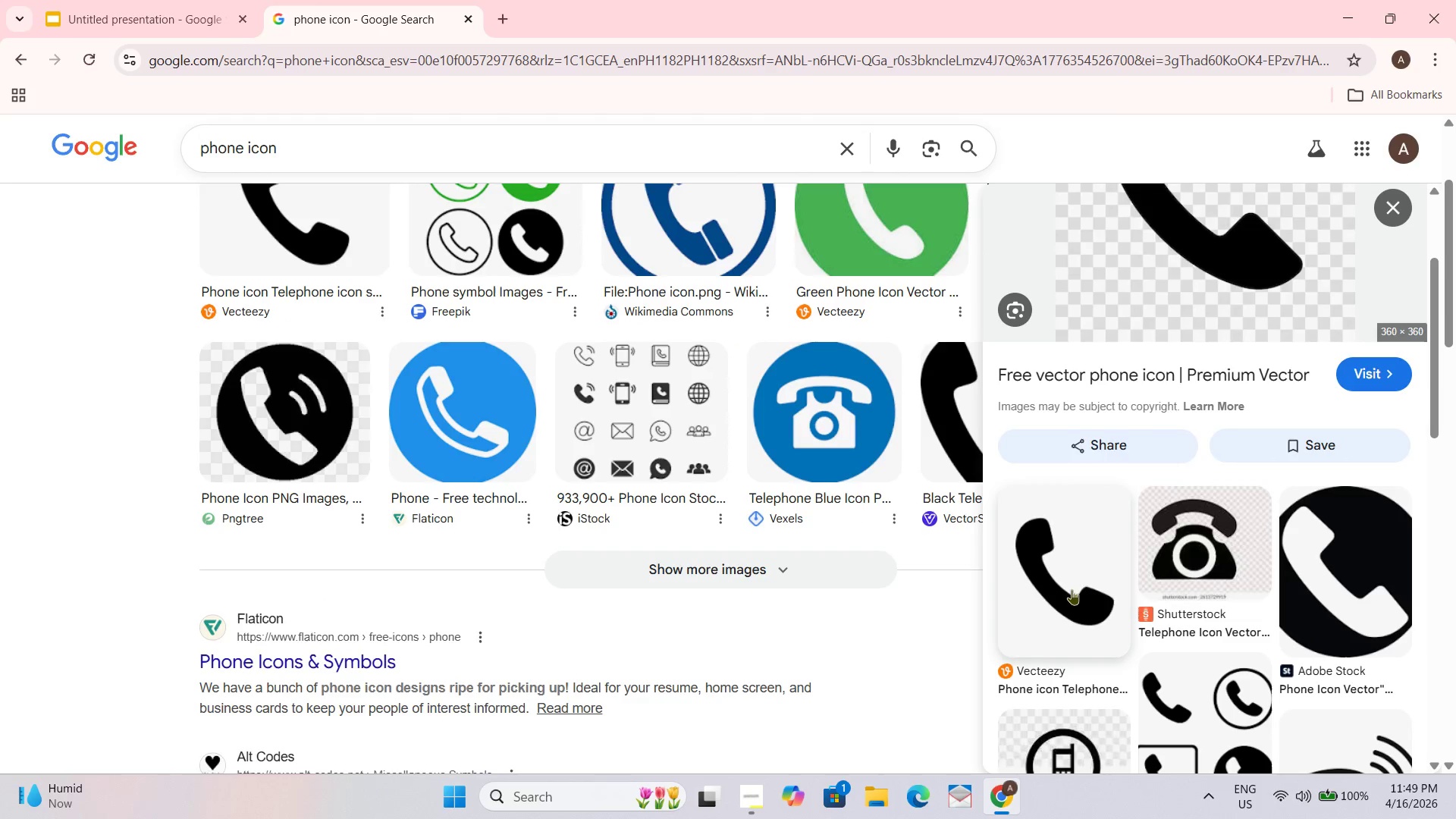 
left_click([1072, 586])
 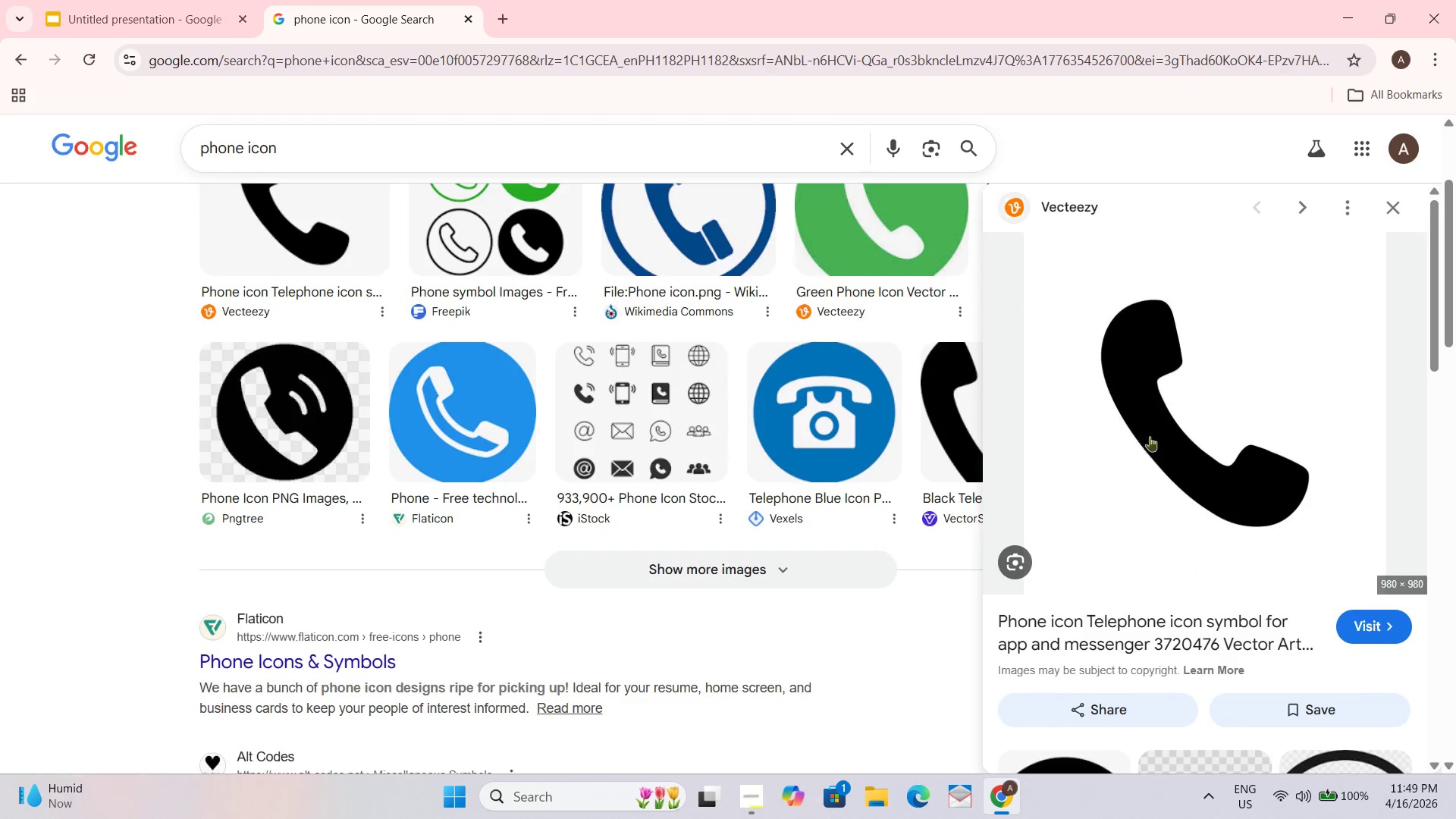 
right_click([1182, 403])
 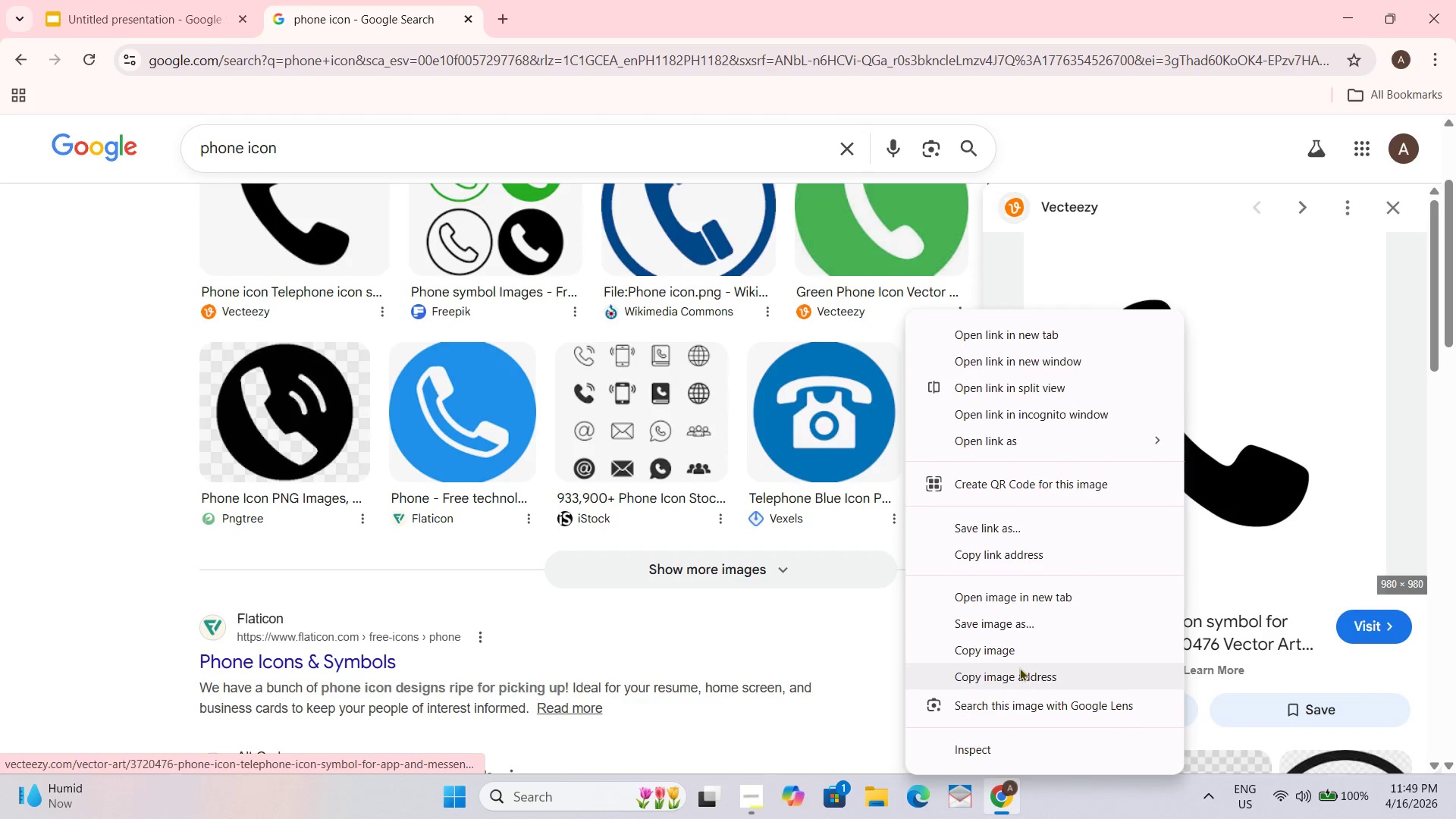 
left_click([1009, 648])
 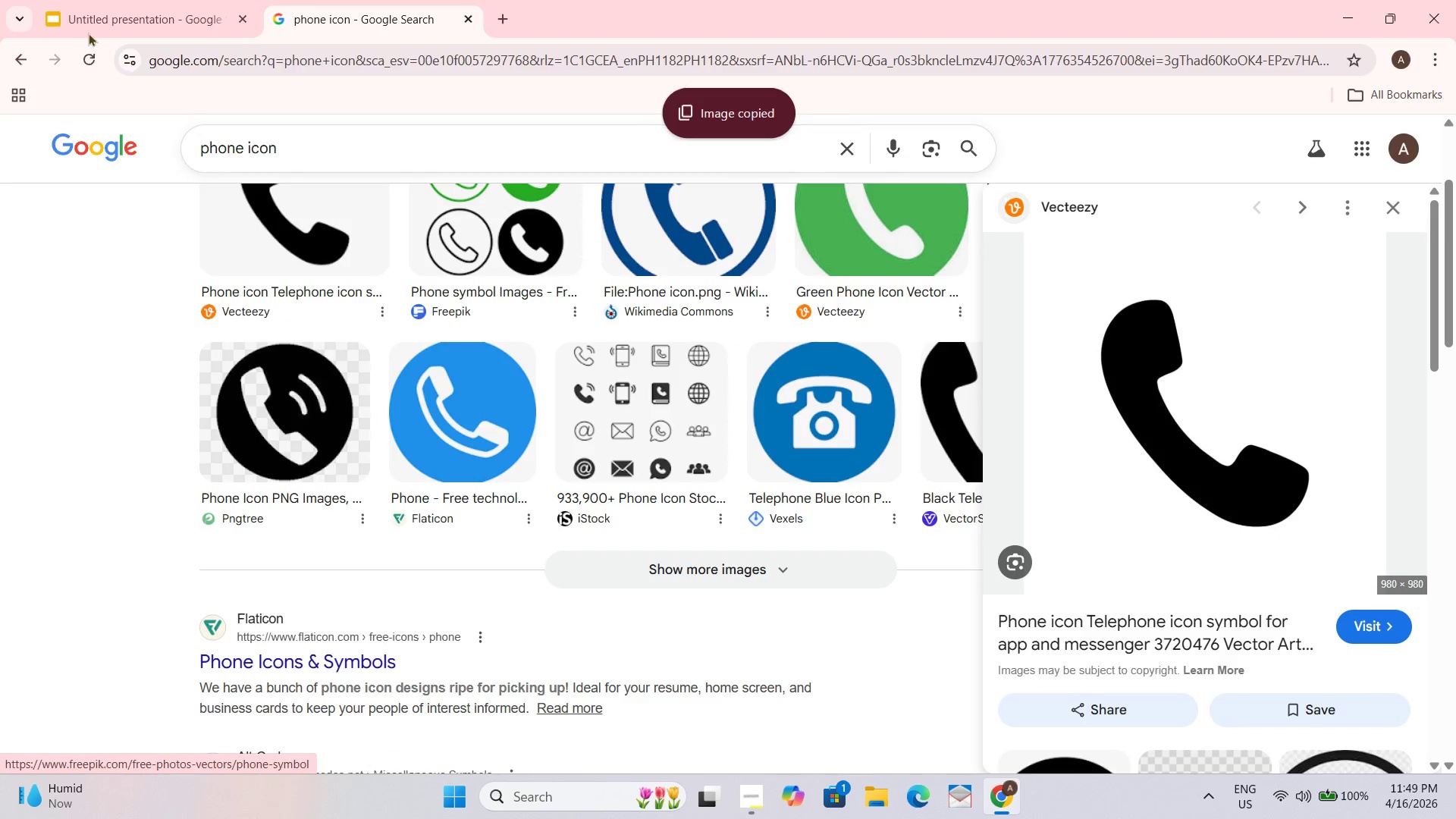 
left_click([69, 2])
 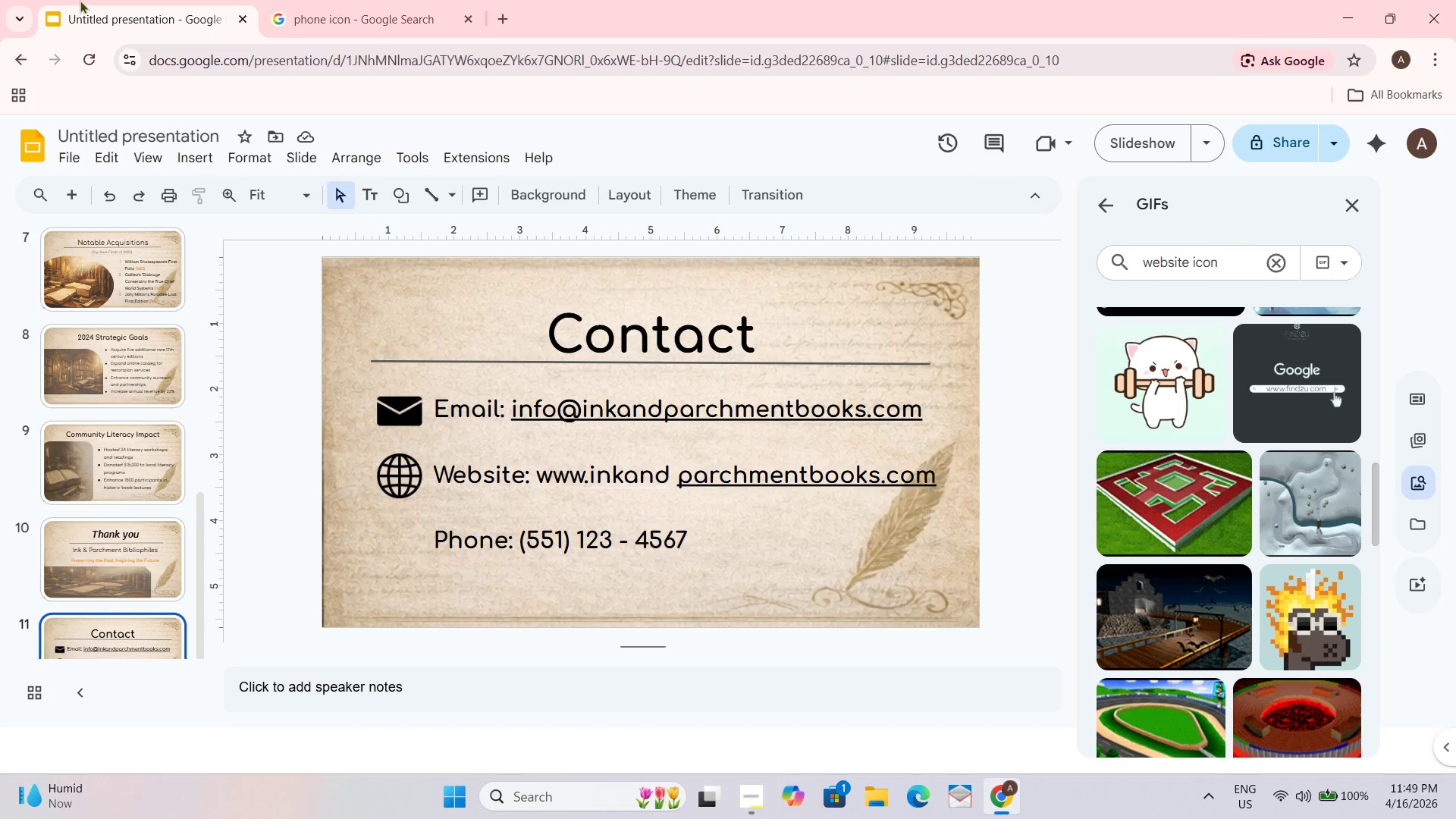 
hold_key(key=V, duration=0.33)
 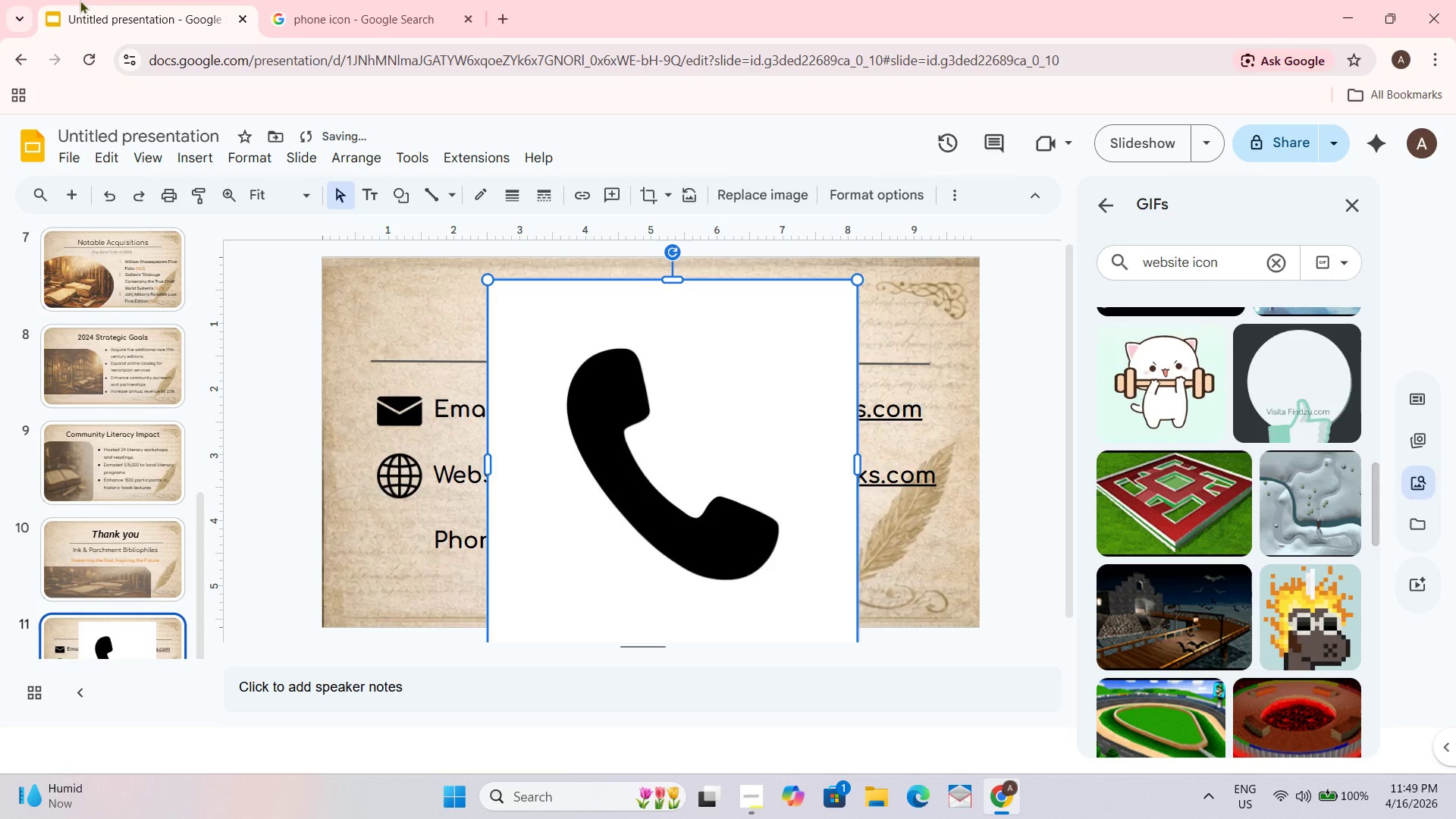 
key(Control+Z)
 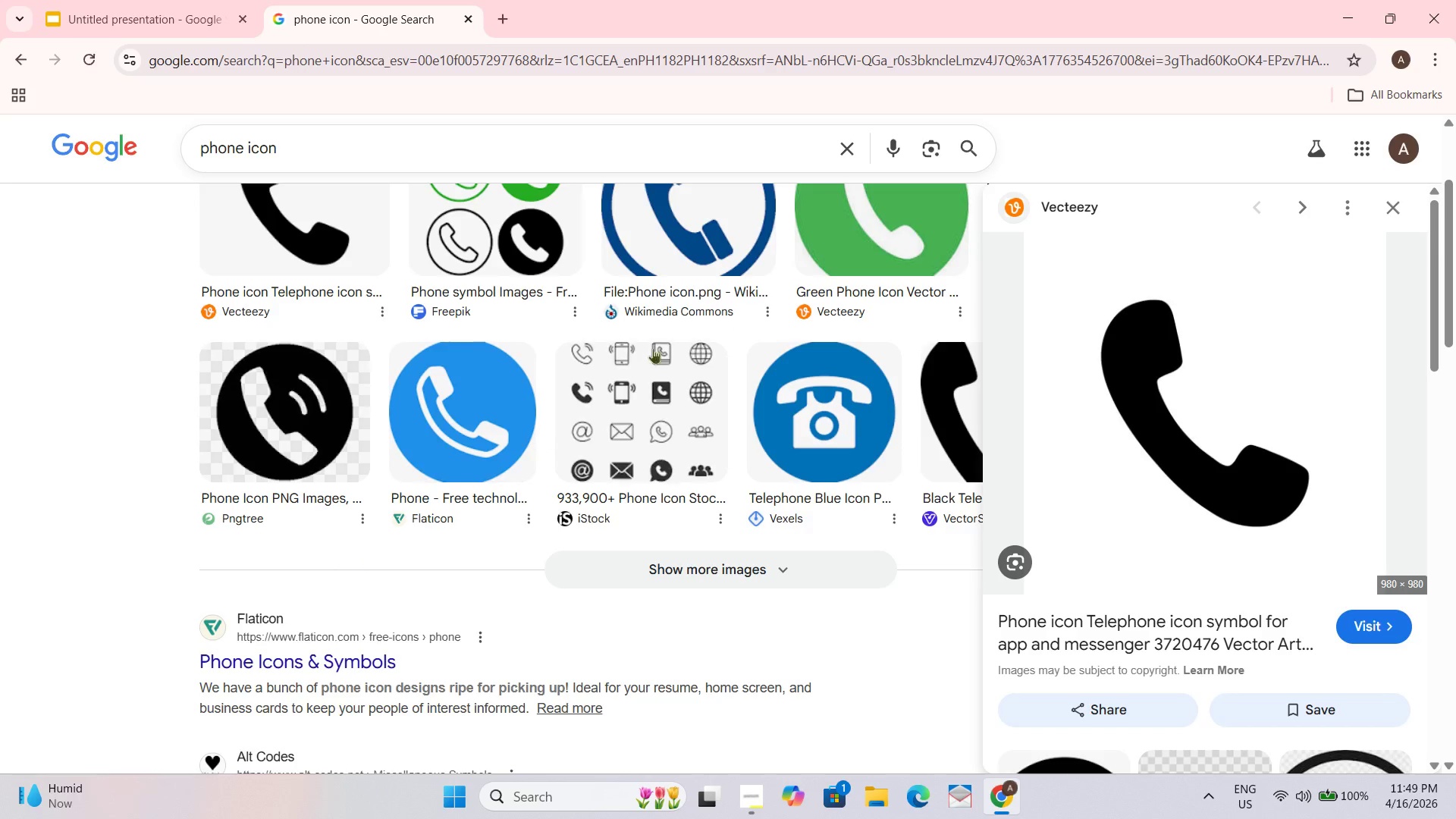 
left_click([286, 420])
 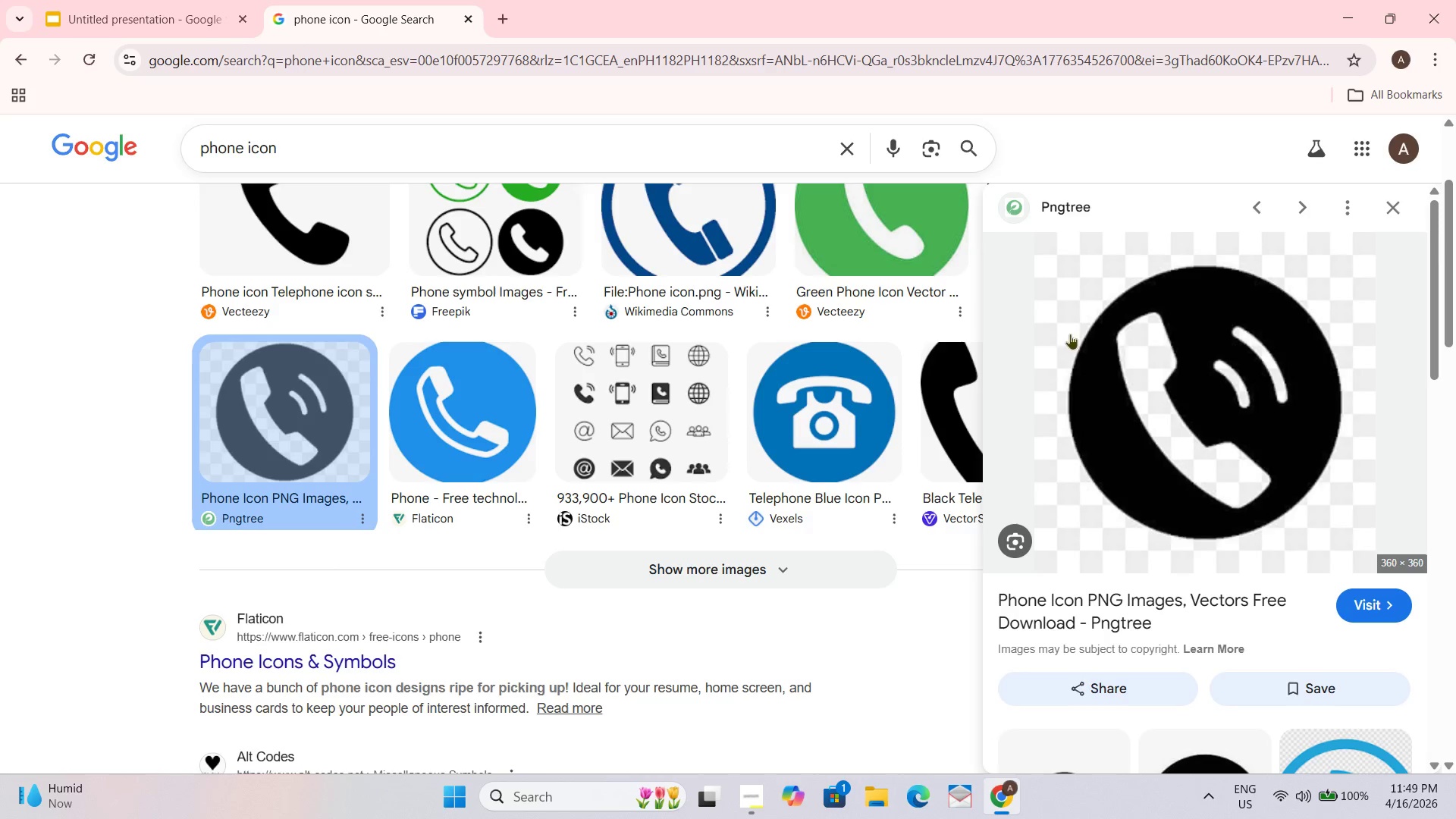 
right_click([1172, 334])
 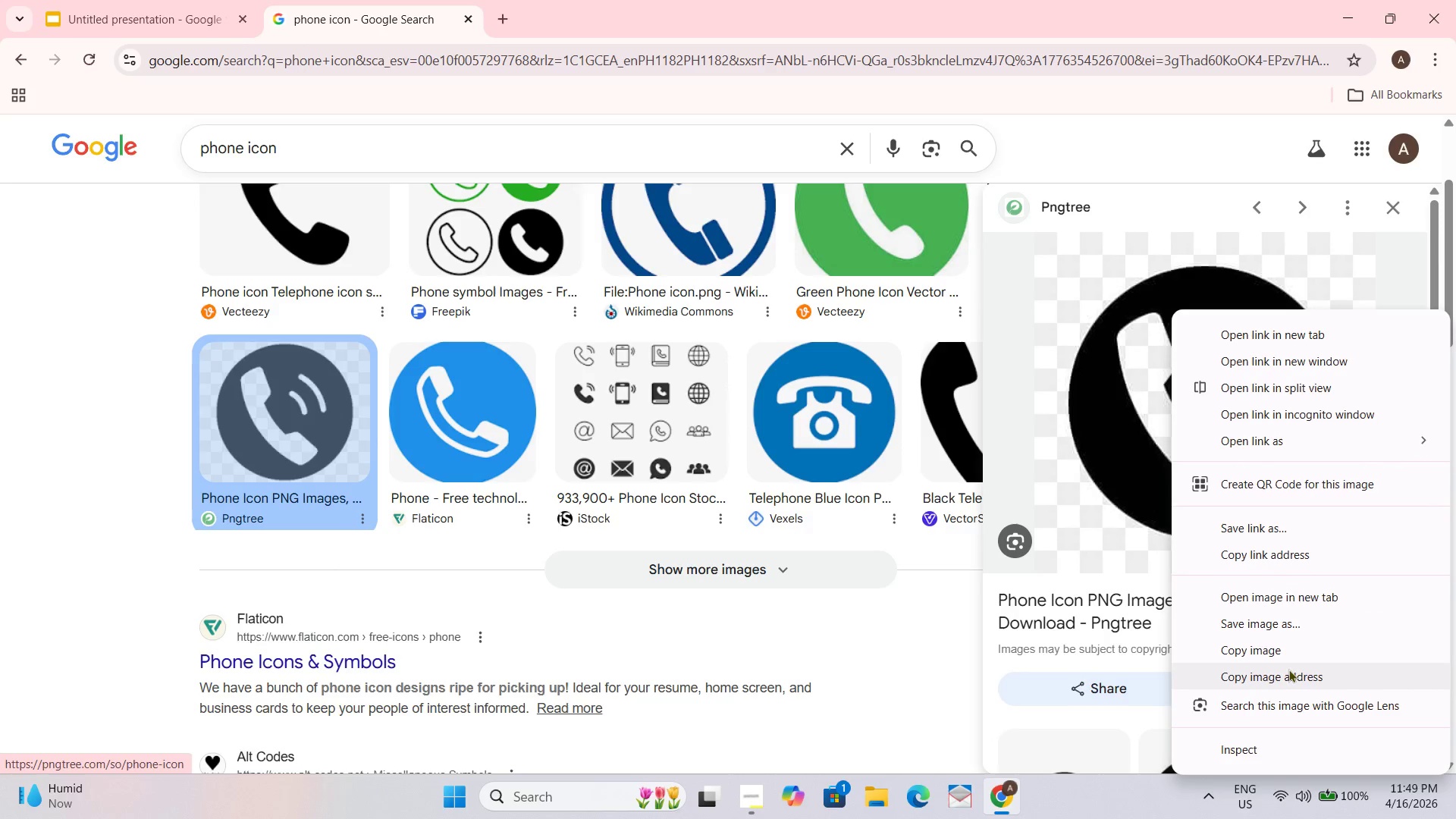 
left_click([1278, 657])
 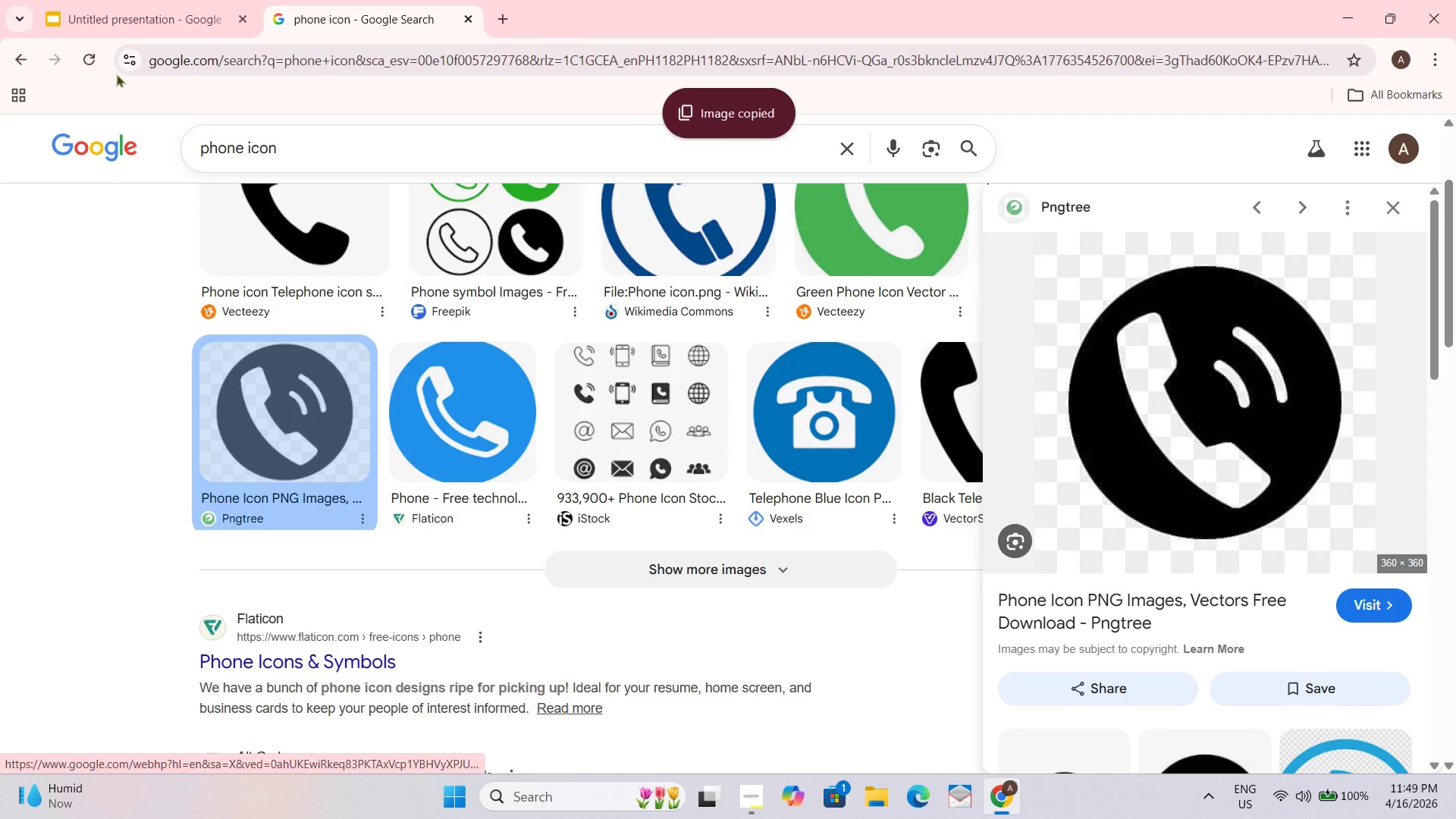 
left_click([132, 6])
 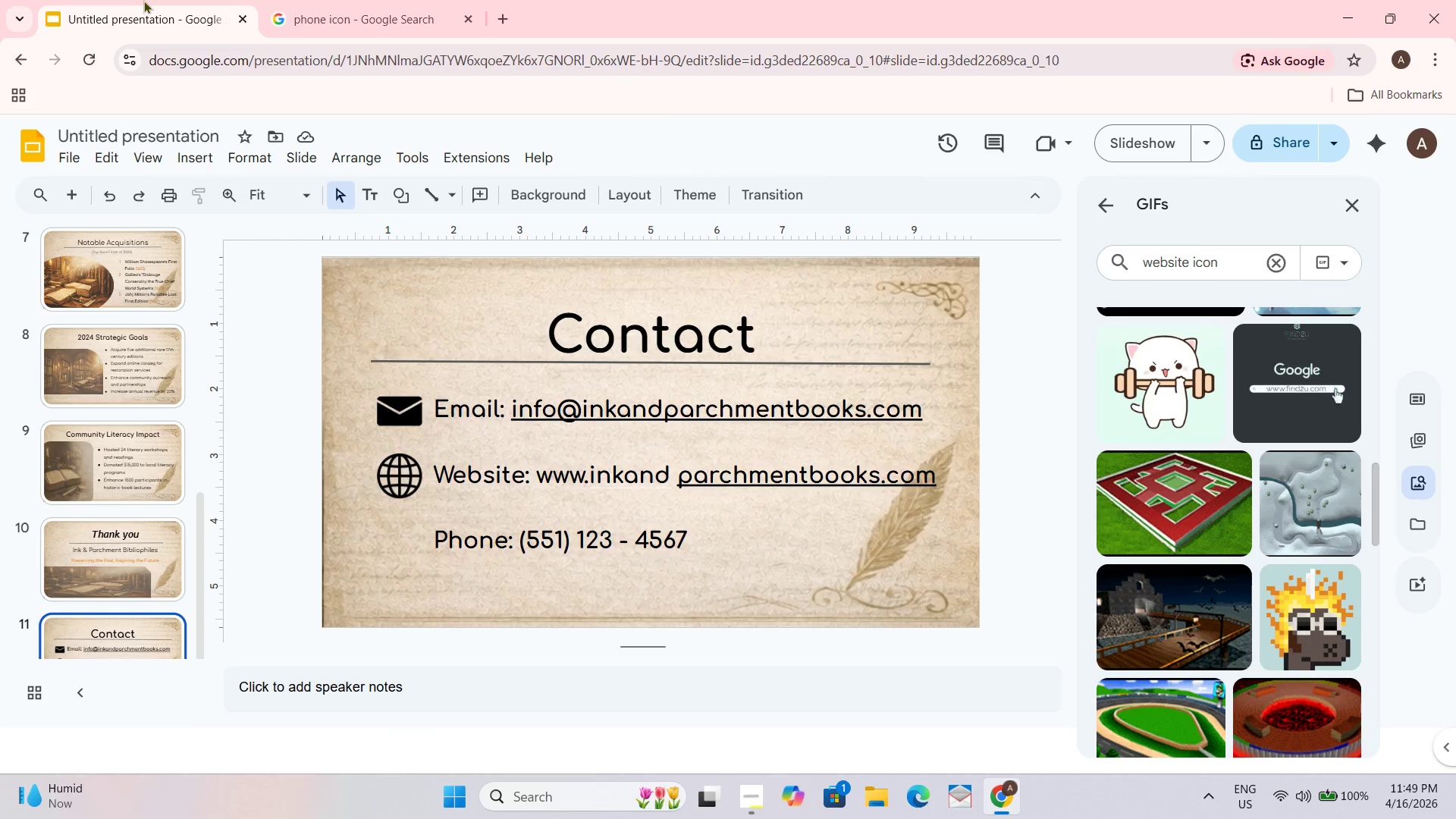 
key(Control+V)
 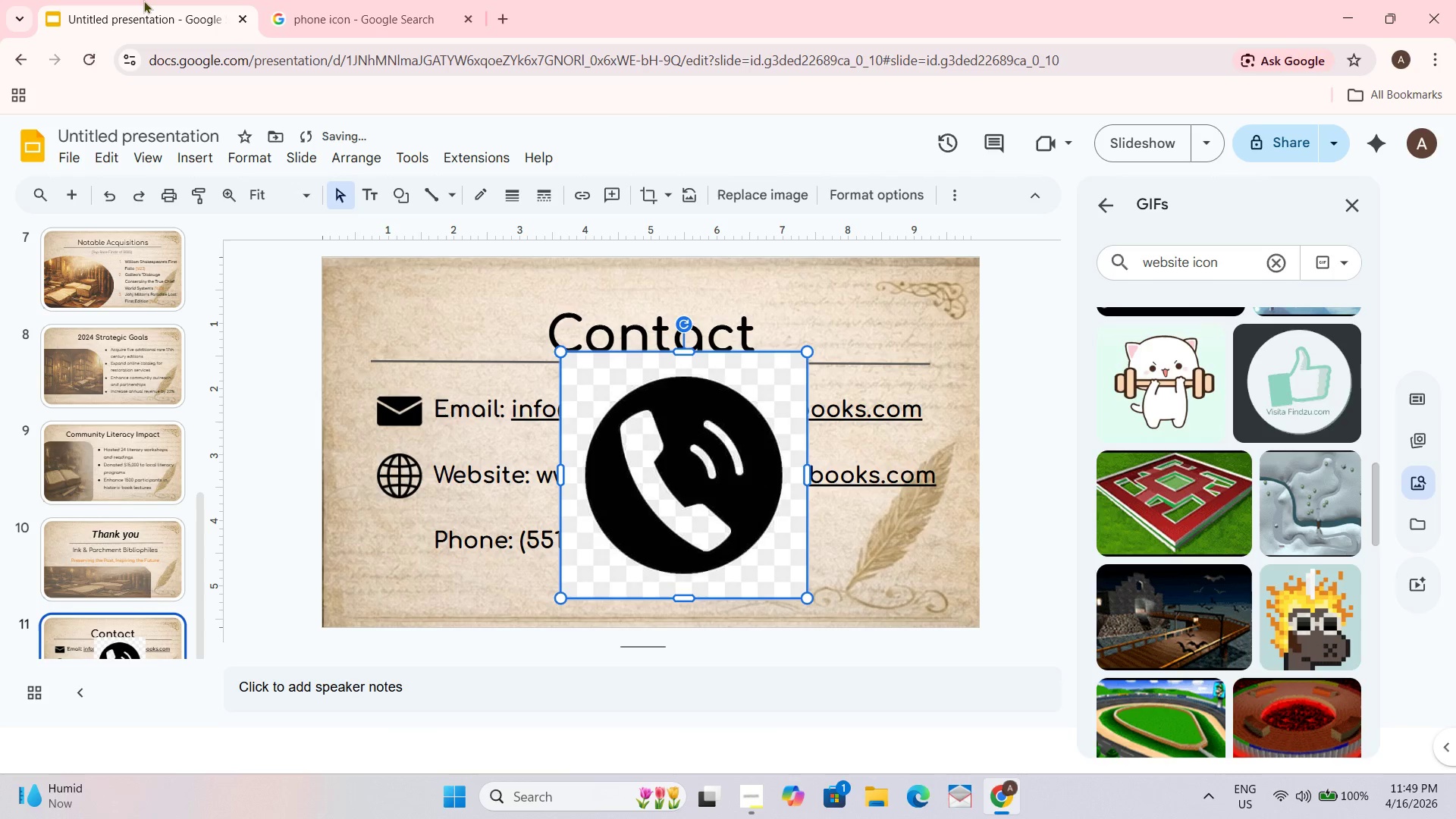 
key(Control+Z)
 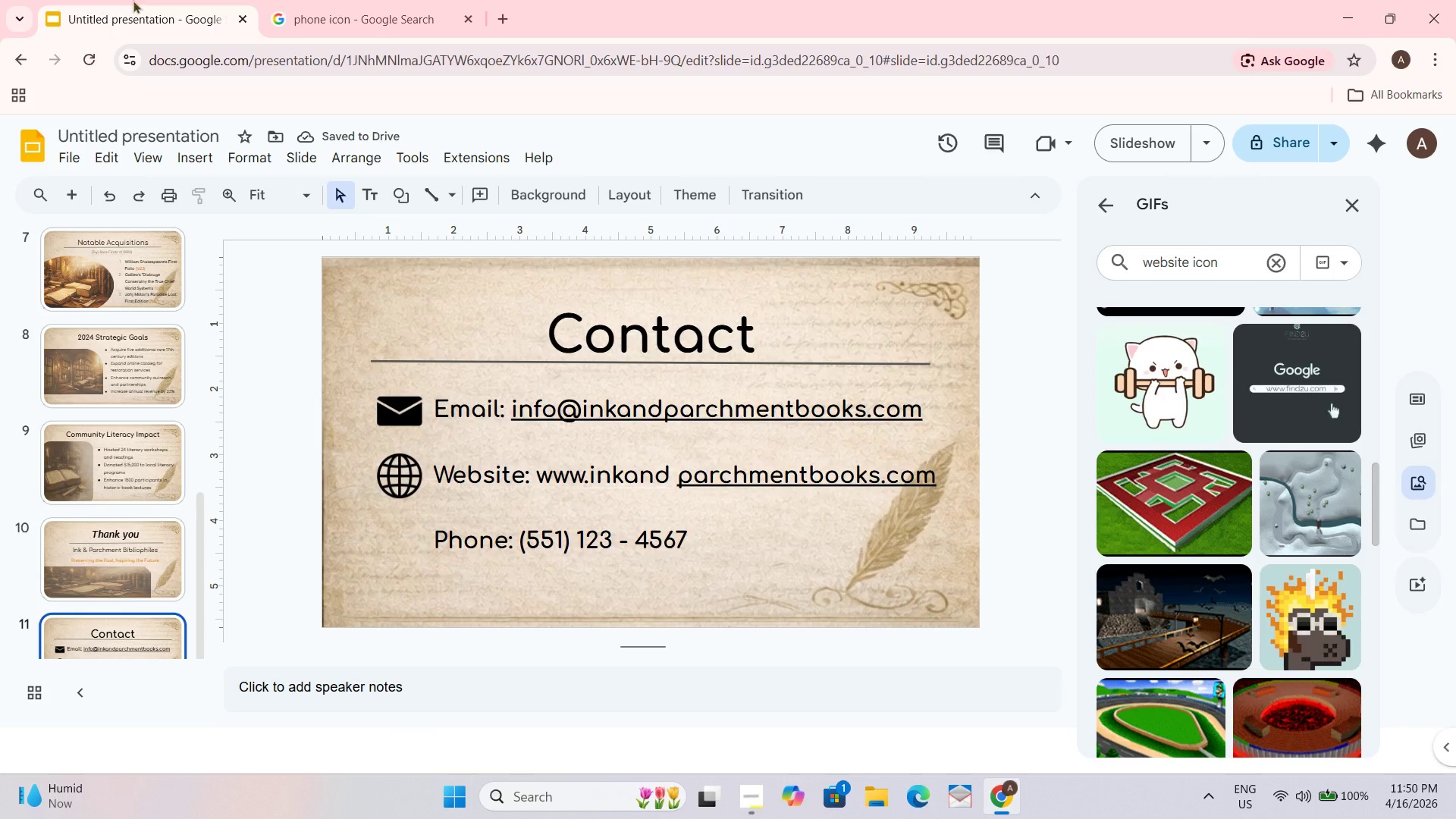 
left_click([435, 0])
 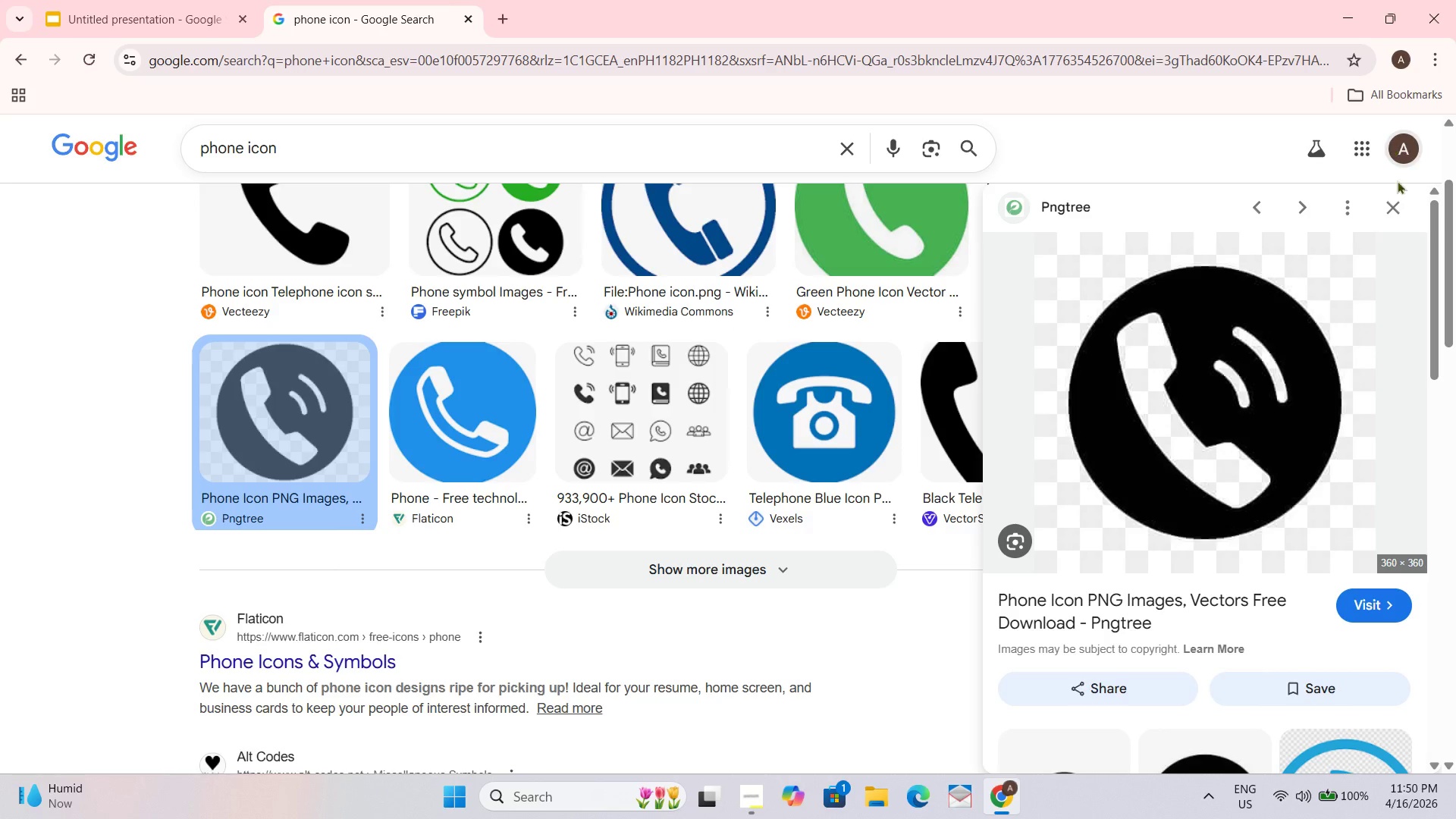 
left_click([1397, 206])
 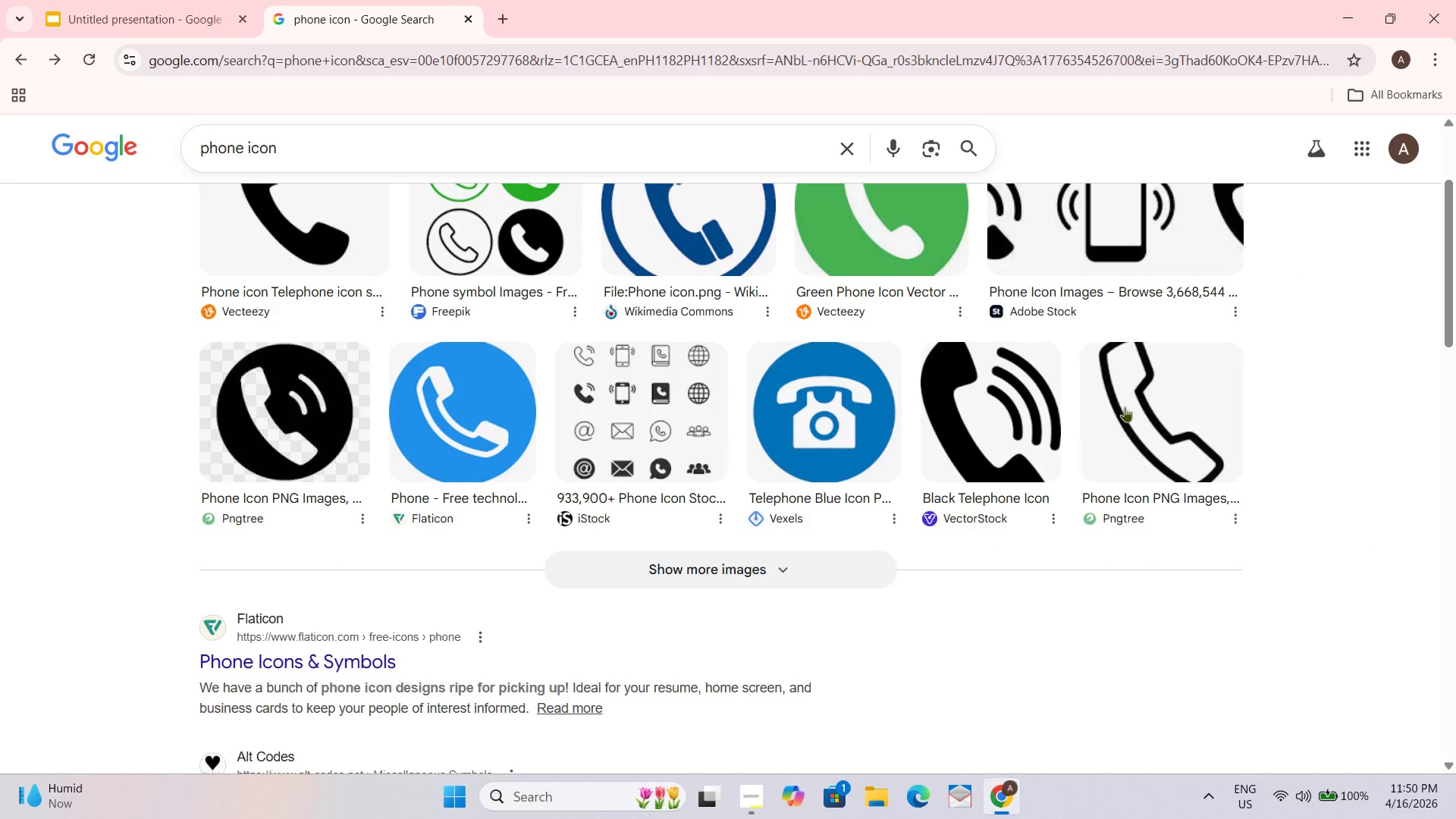 
scroll: coordinate [1116, 405], scroll_direction: up, amount: 2.0
 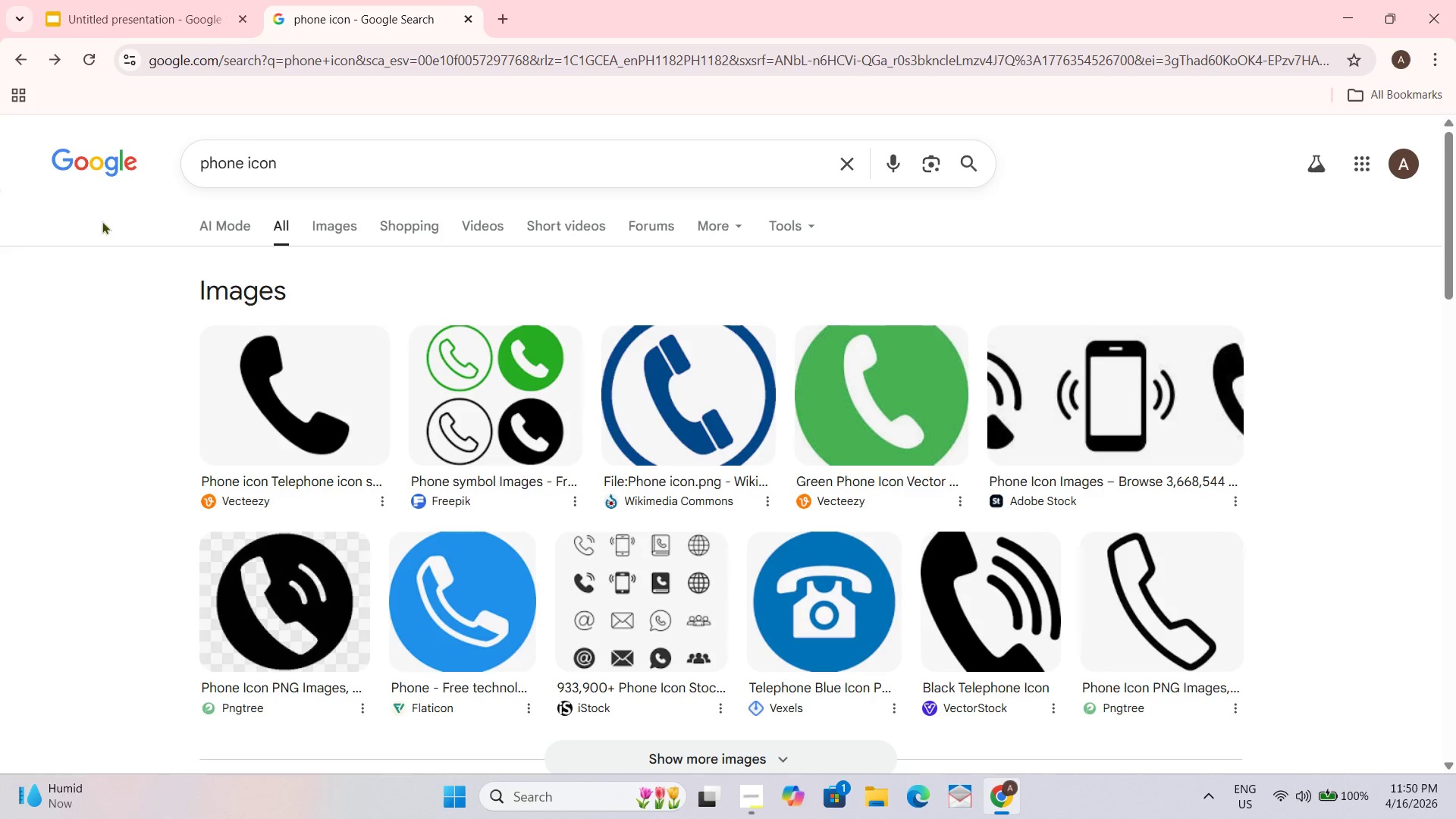 
left_click([356, 231])
 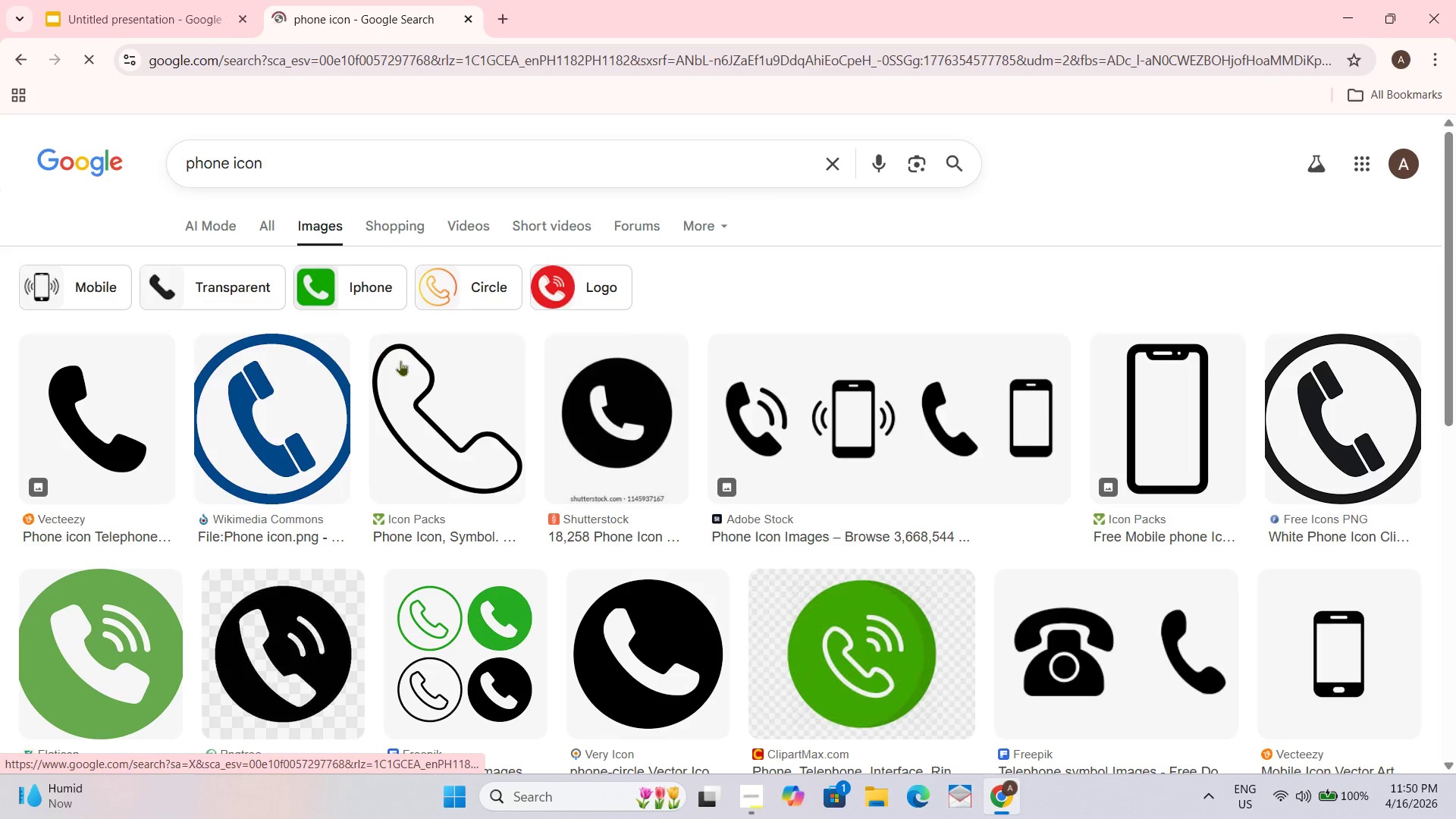 
scroll: coordinate [110, 452], scroll_direction: down, amount: 6.0
 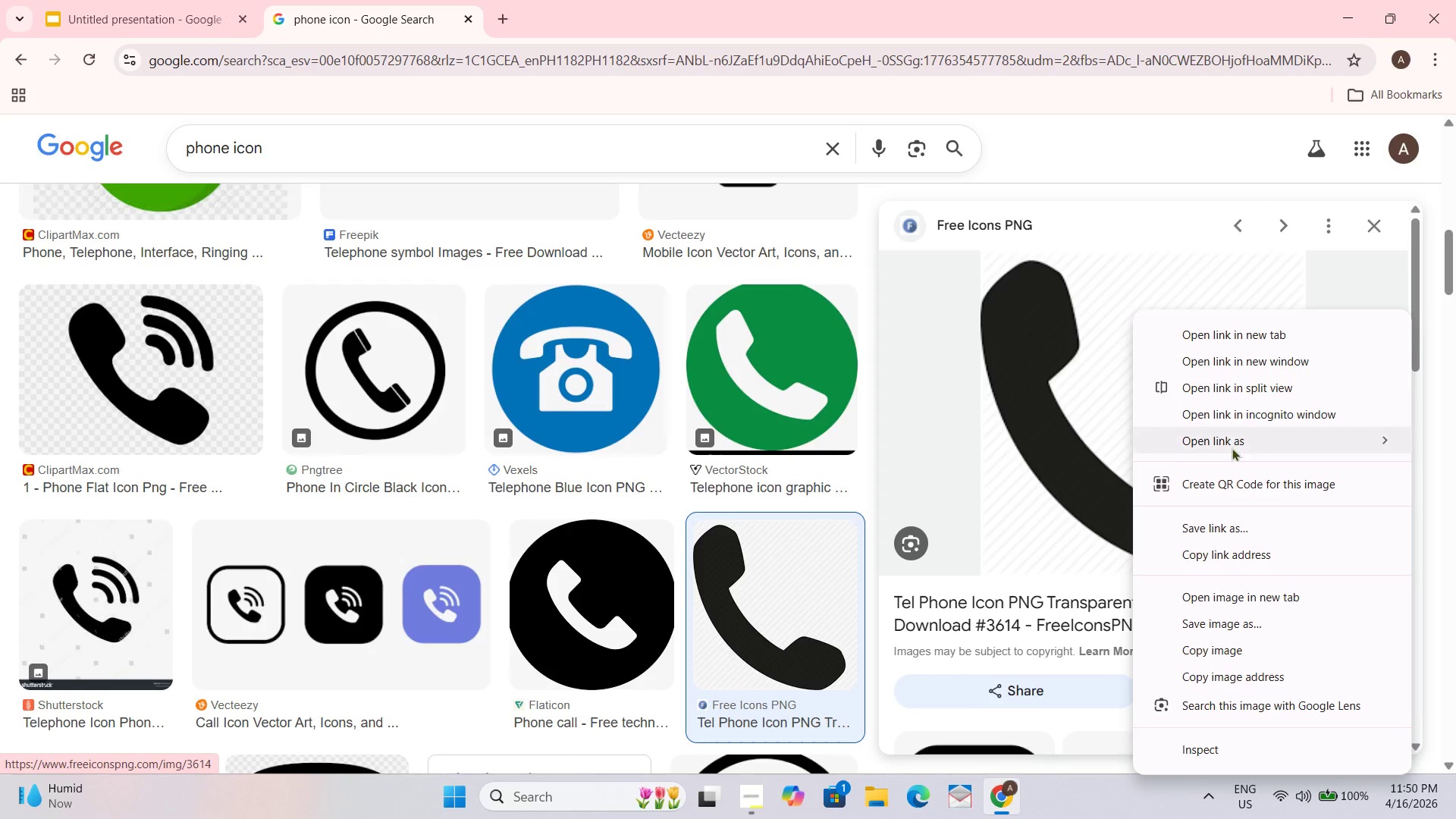 
left_click([1222, 649])
 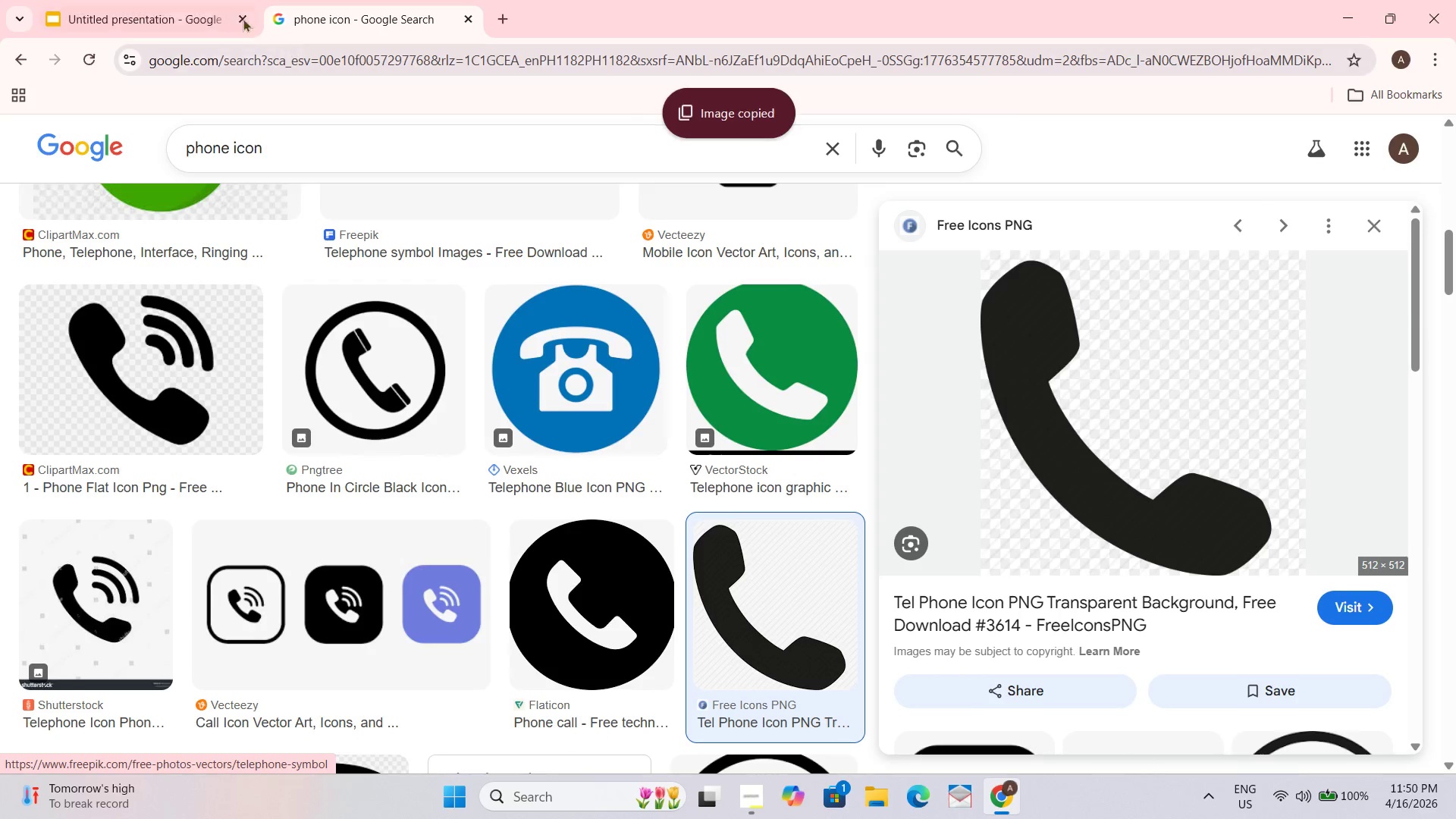 
left_click([165, 9])
 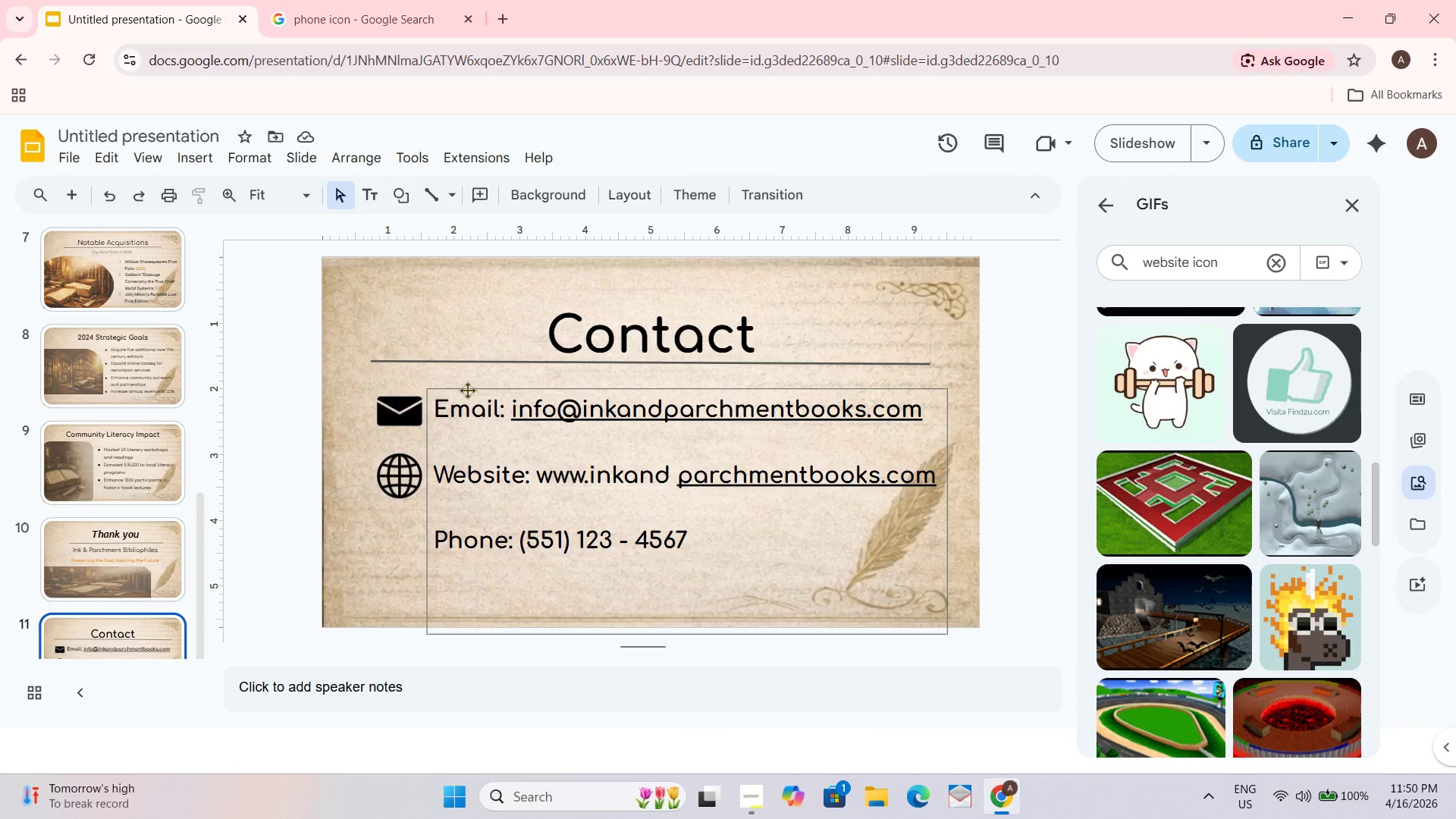 
key(Control+V)
 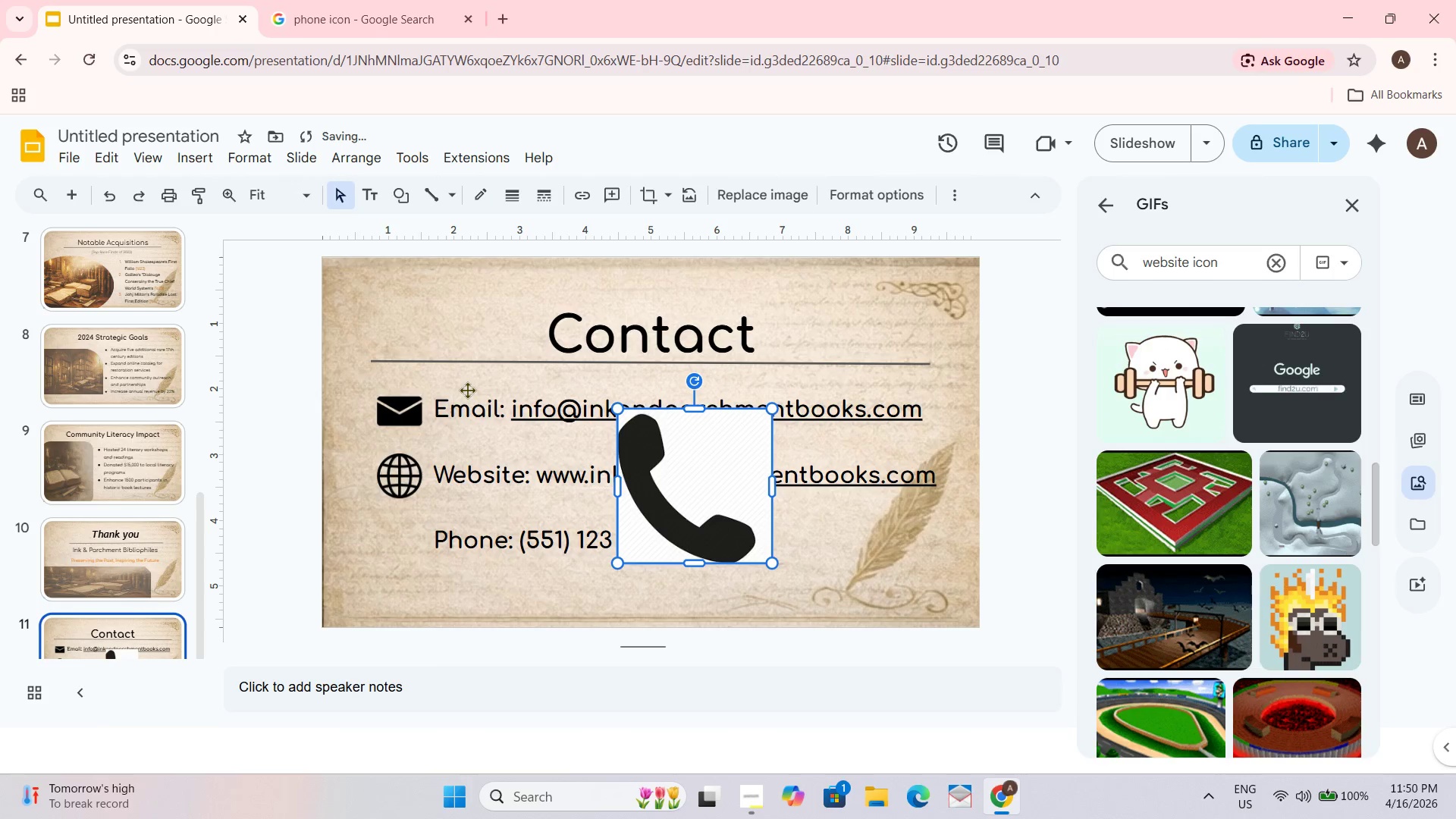 
key(Control+Z)
 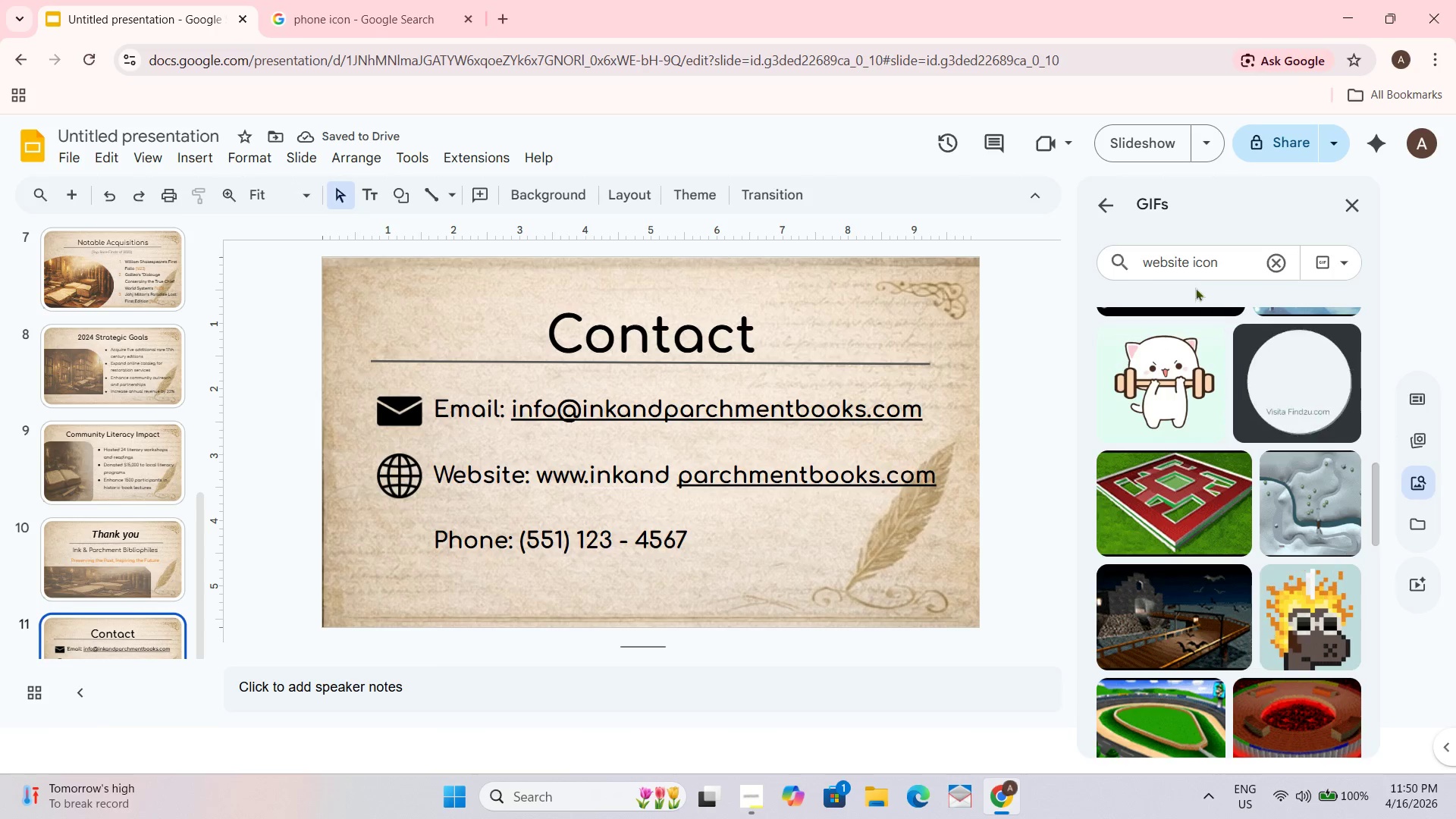 
left_click_drag(start_coordinate=[1191, 266], to_coordinate=[1122, 259])
 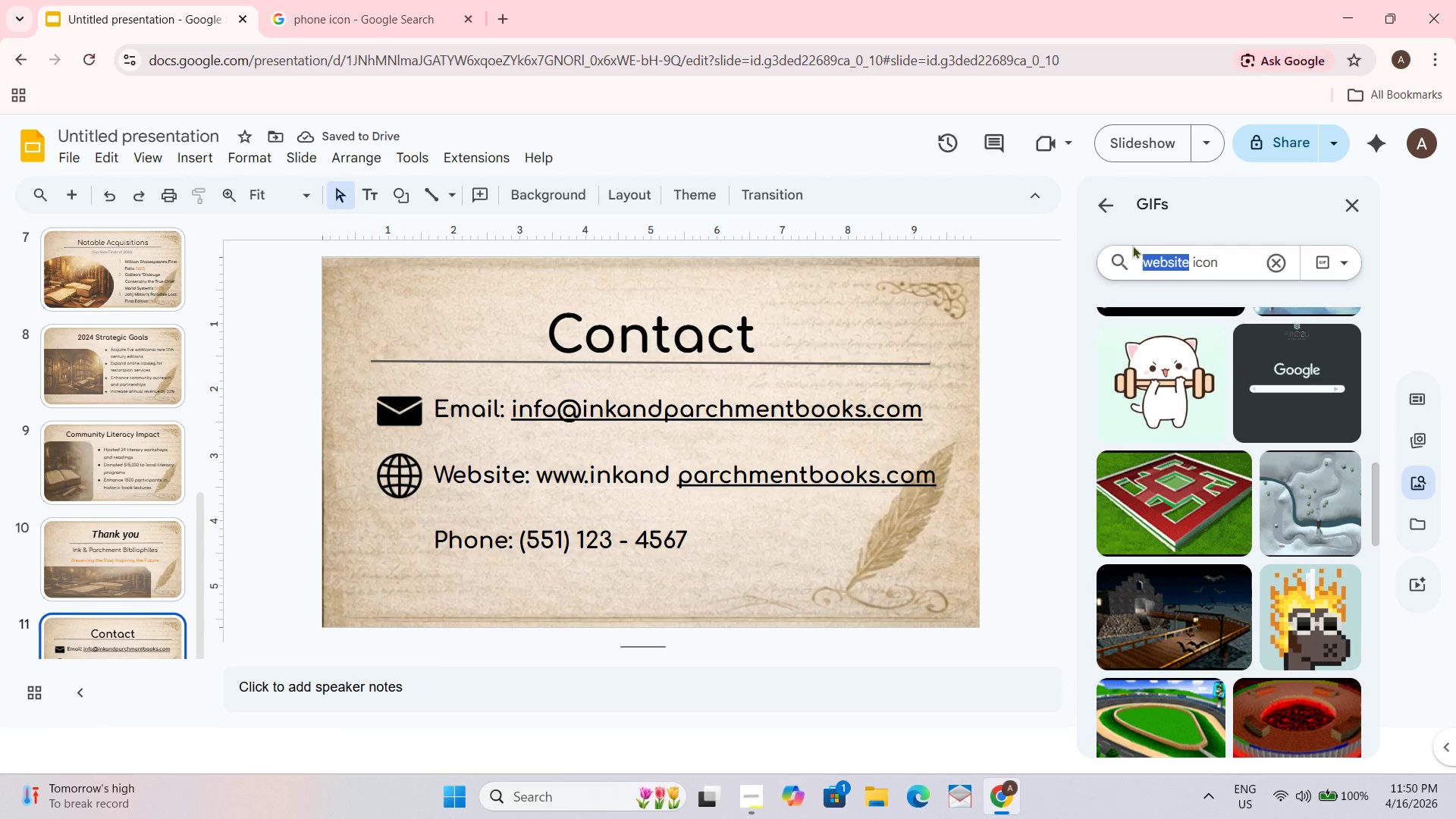 
type(phone)
 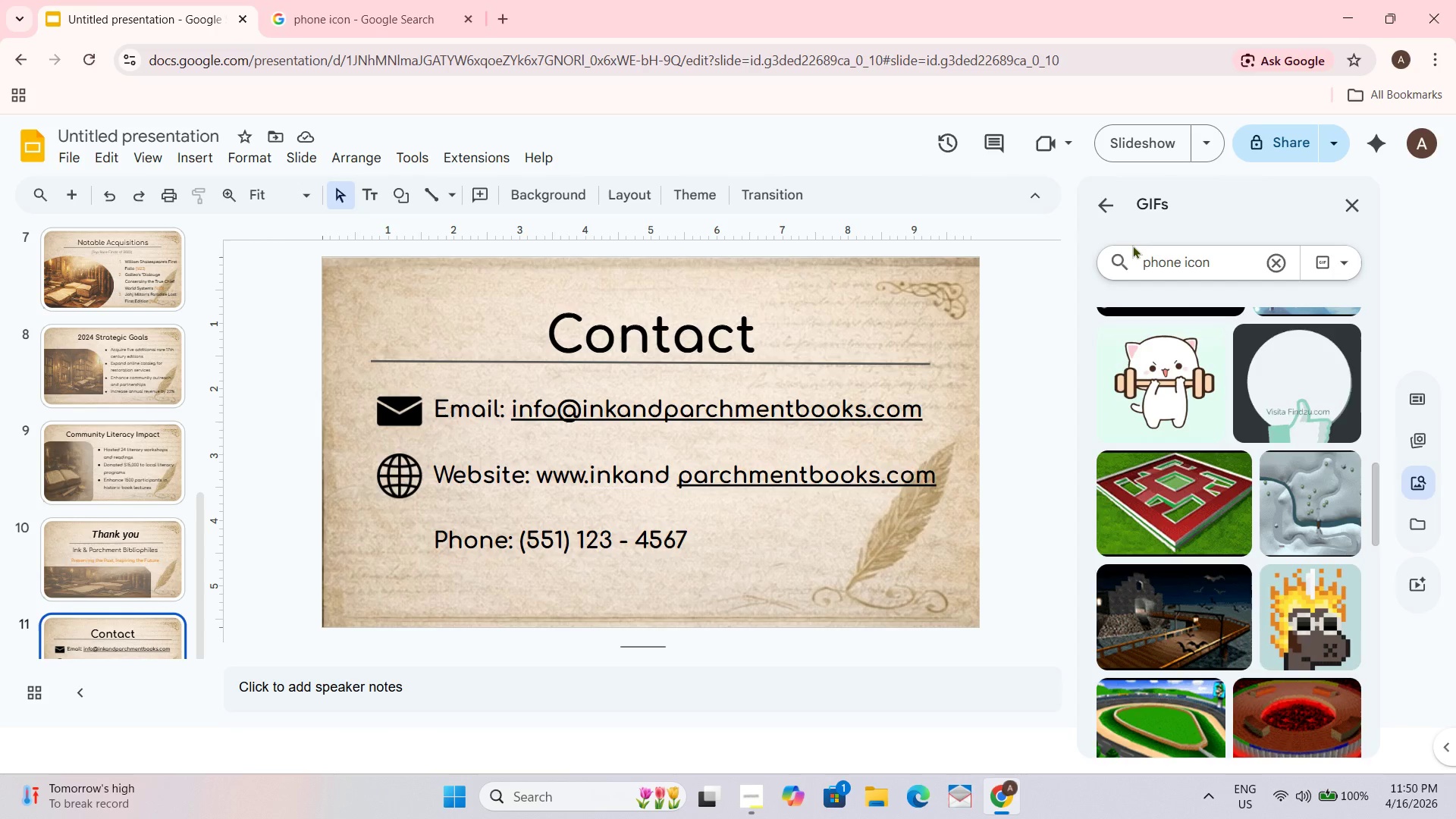 
key(Enter)
 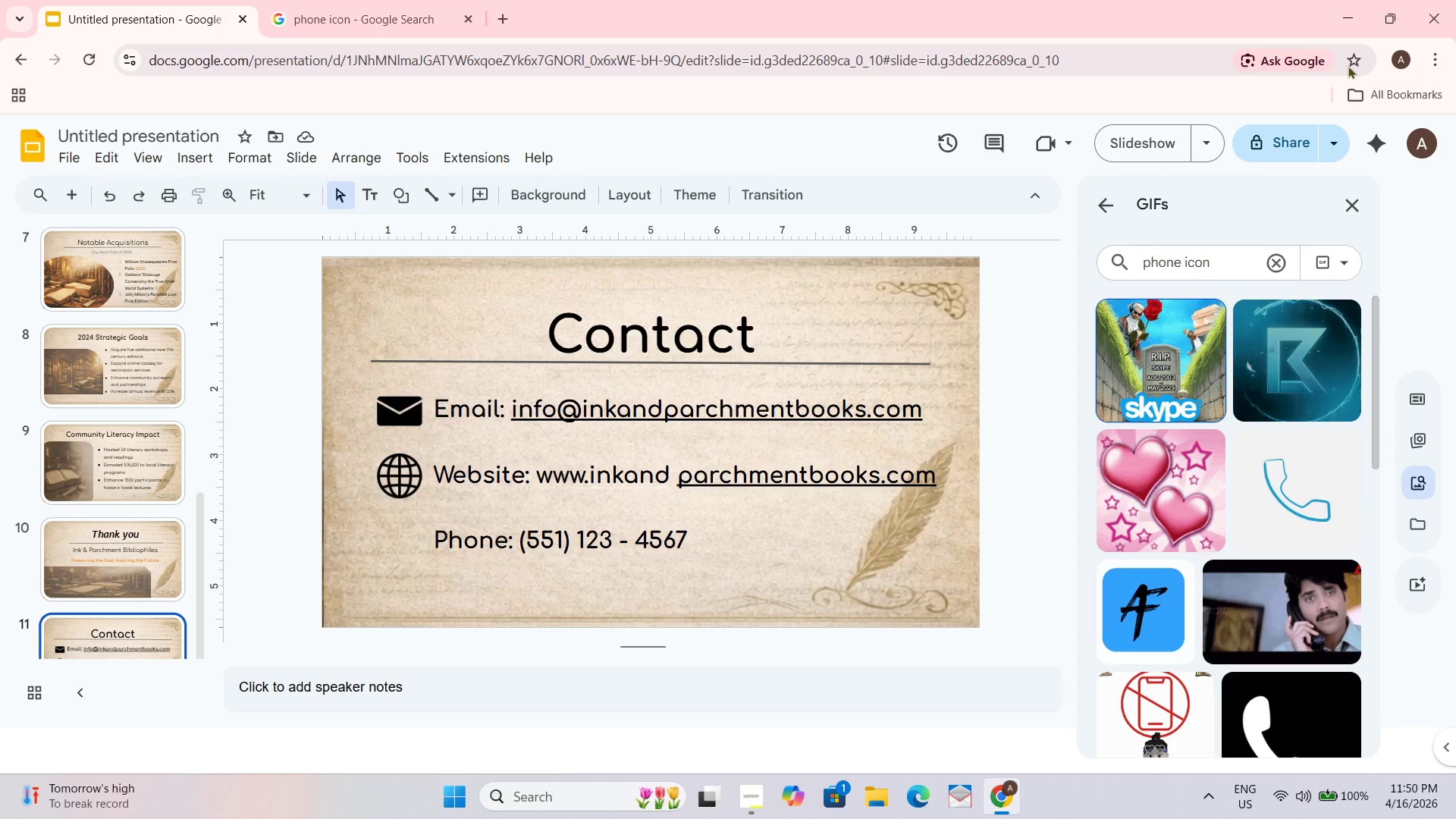 
scroll: coordinate [1185, 372], scroll_direction: down, amount: 11.0
 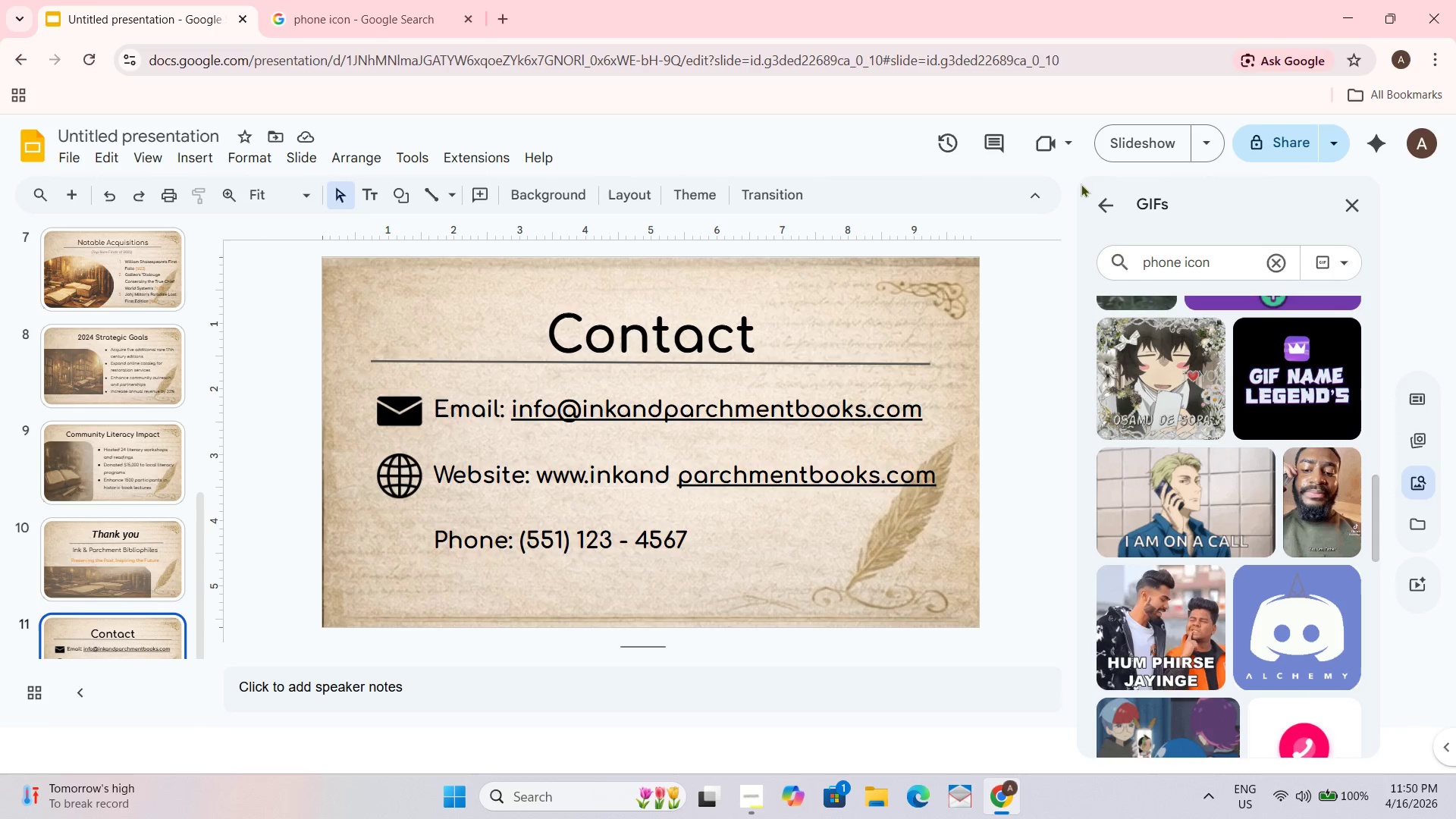 
left_click([1103, 218])
 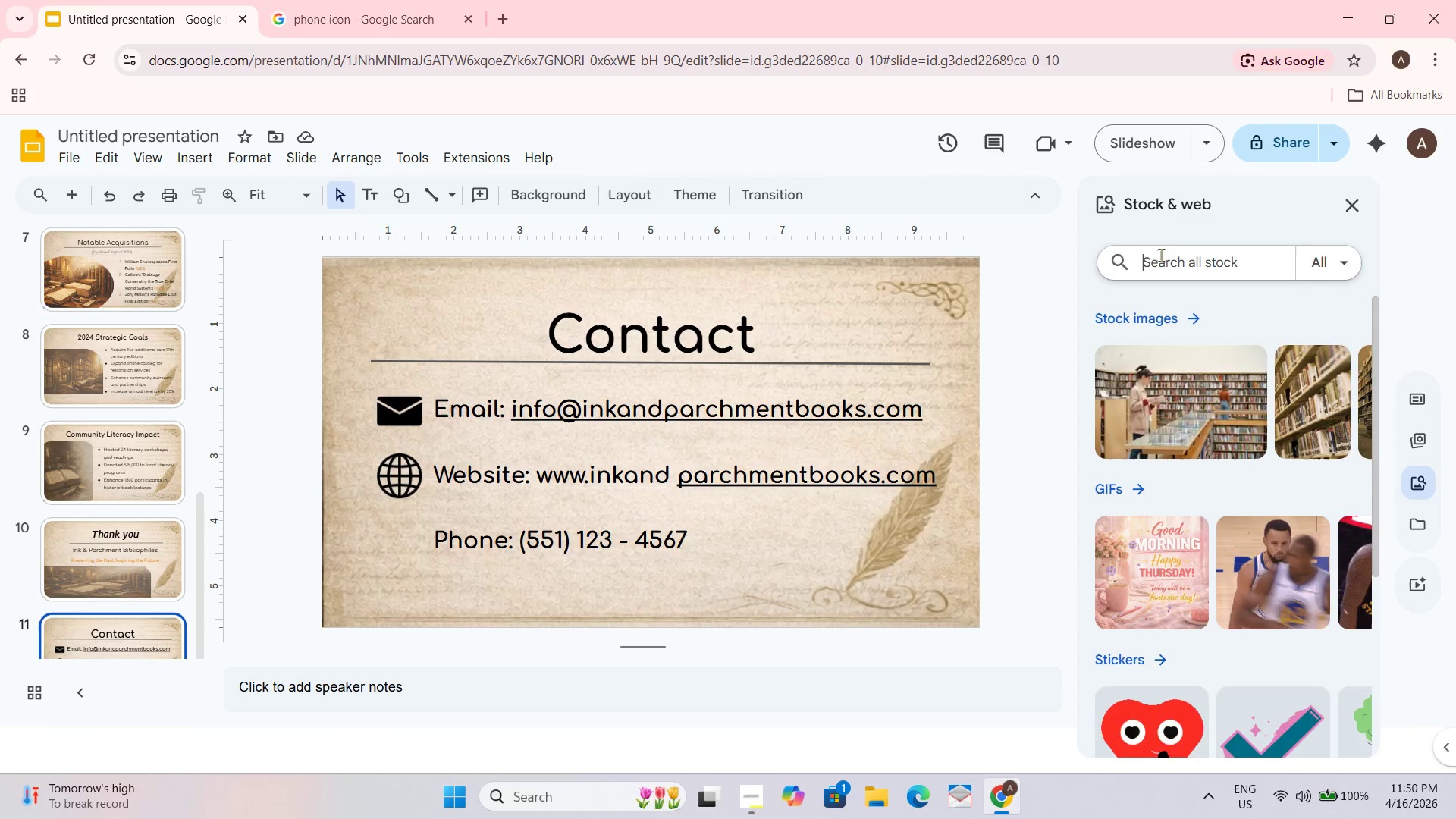 
type(phone icon)
 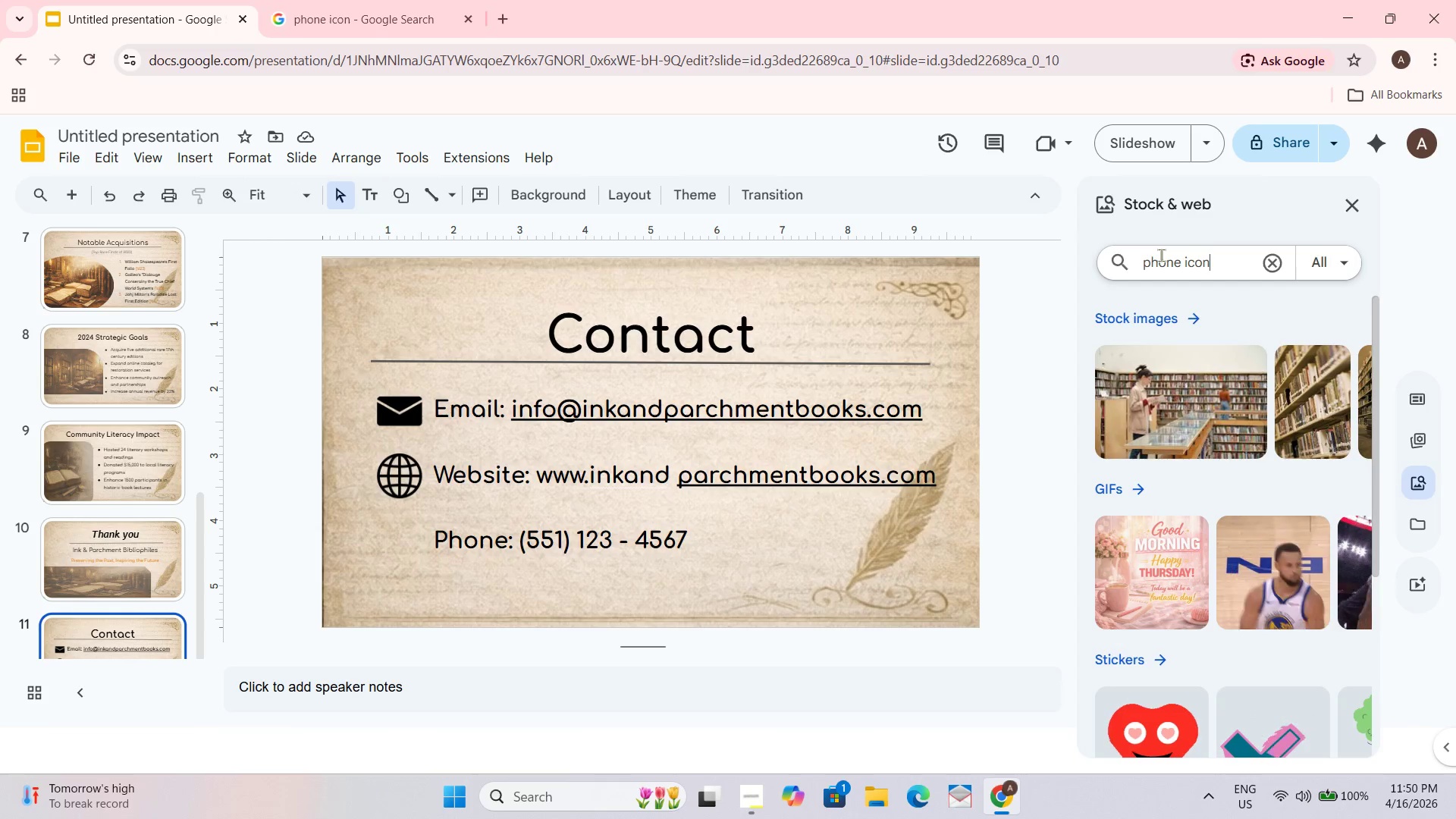 
key(Enter)
 